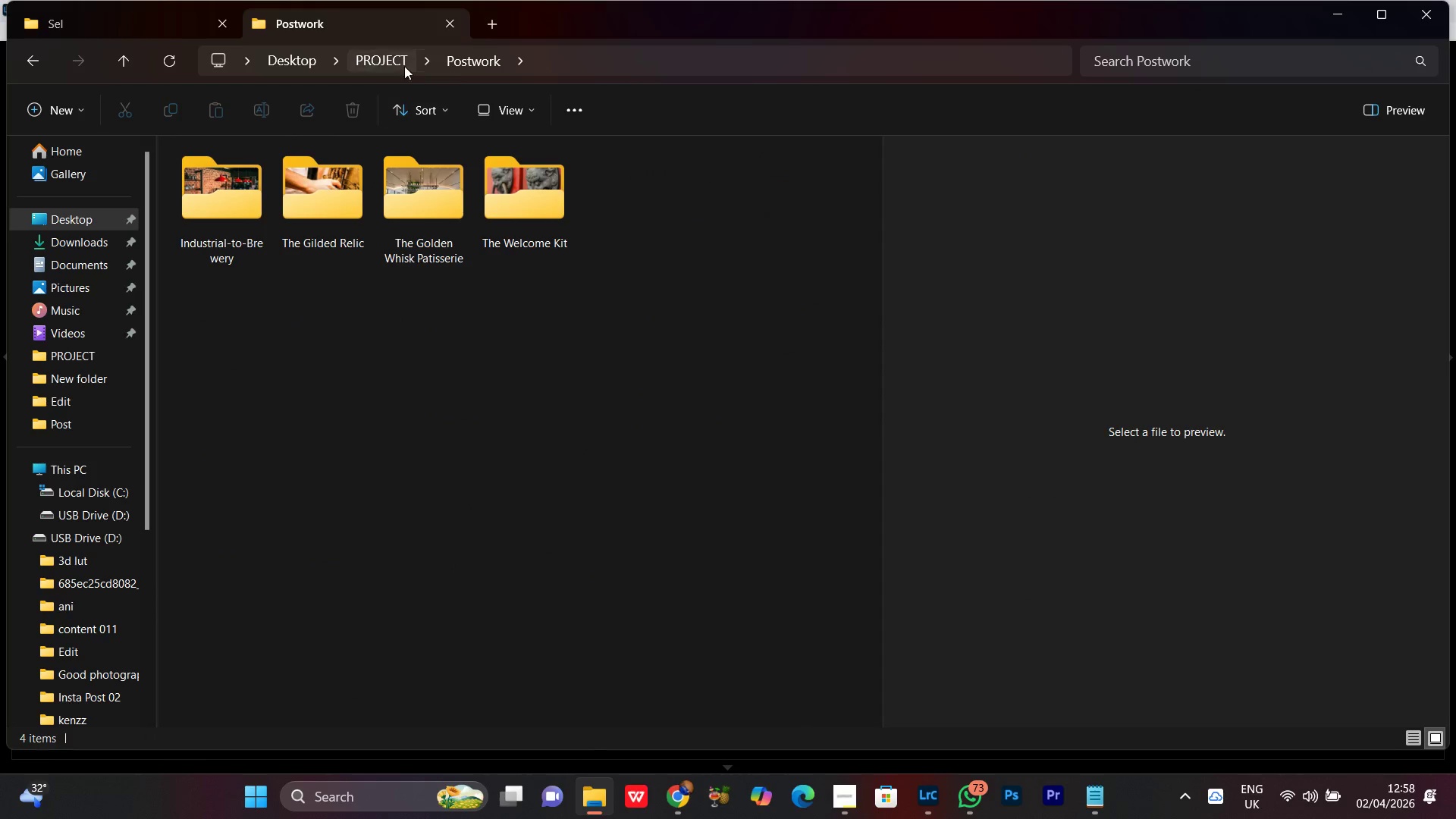 
left_click([378, 51])
 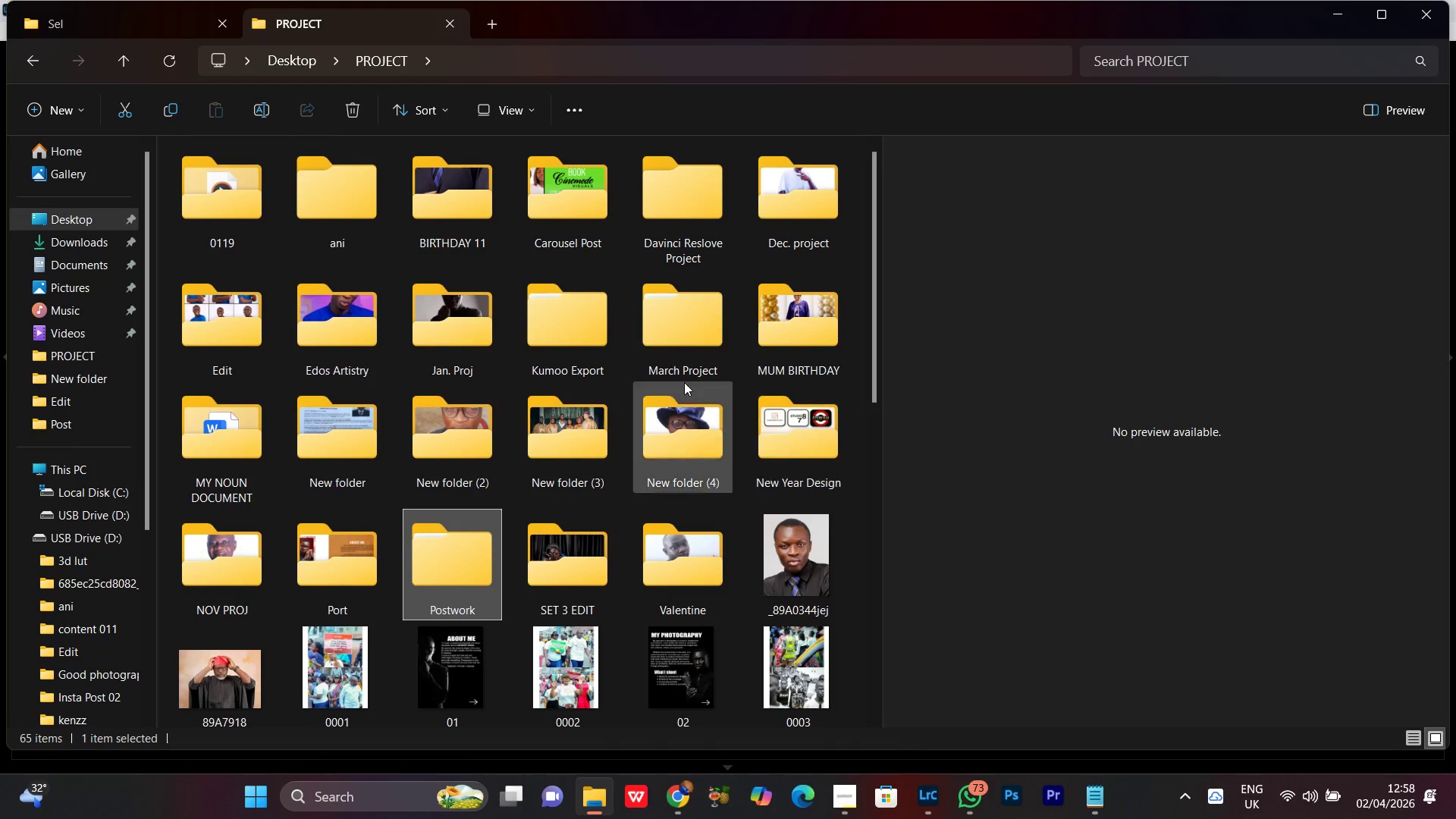 
double_click([670, 337])
 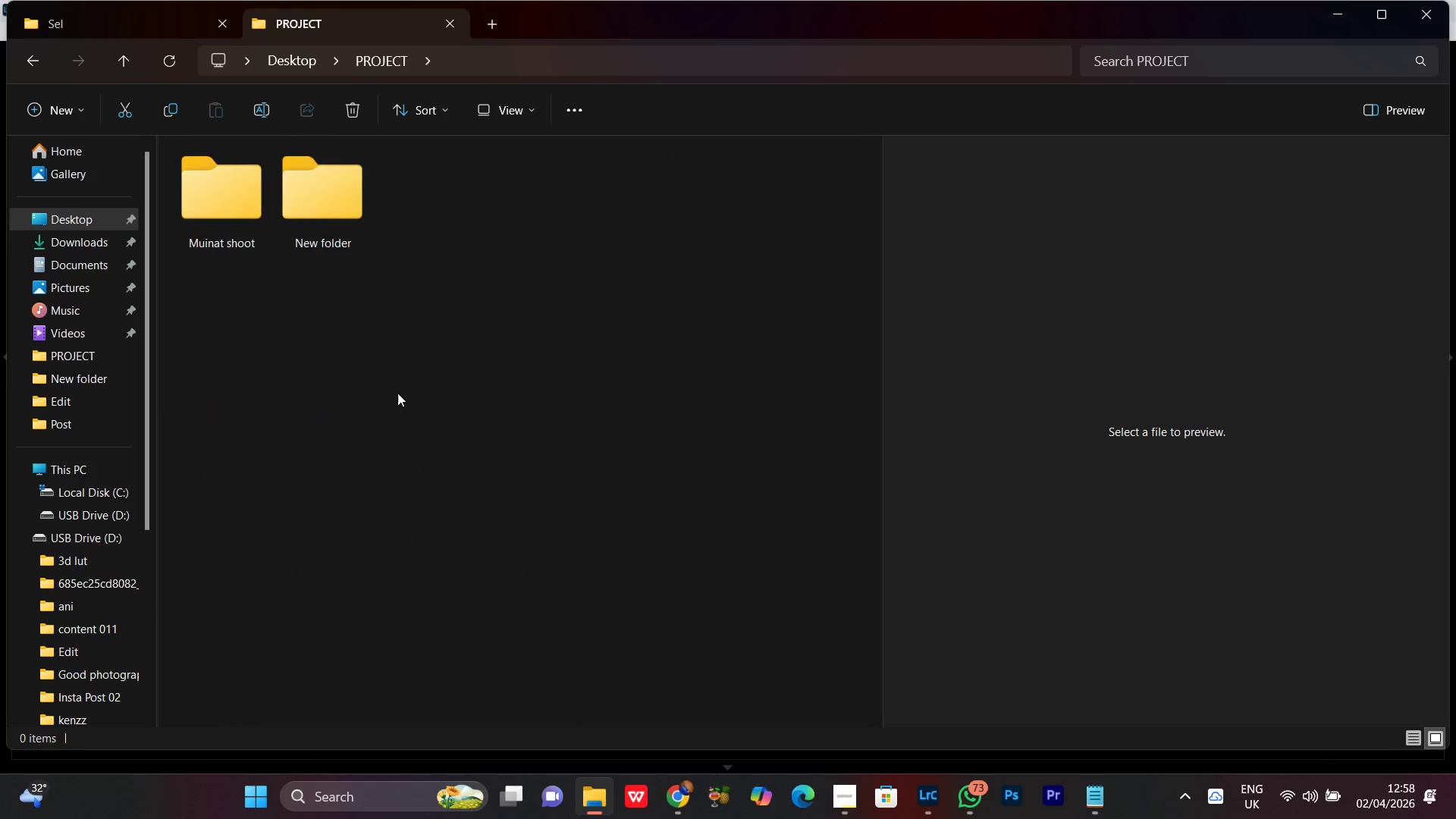 
triple_click([391, 394])
 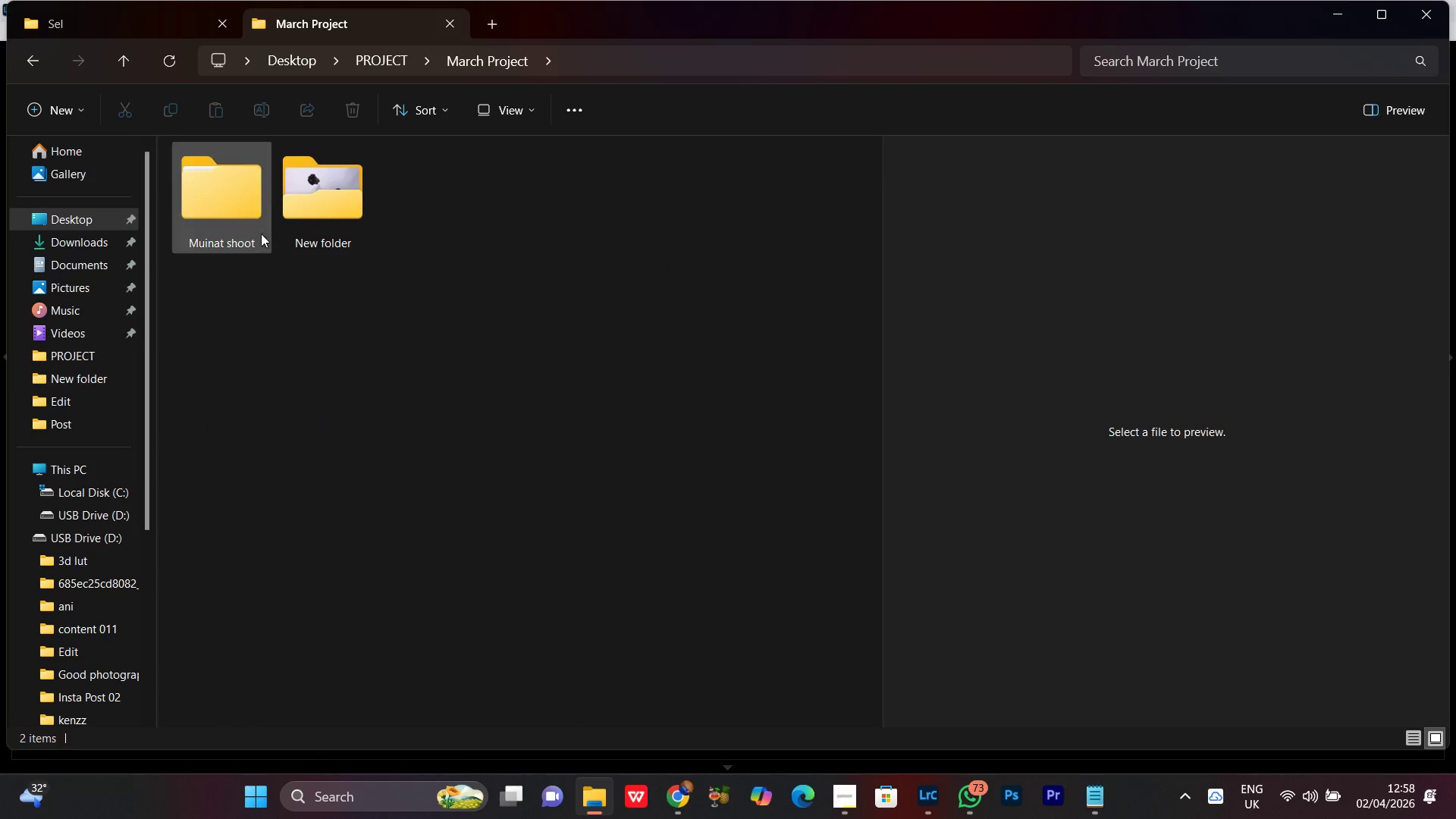 
triple_click([253, 214])
 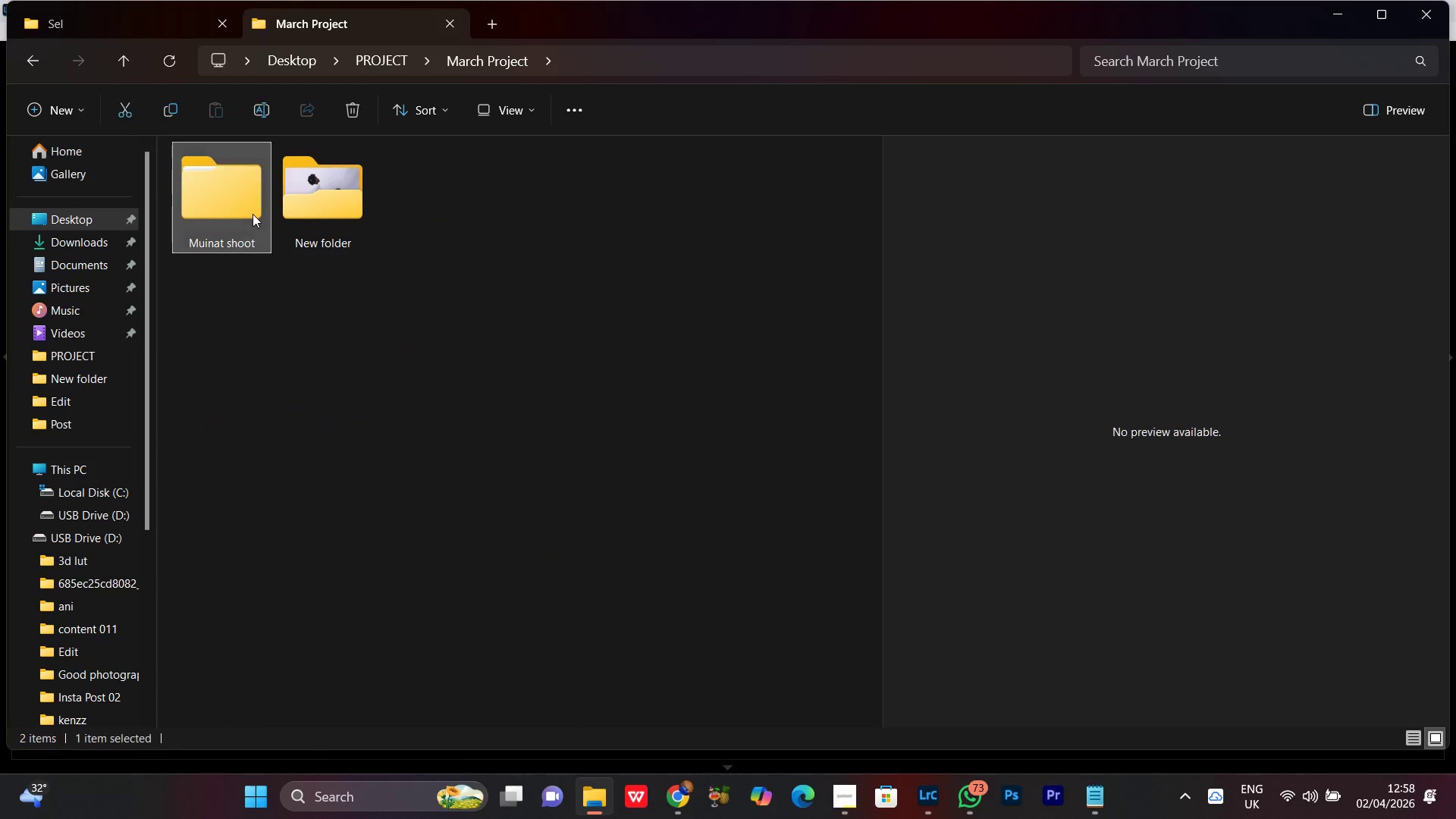 
triple_click([253, 214])
 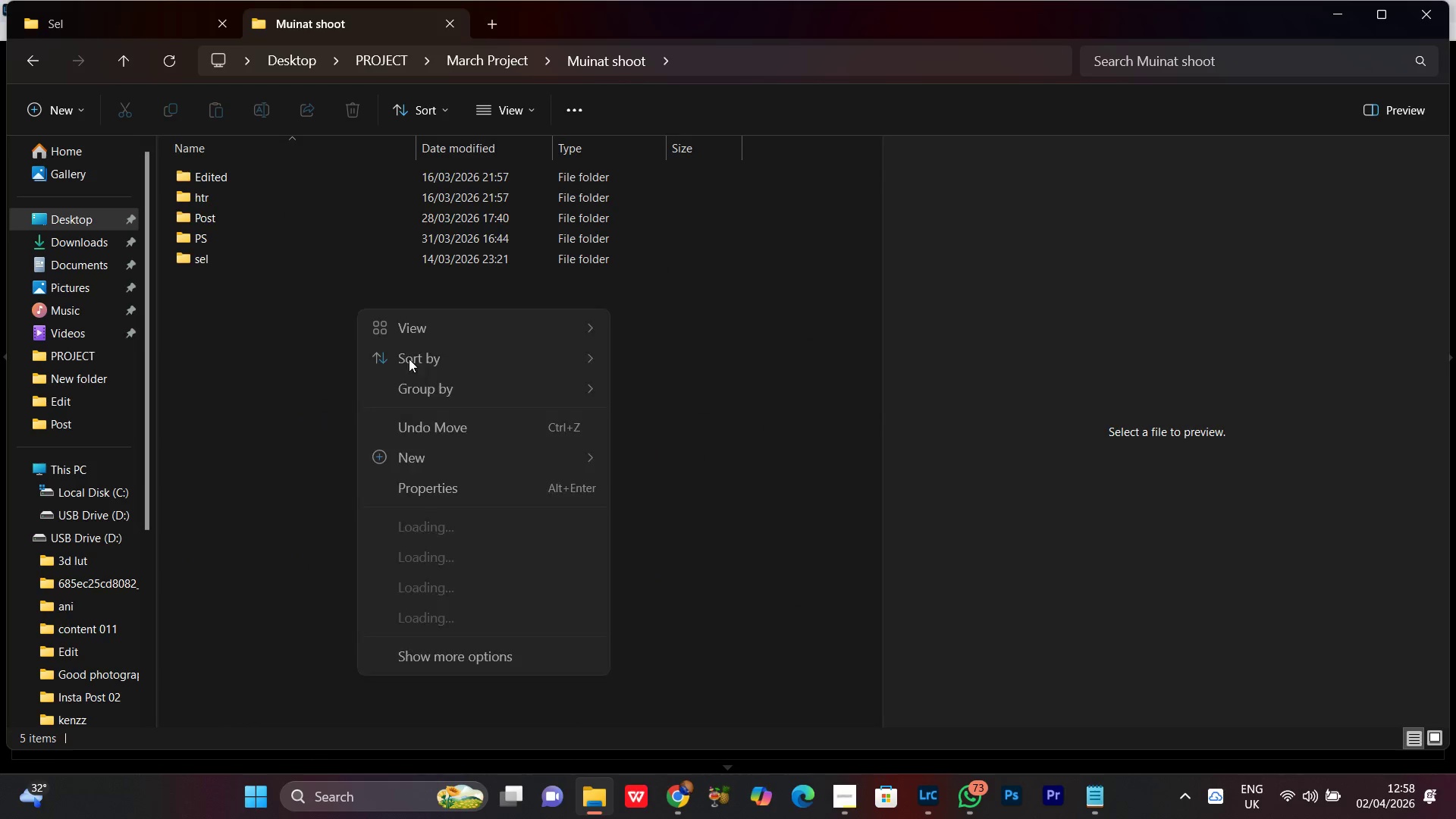 
left_click([427, 320])
 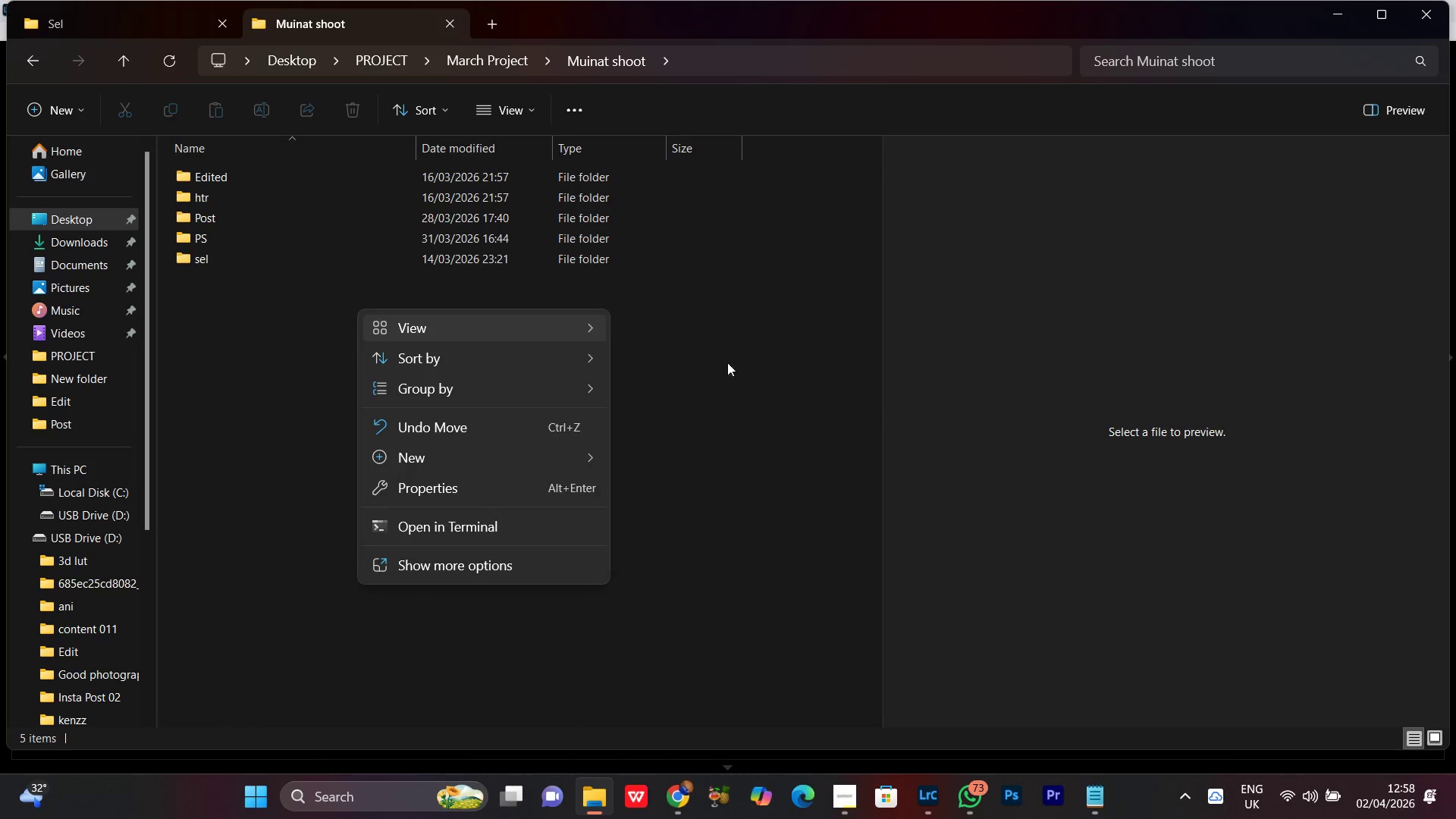 
double_click([618, 404])
 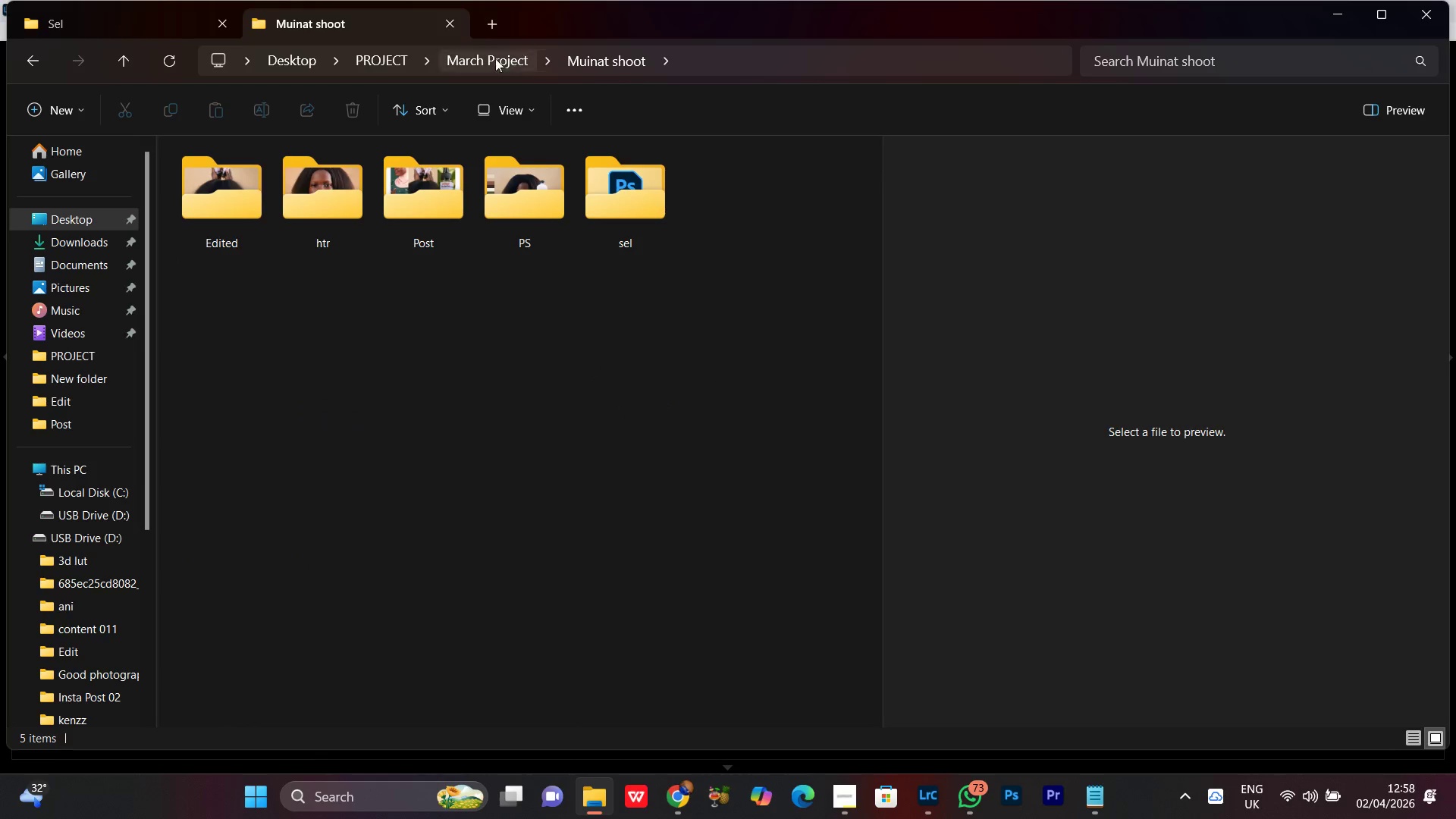 
left_click([490, 57])
 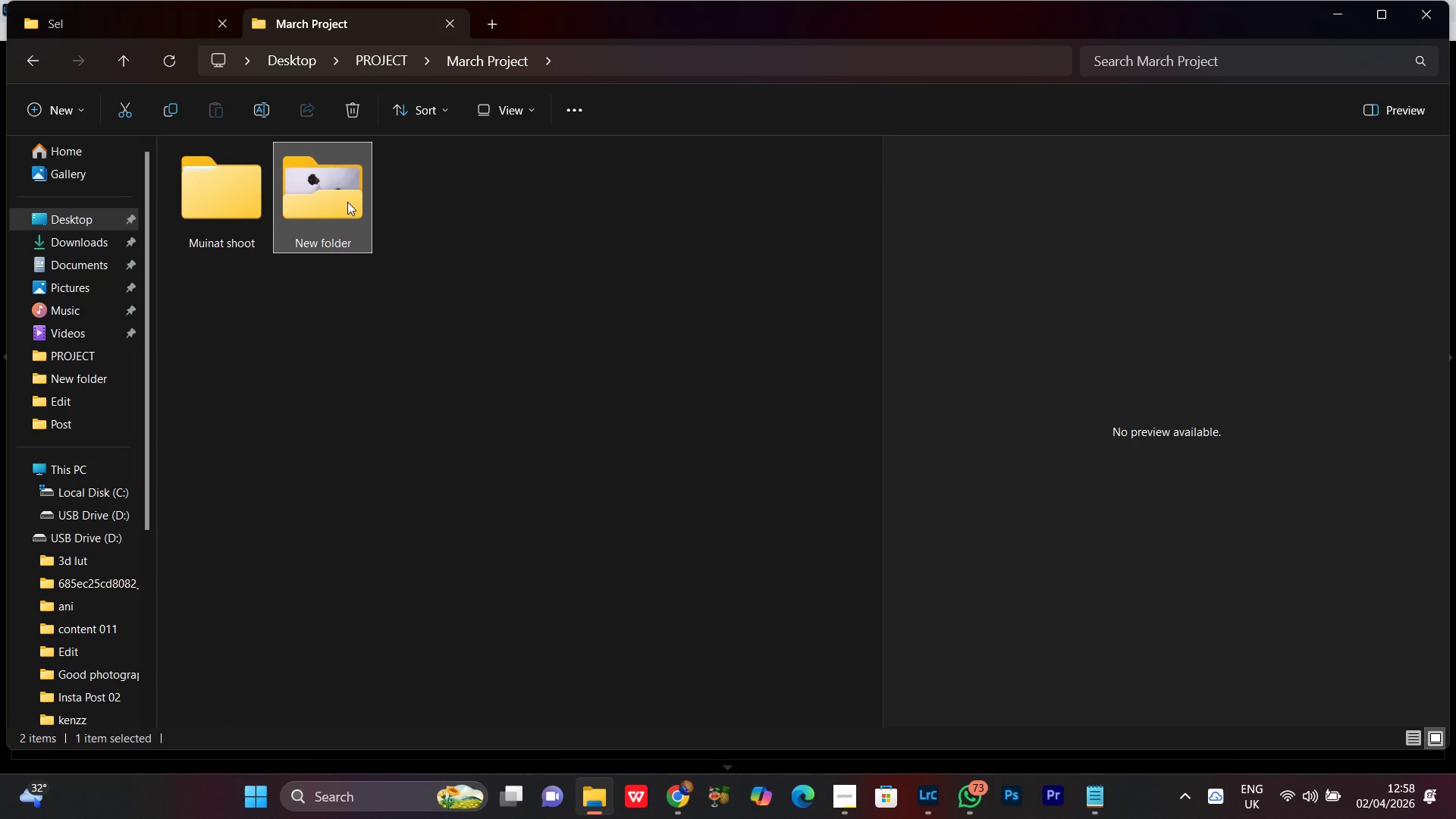 
double_click([347, 202])
 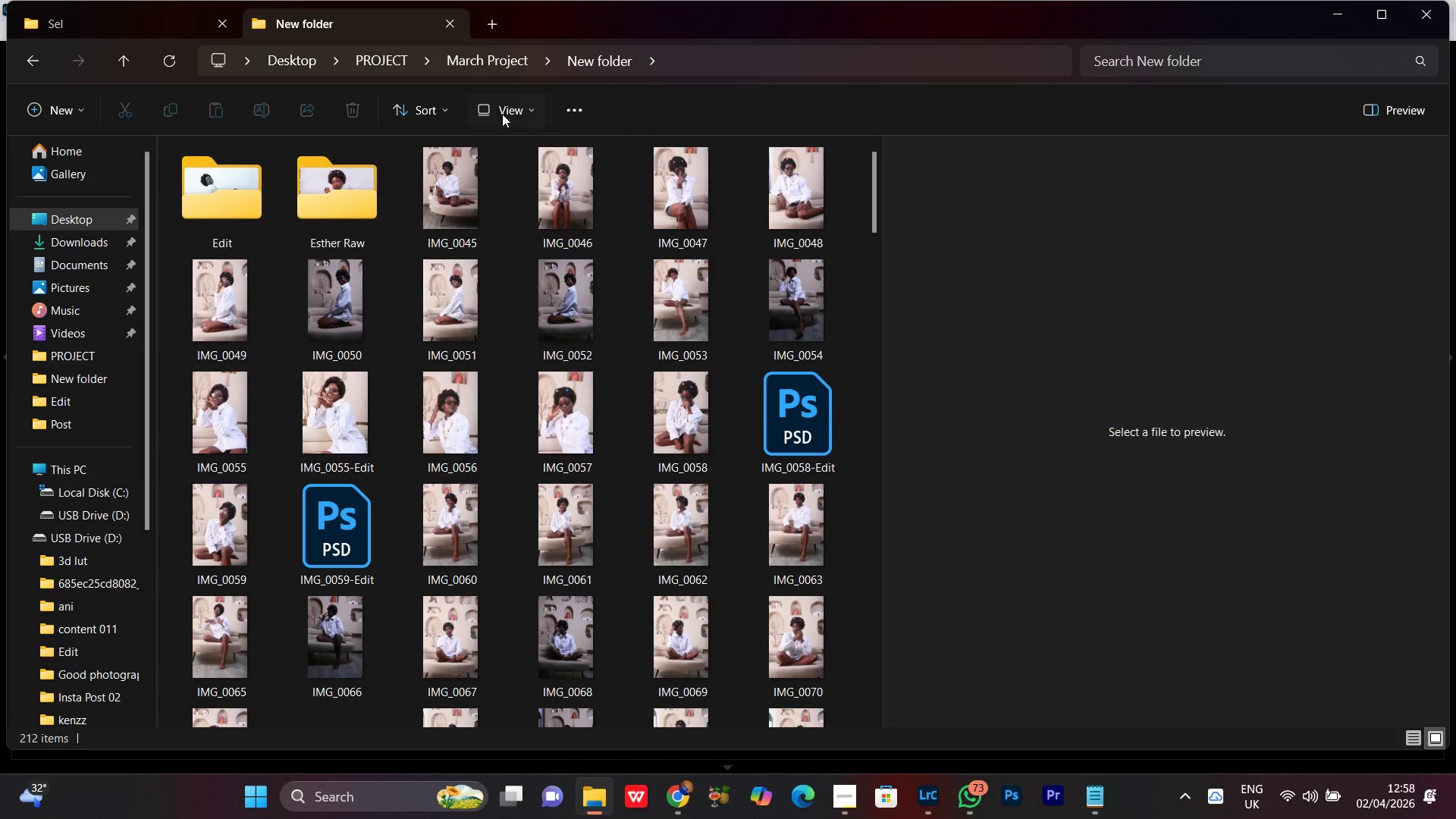 
left_click([490, 56])
 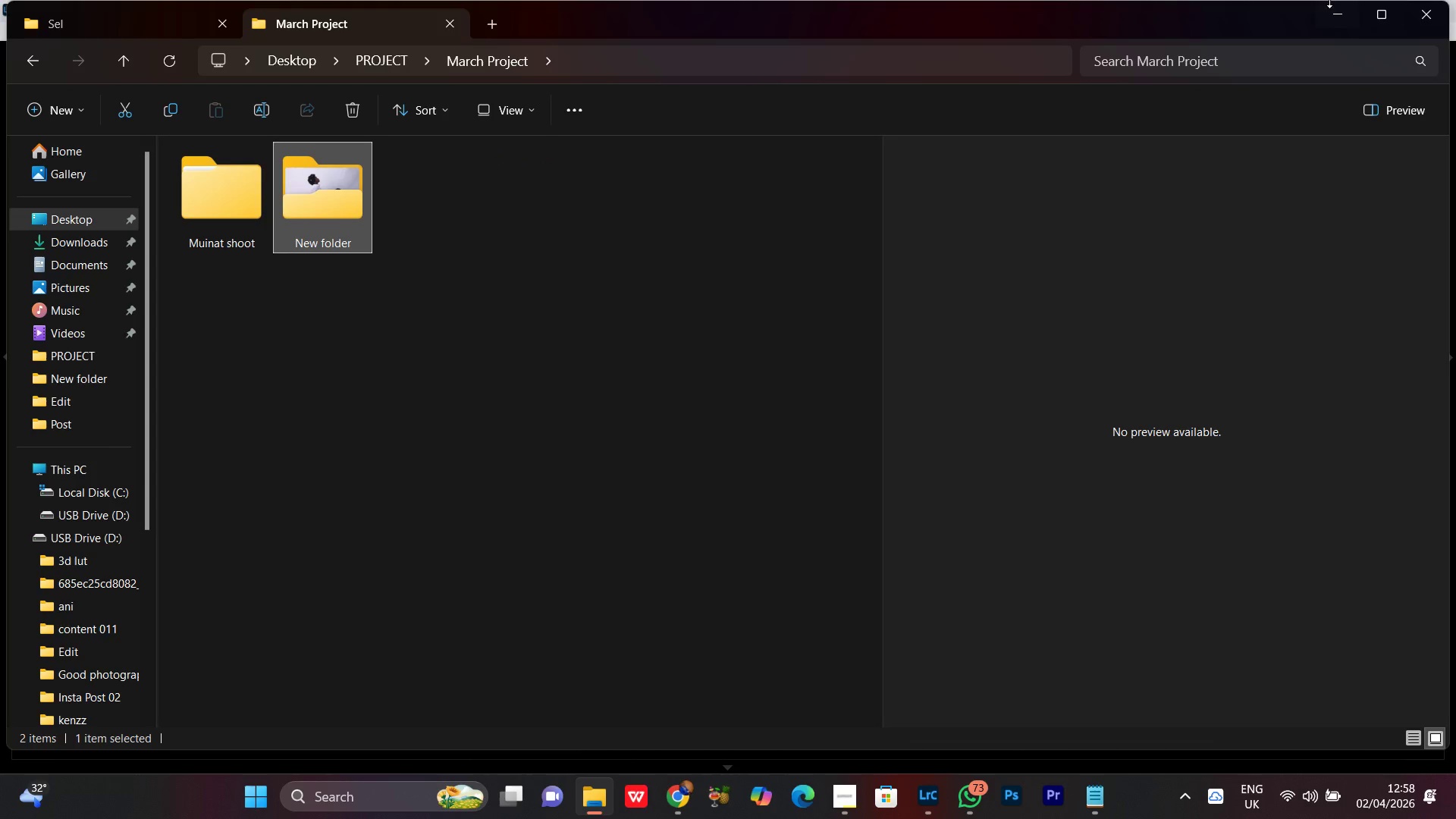 
left_click([1341, 14])
 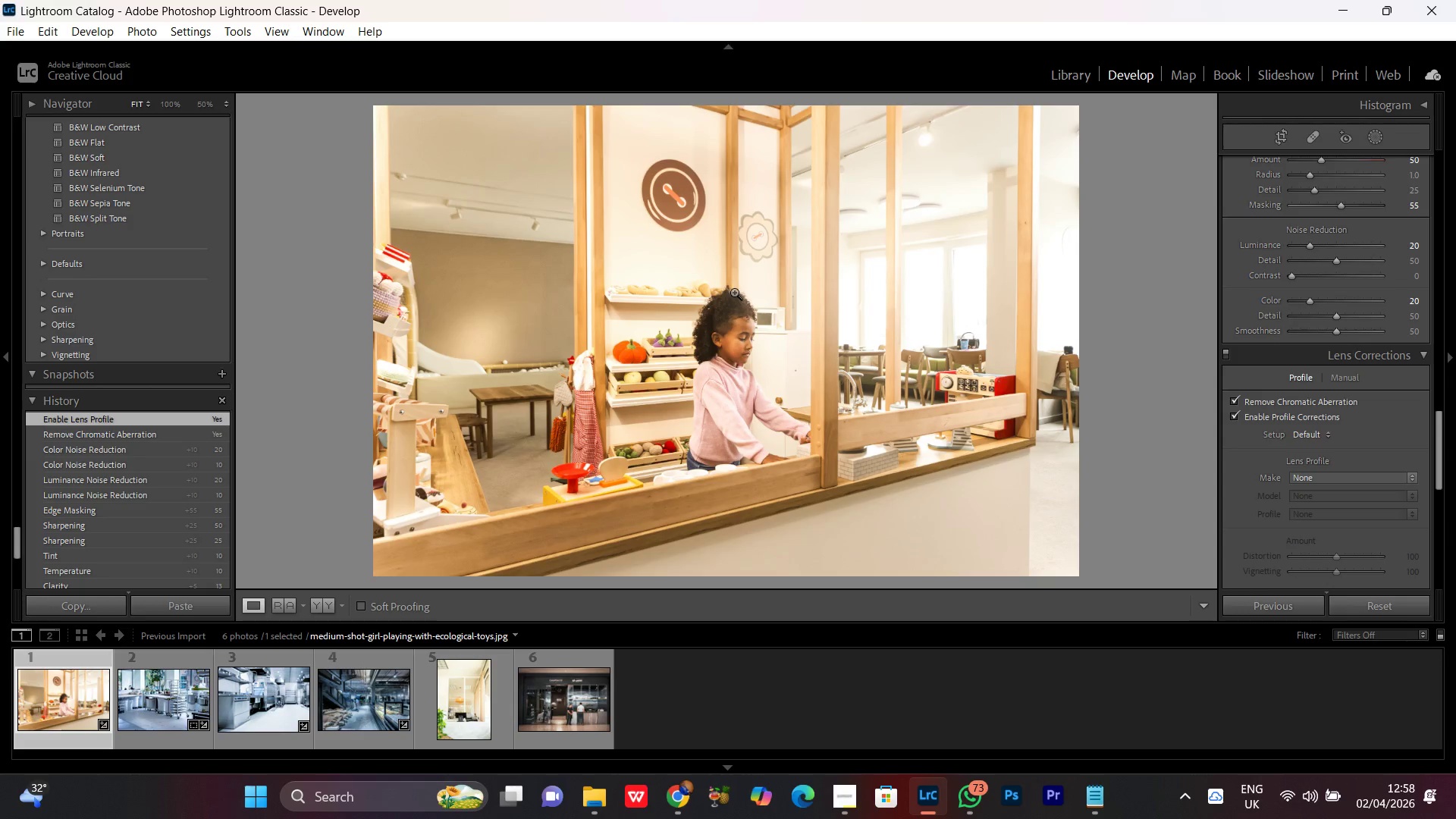 
double_click([734, 292])
 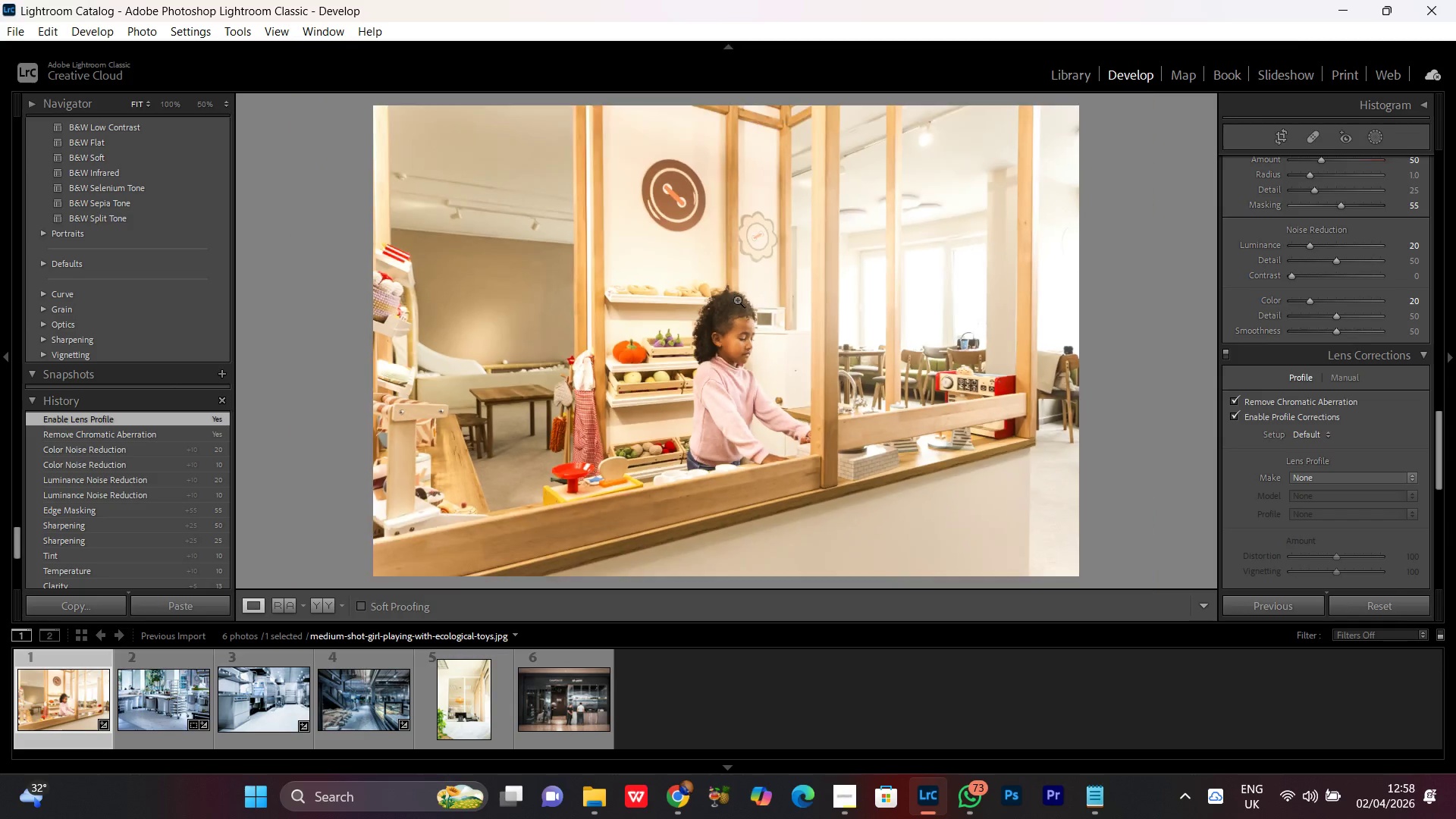 
triple_click([742, 317])
 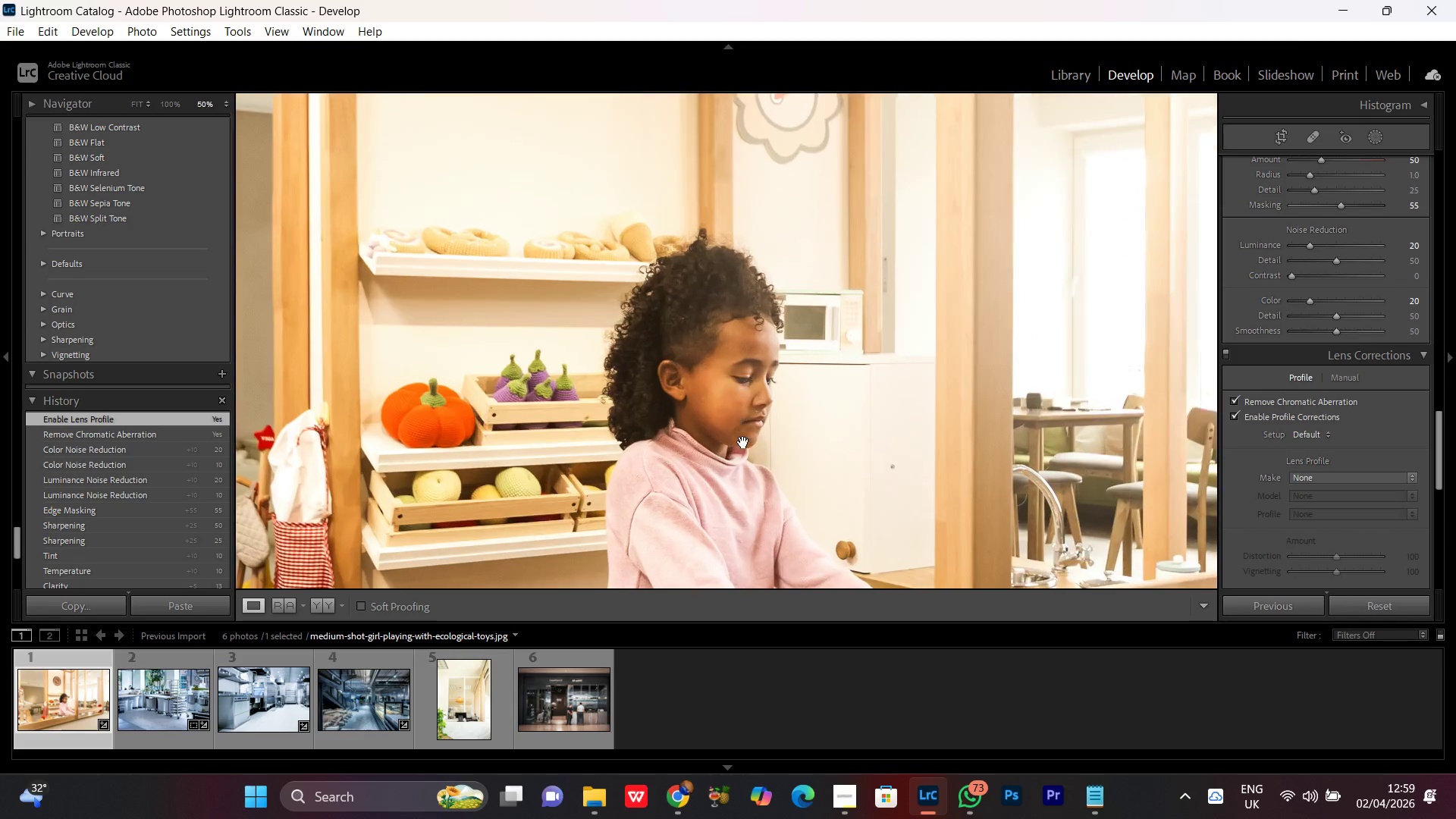 
left_click_drag(start_coordinate=[745, 446], to_coordinate=[743, 326])
 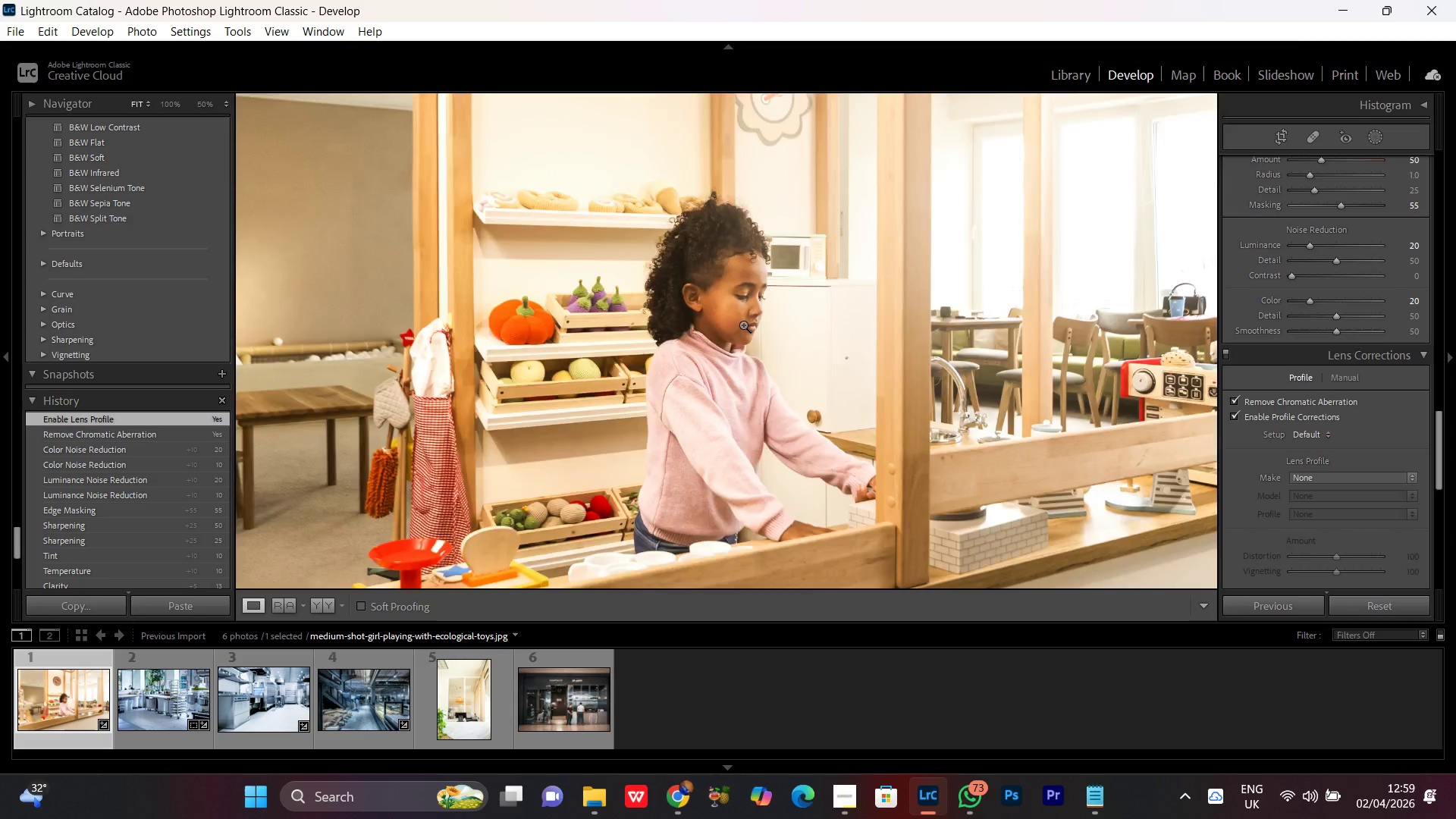 
double_click([743, 325])
 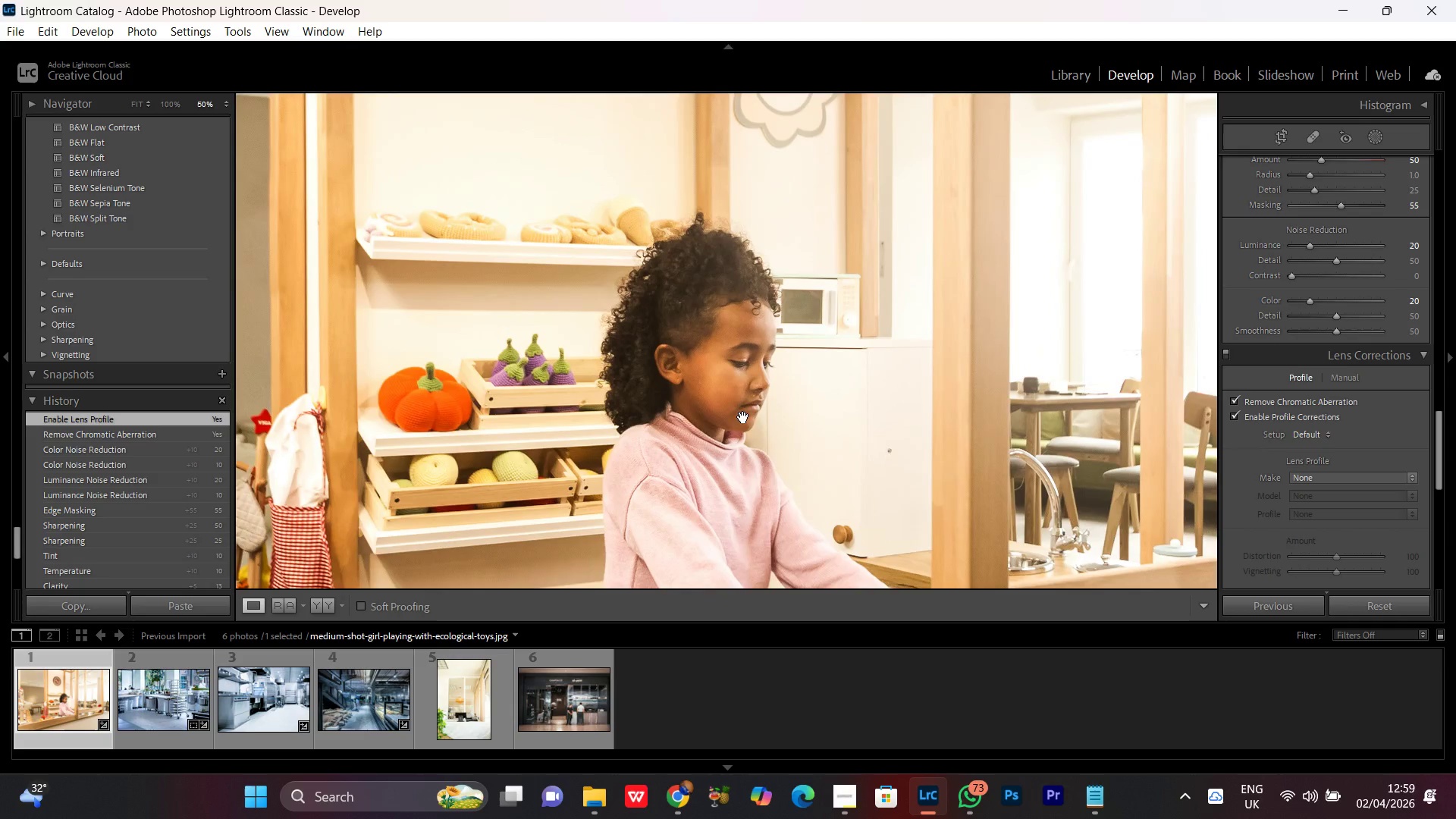 
left_click_drag(start_coordinate=[743, 424], to_coordinate=[746, 291])
 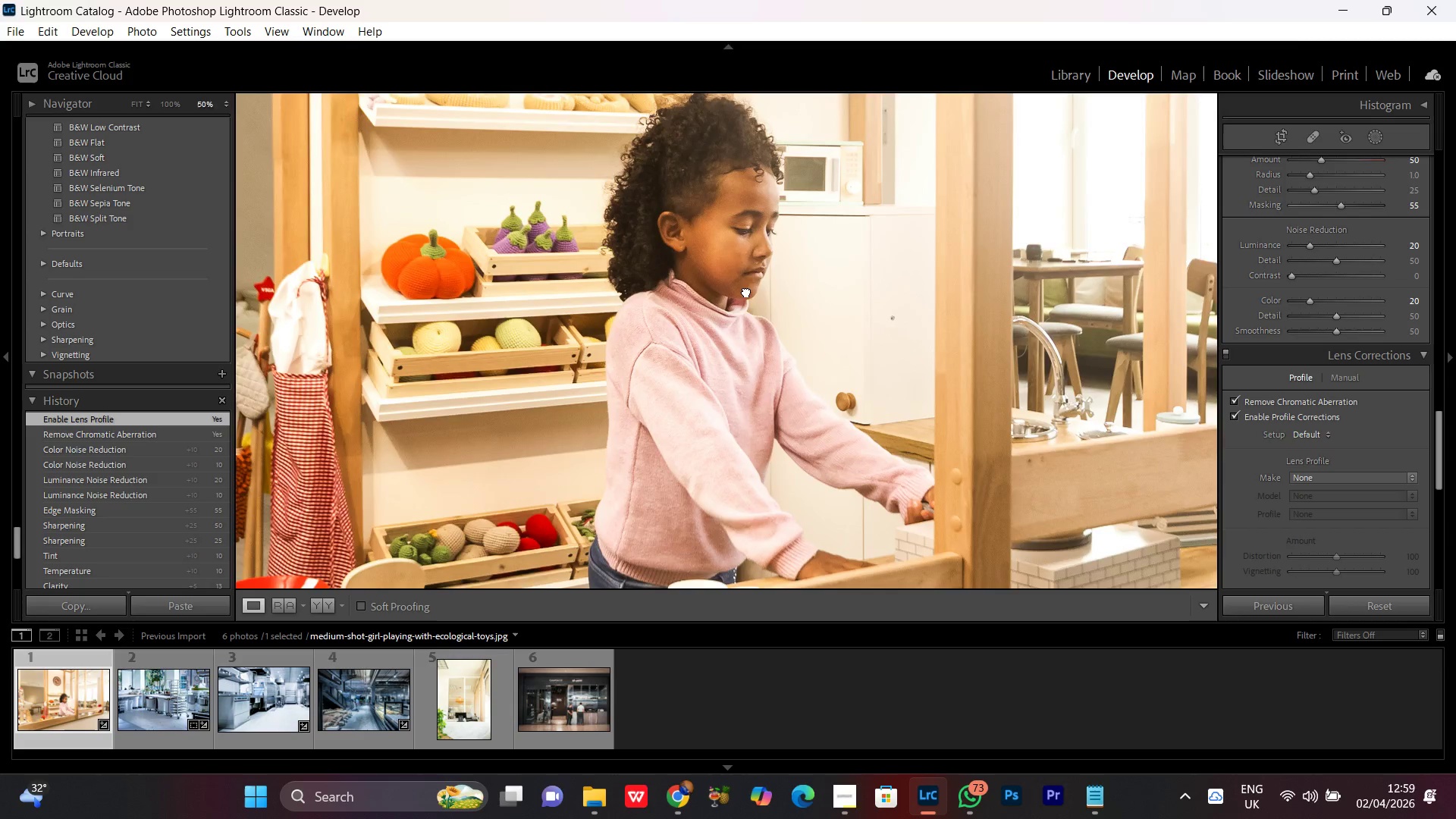 
left_click([746, 291])
 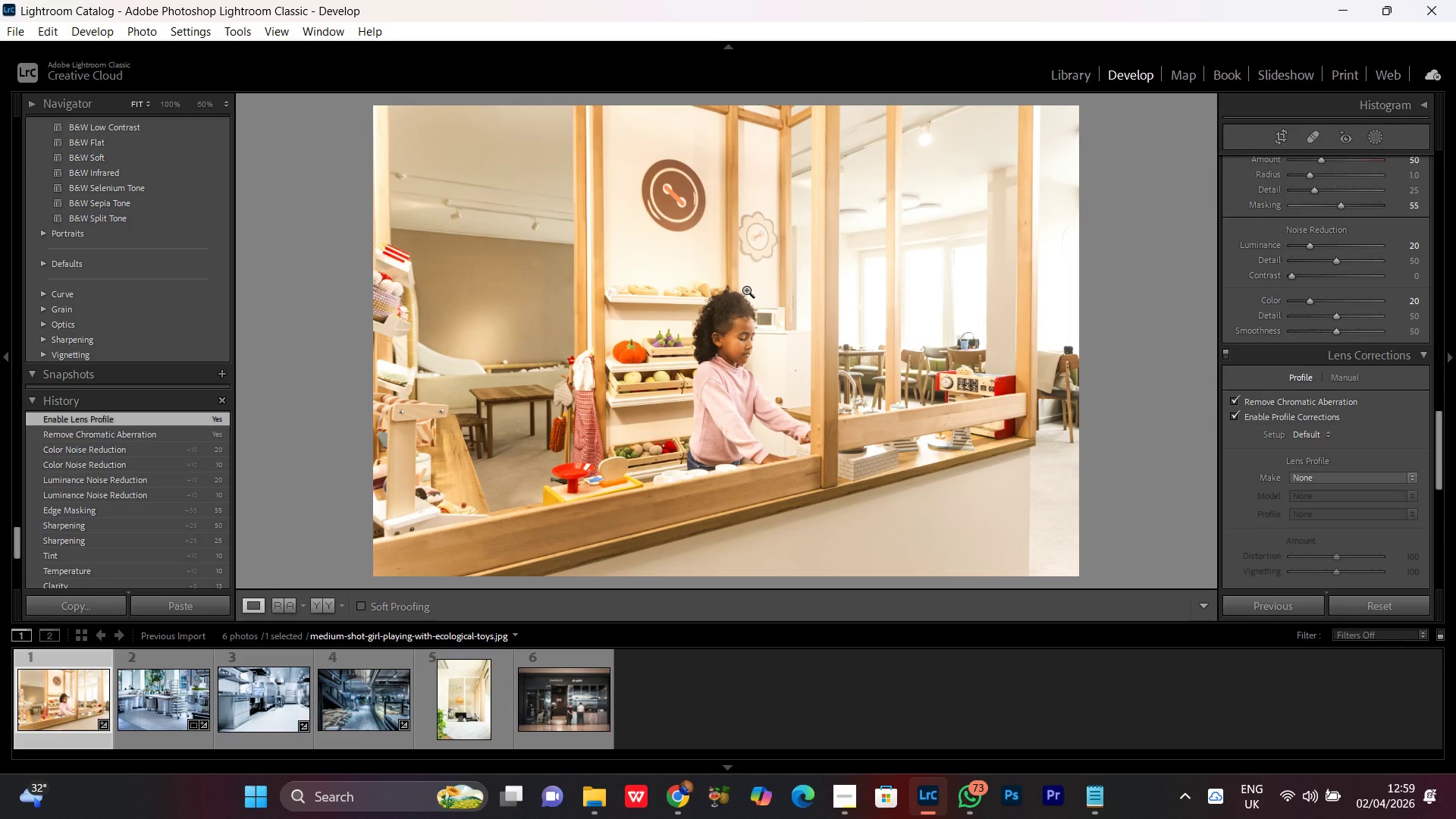 
wait(12.0)
 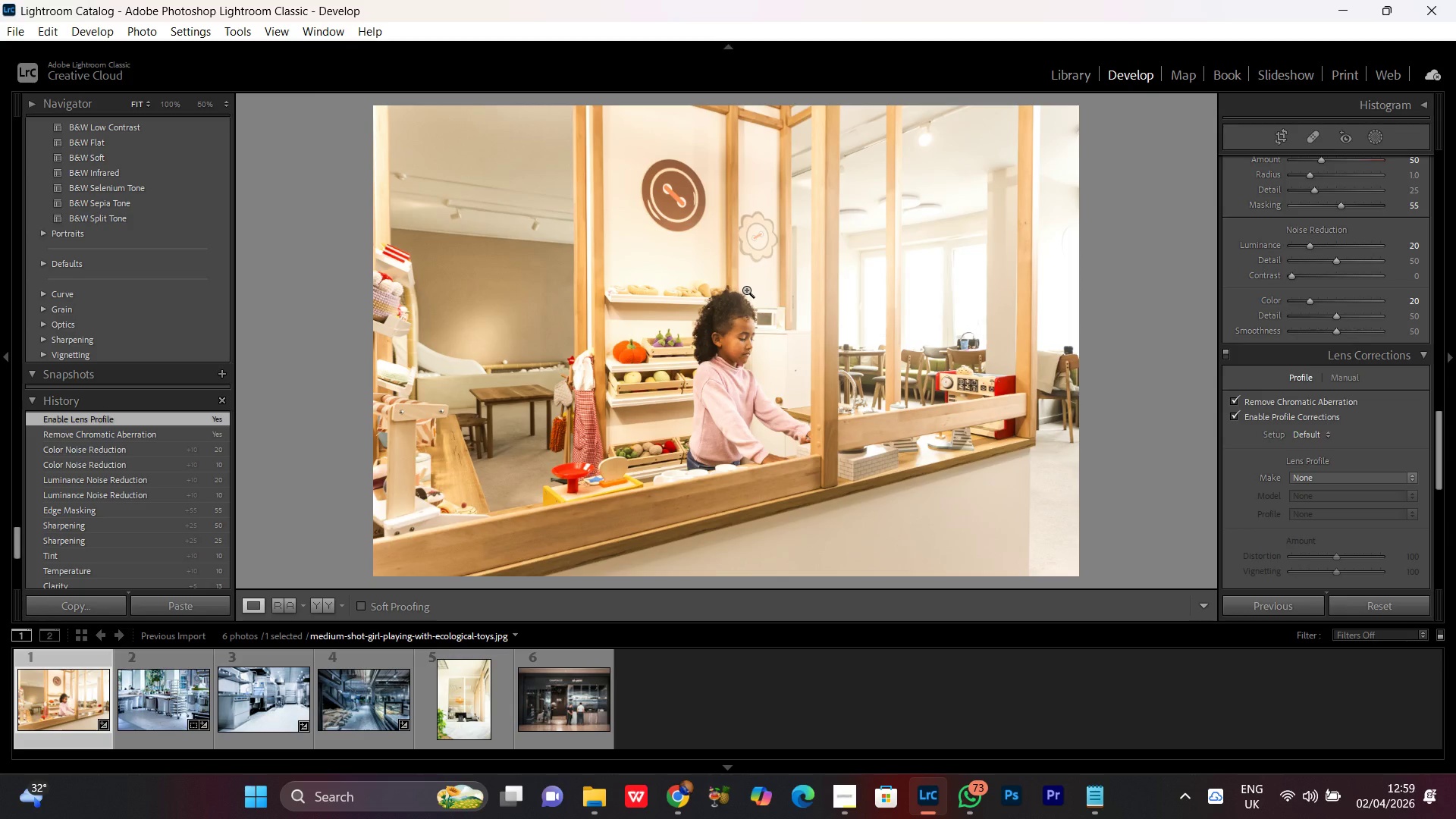 
left_click_drag(start_coordinate=[636, 318], to_coordinate=[635, 299])
 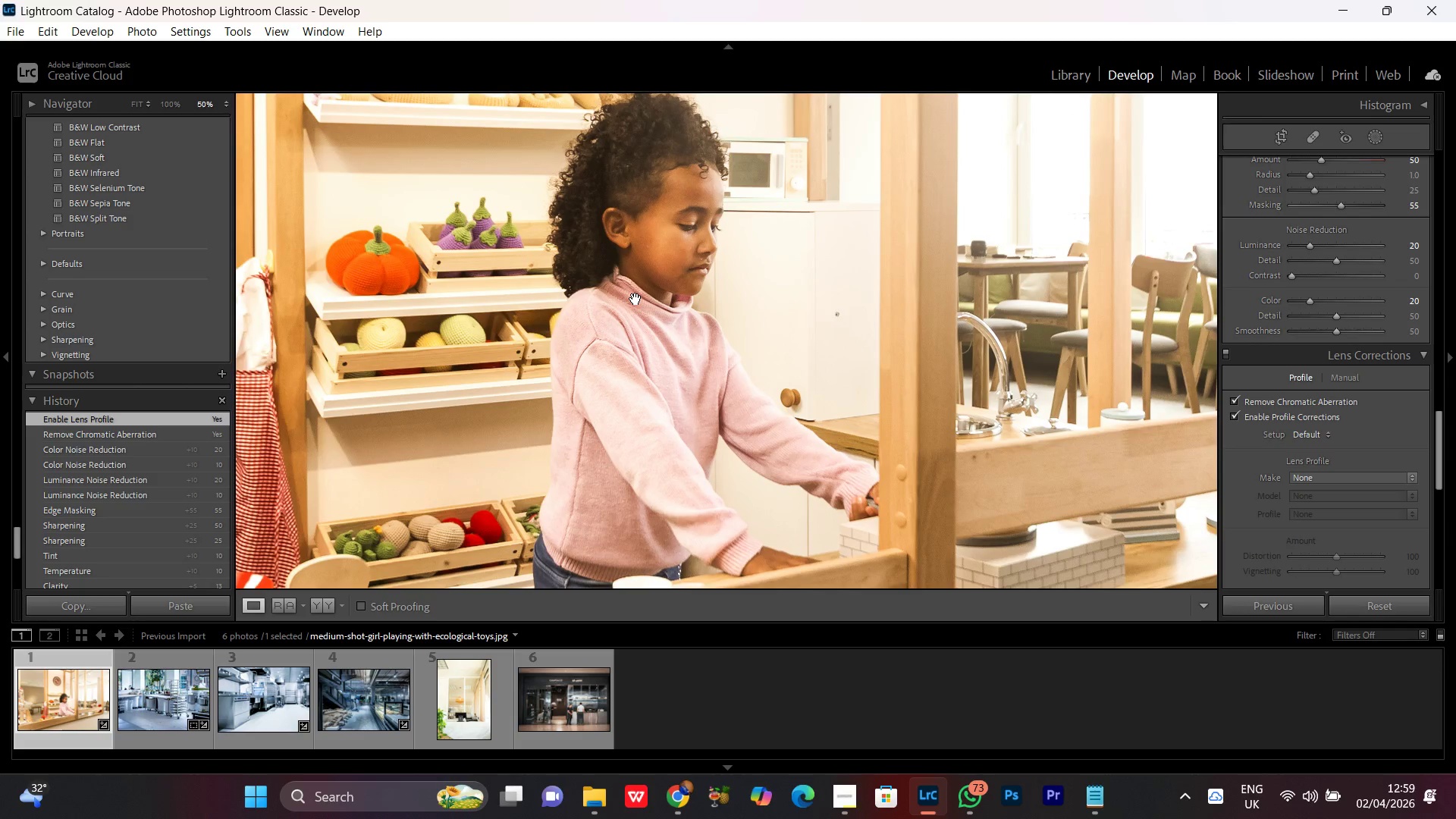 
left_click([635, 299])
 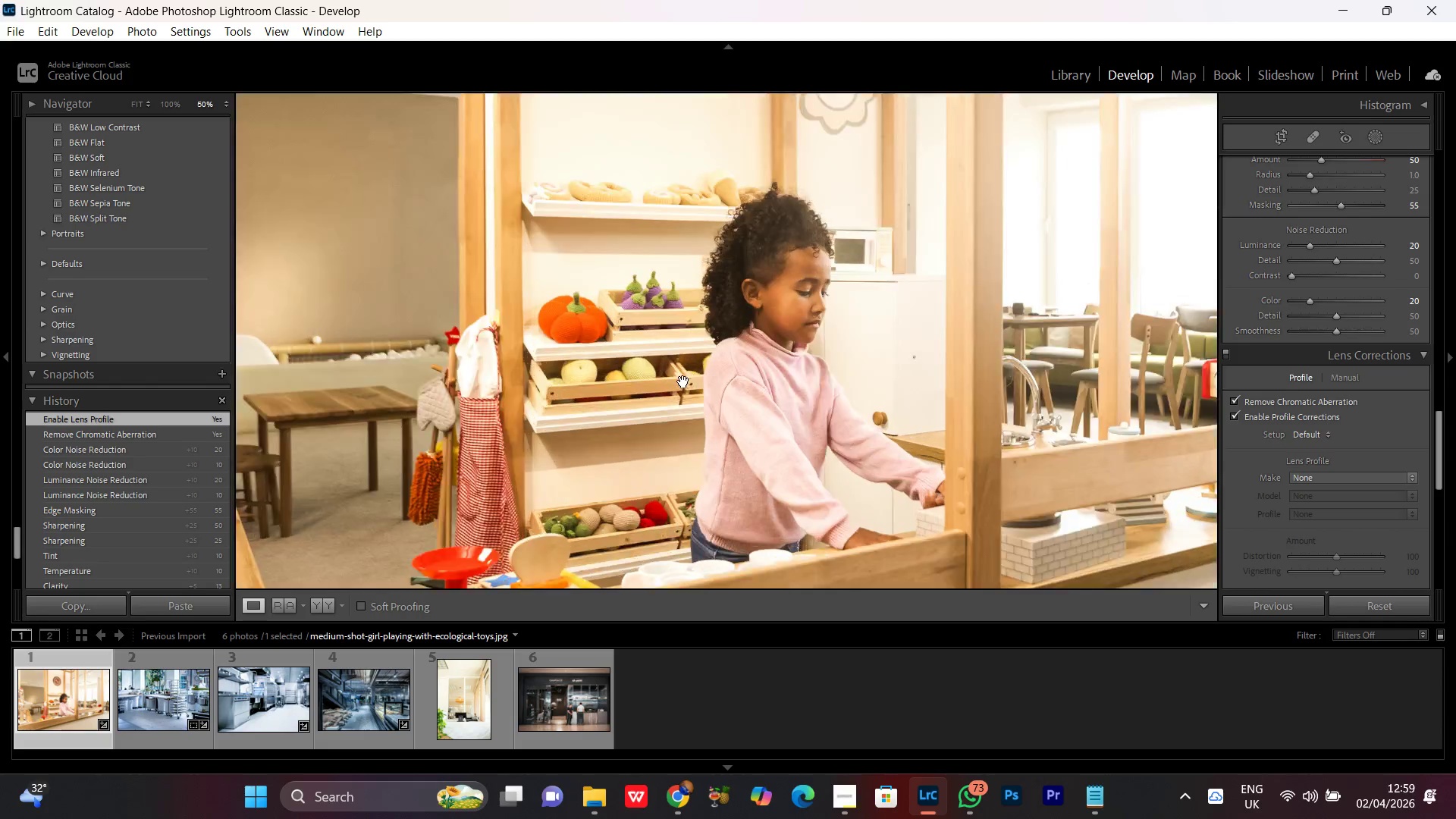 
left_click_drag(start_coordinate=[775, 331], to_coordinate=[475, 371])
 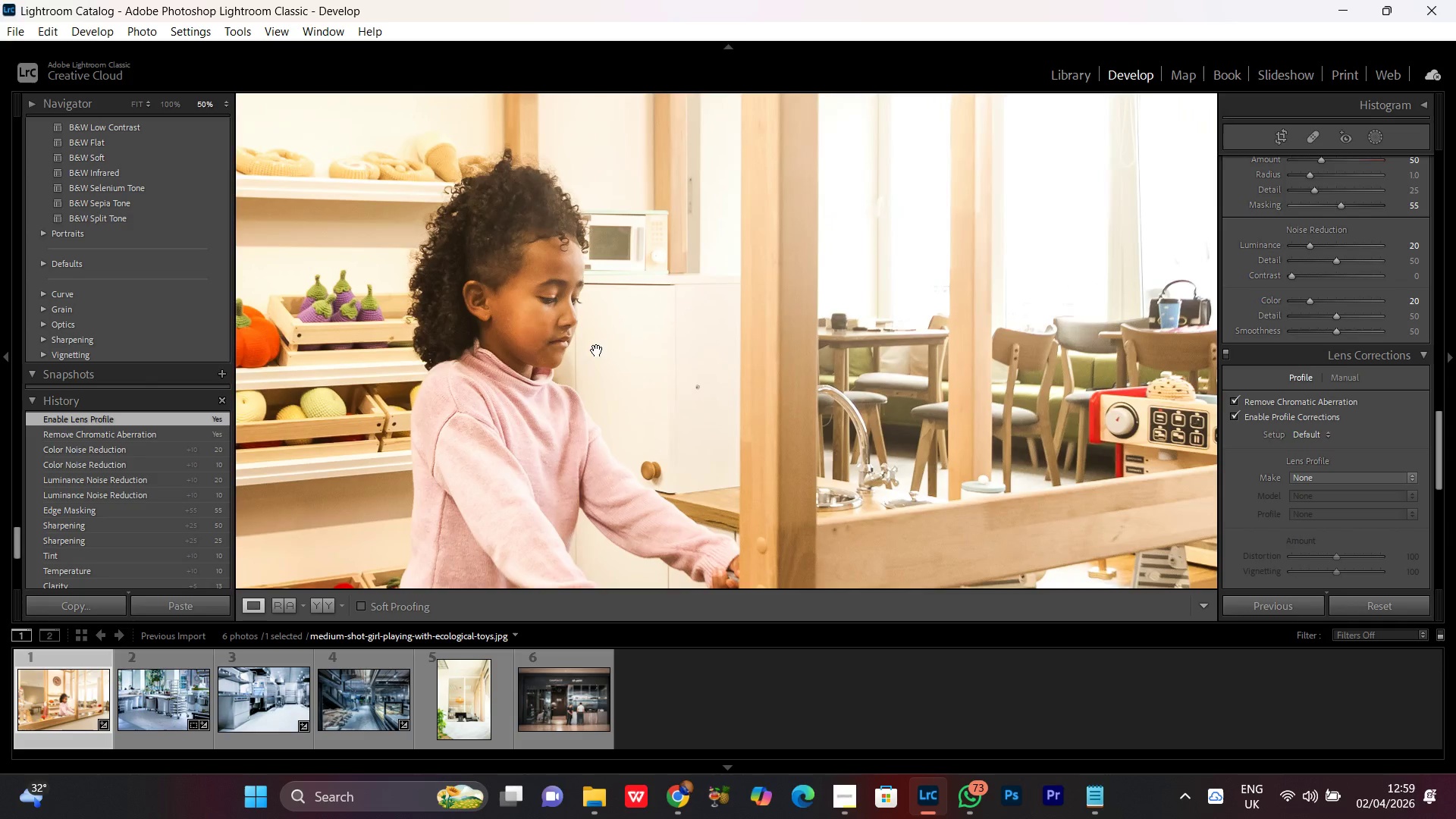 
left_click_drag(start_coordinate=[597, 350], to_coordinate=[586, 406])
 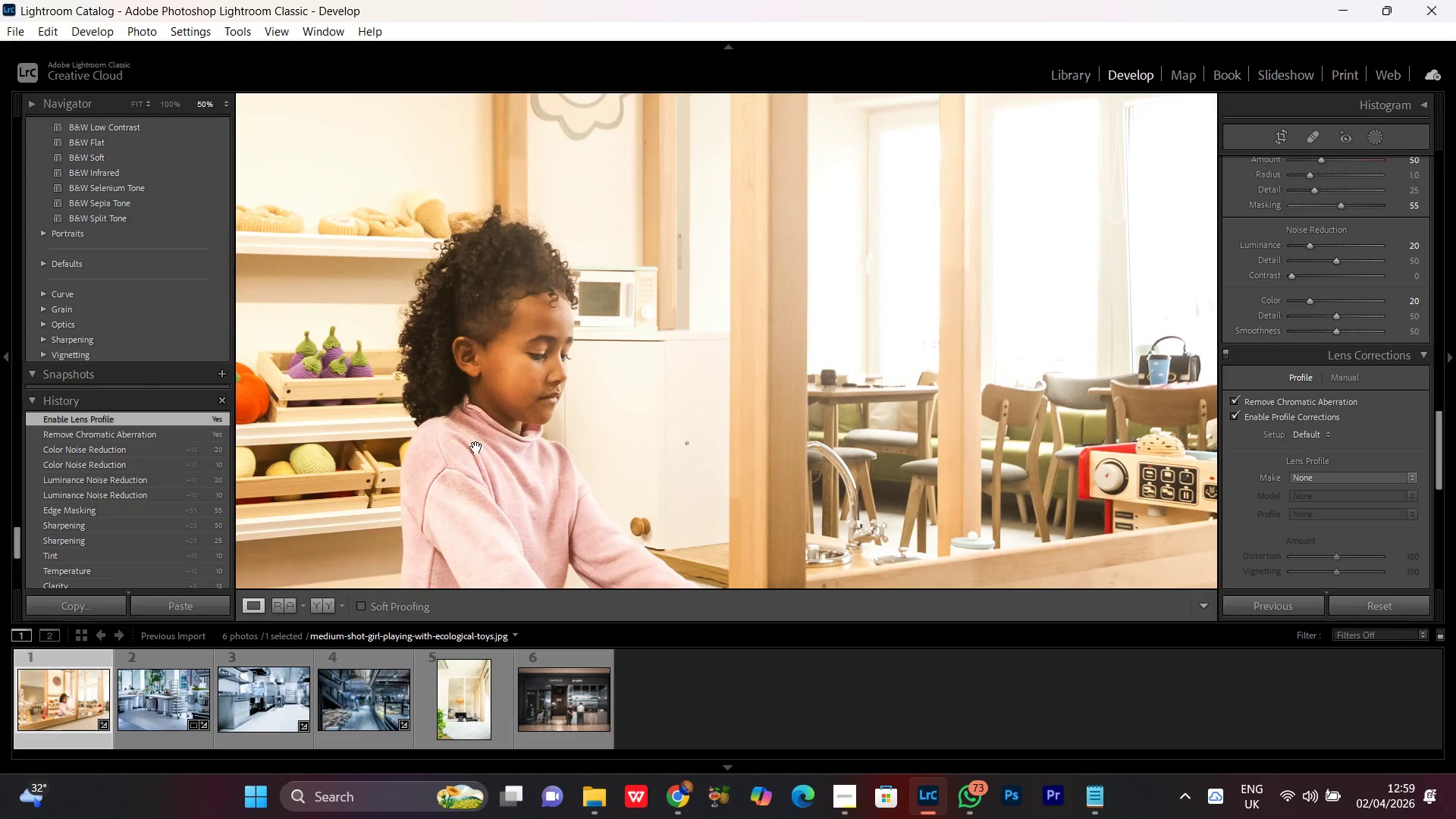 
left_click_drag(start_coordinate=[476, 447], to_coordinate=[335, 330])
 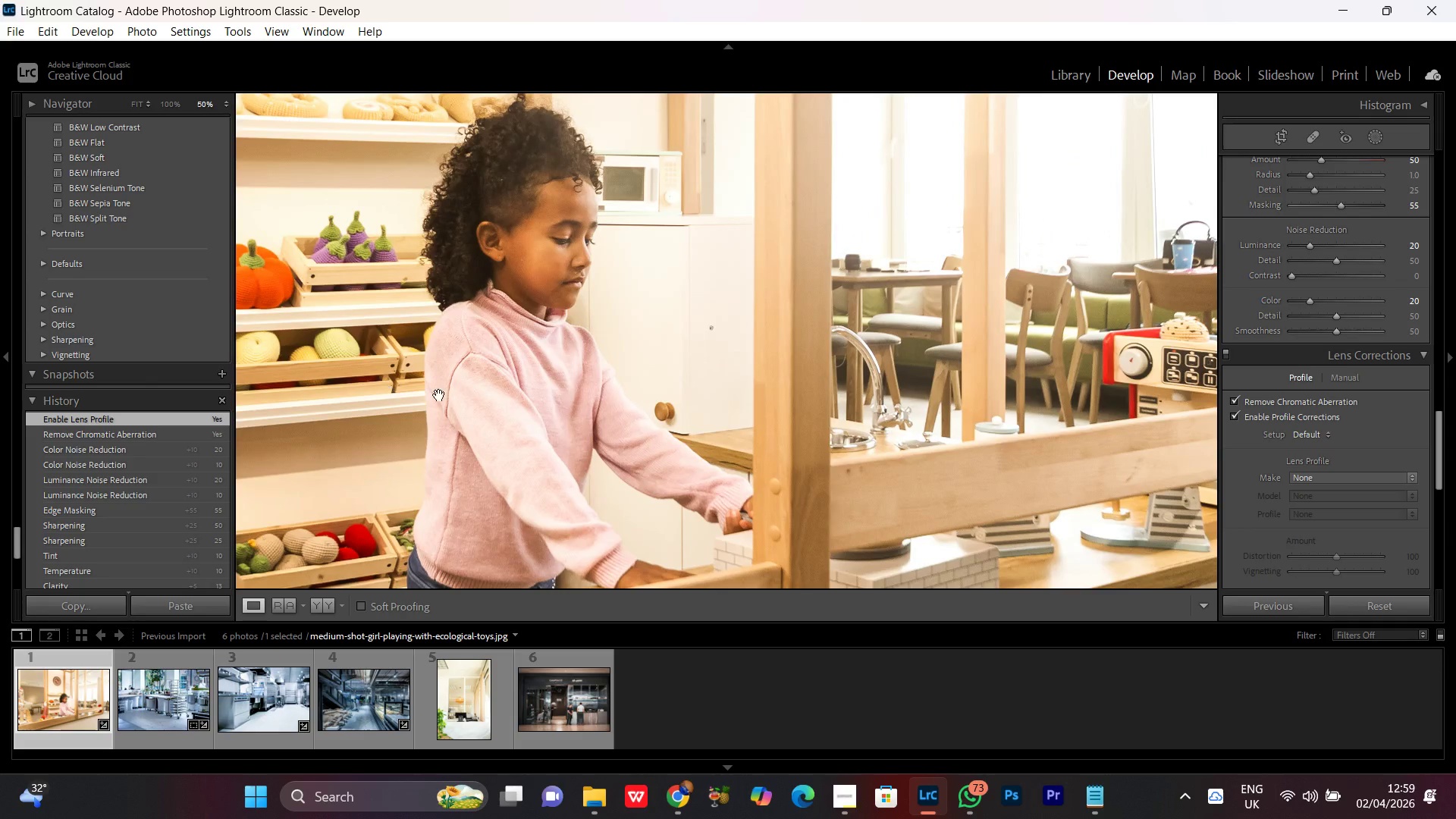 
left_click_drag(start_coordinate=[472, 345], to_coordinate=[467, 391])
 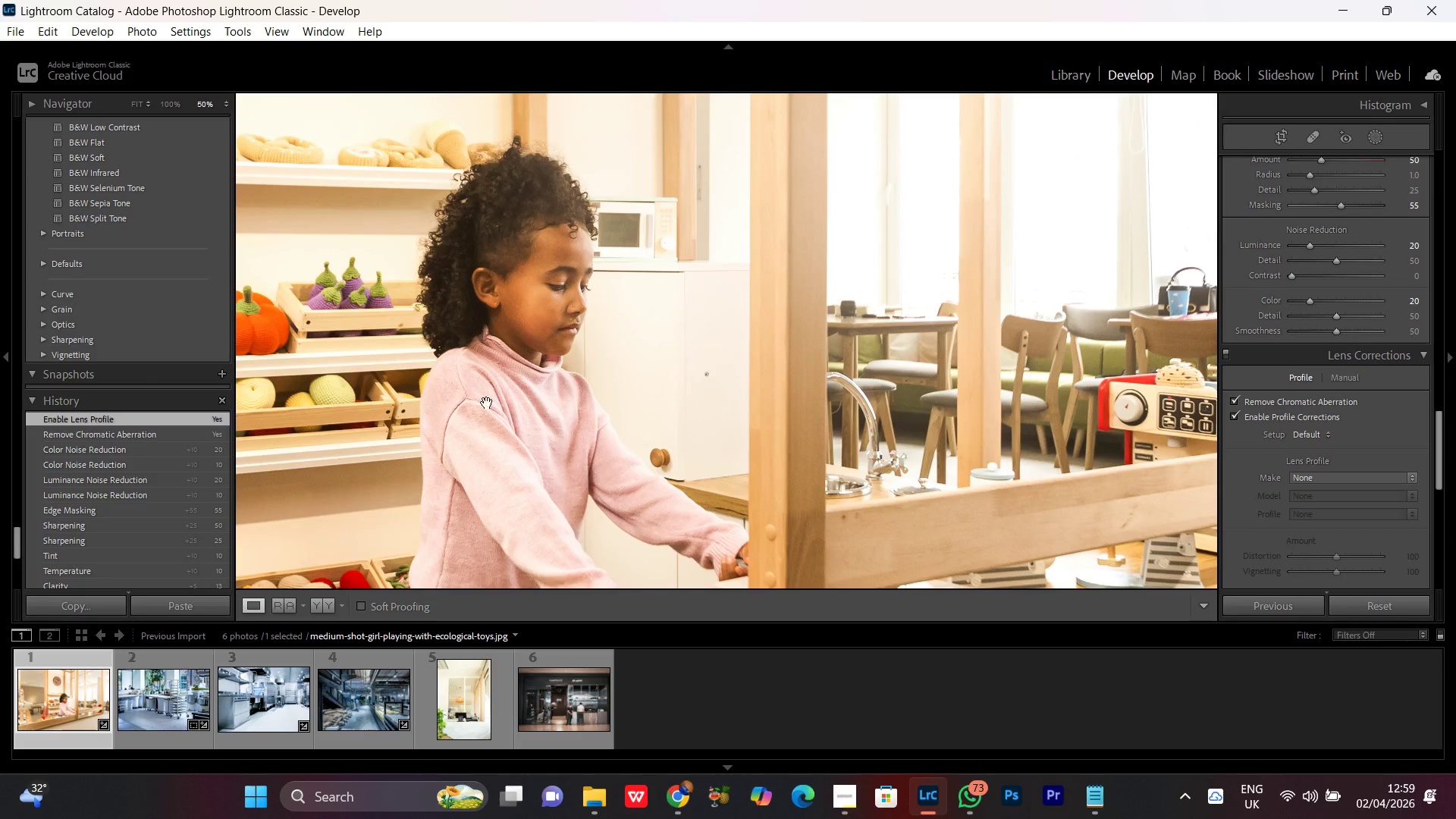 
left_click_drag(start_coordinate=[487, 403], to_coordinate=[445, 326])
 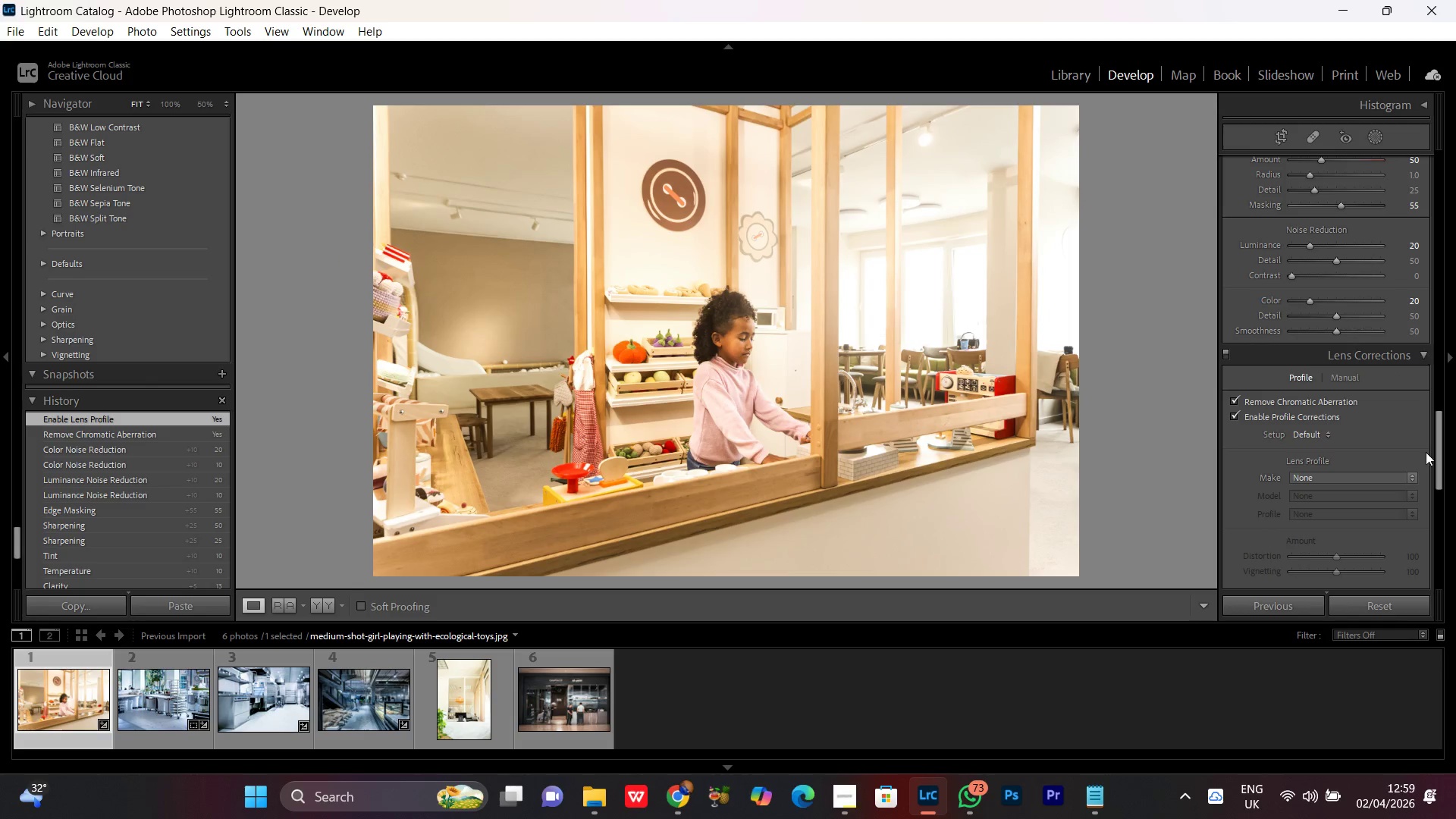 
scroll: coordinate [1339, 471], scroll_direction: down, amount: 5.0
 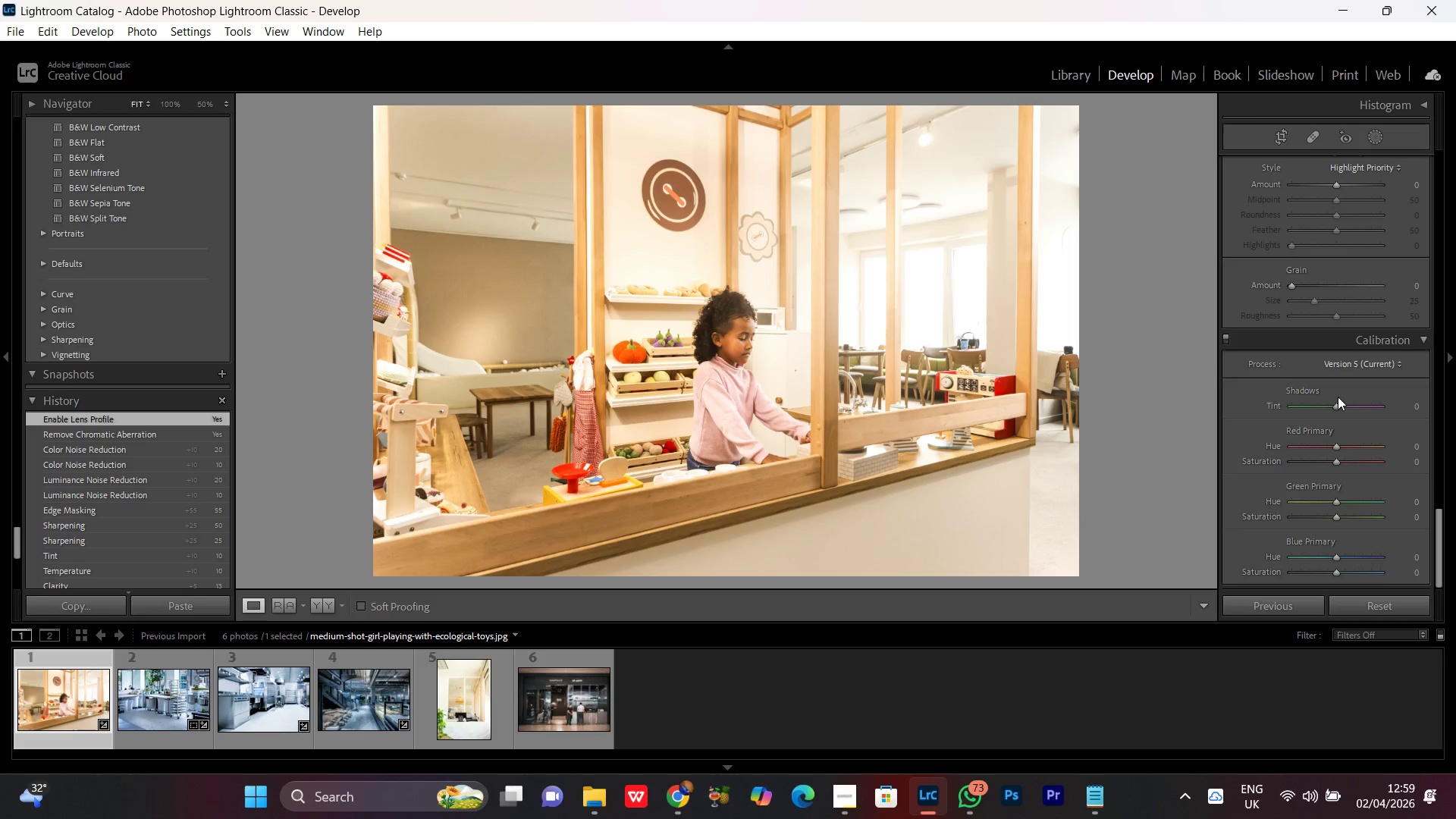 
scroll: coordinate [1331, 383], scroll_direction: up, amount: 11.0
 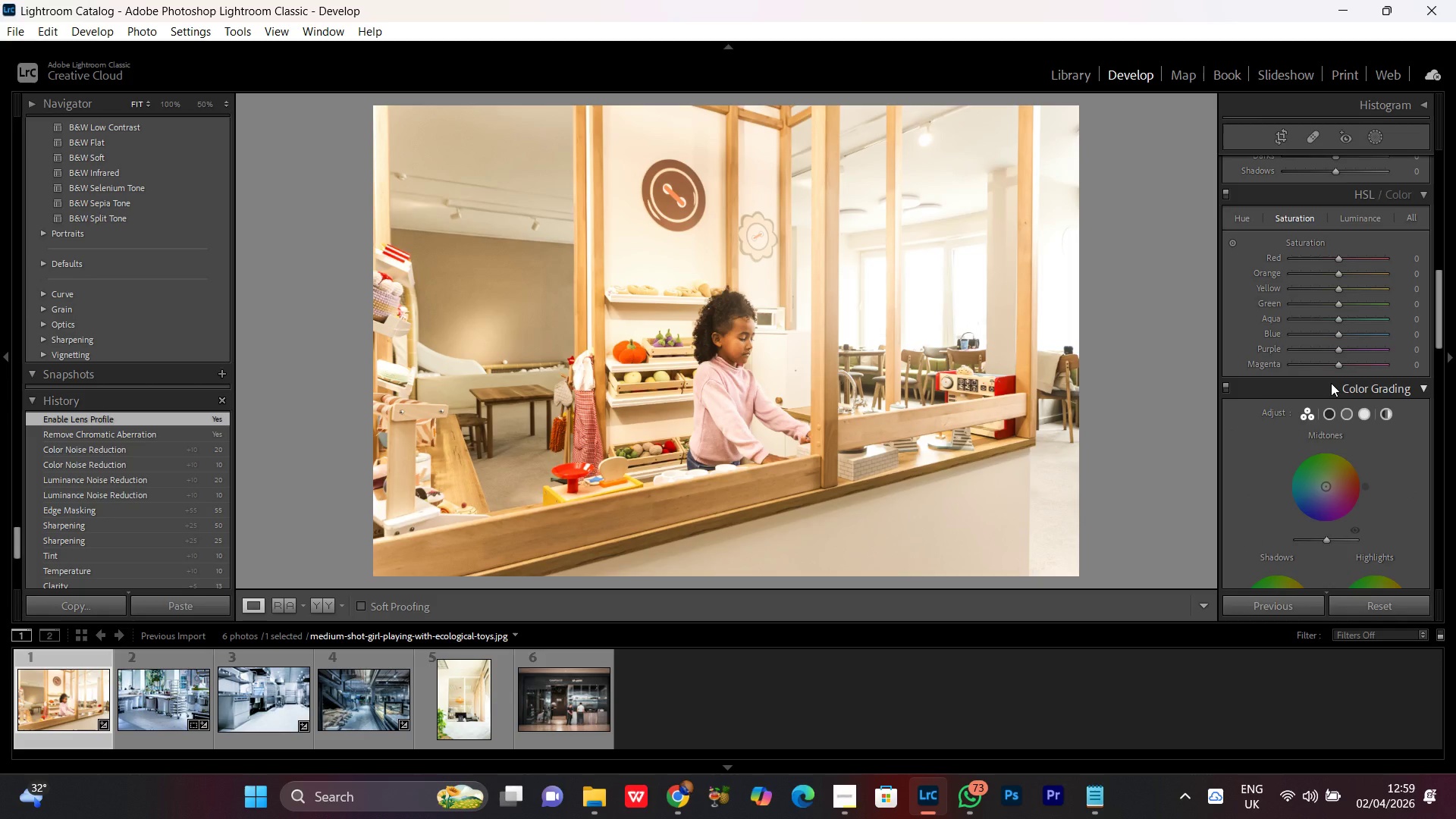 
scroll: coordinate [1326, 388], scroll_direction: none, amount: 0.0
 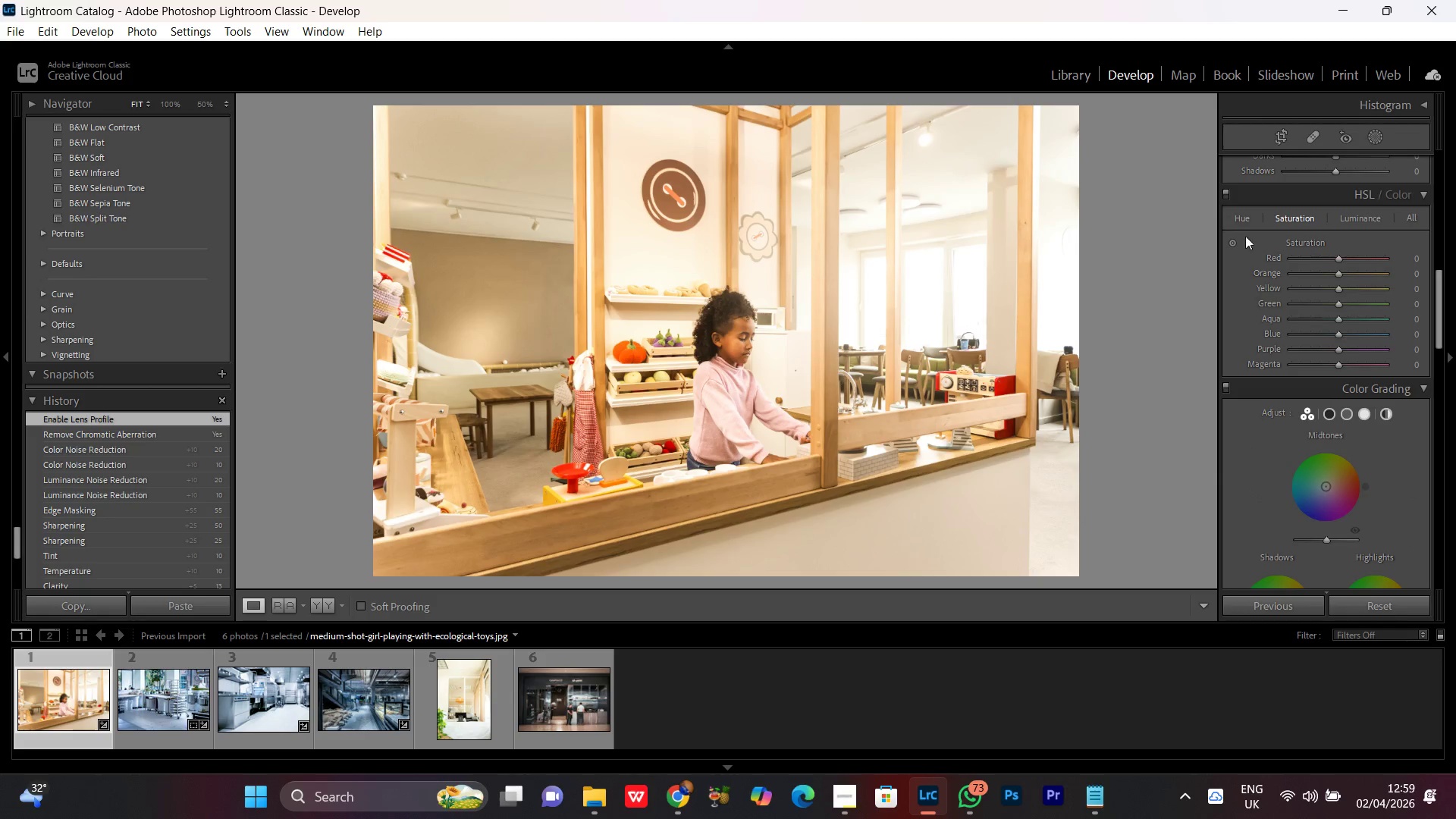 
left_click([1238, 219])
 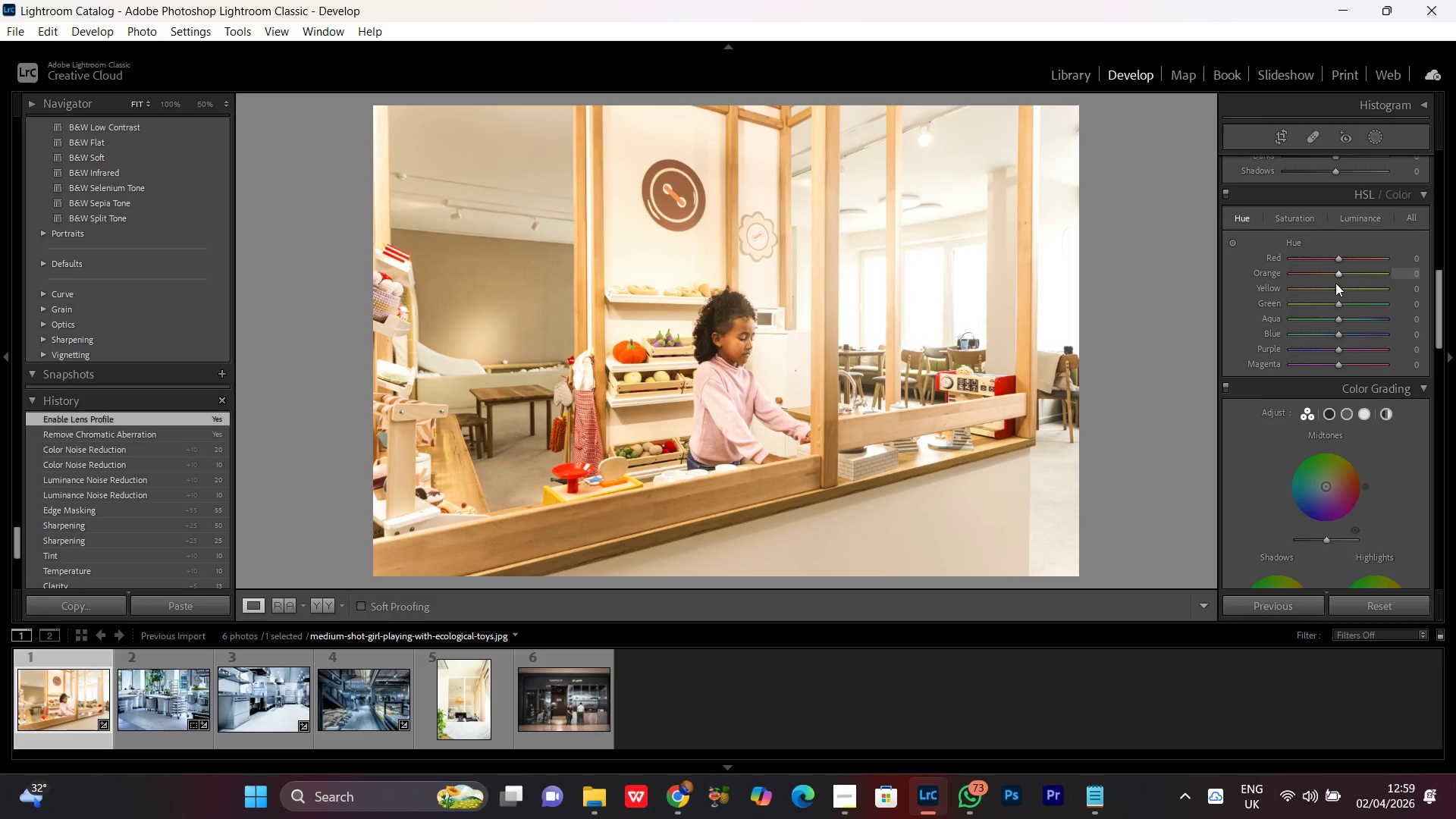 
left_click([1334, 288])
 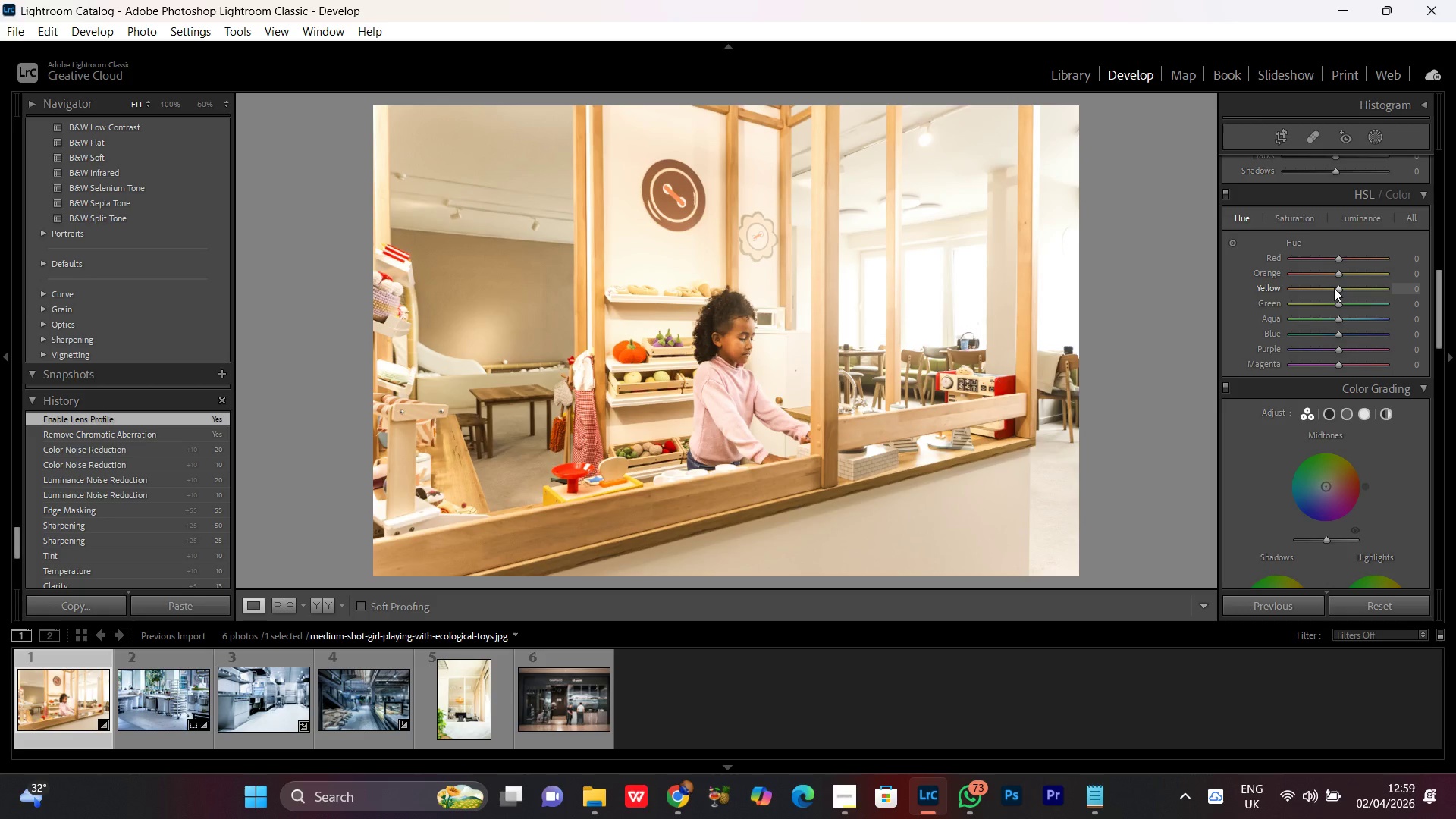 
scroll: coordinate [1334, 288], scroll_direction: down, amount: 3.0
 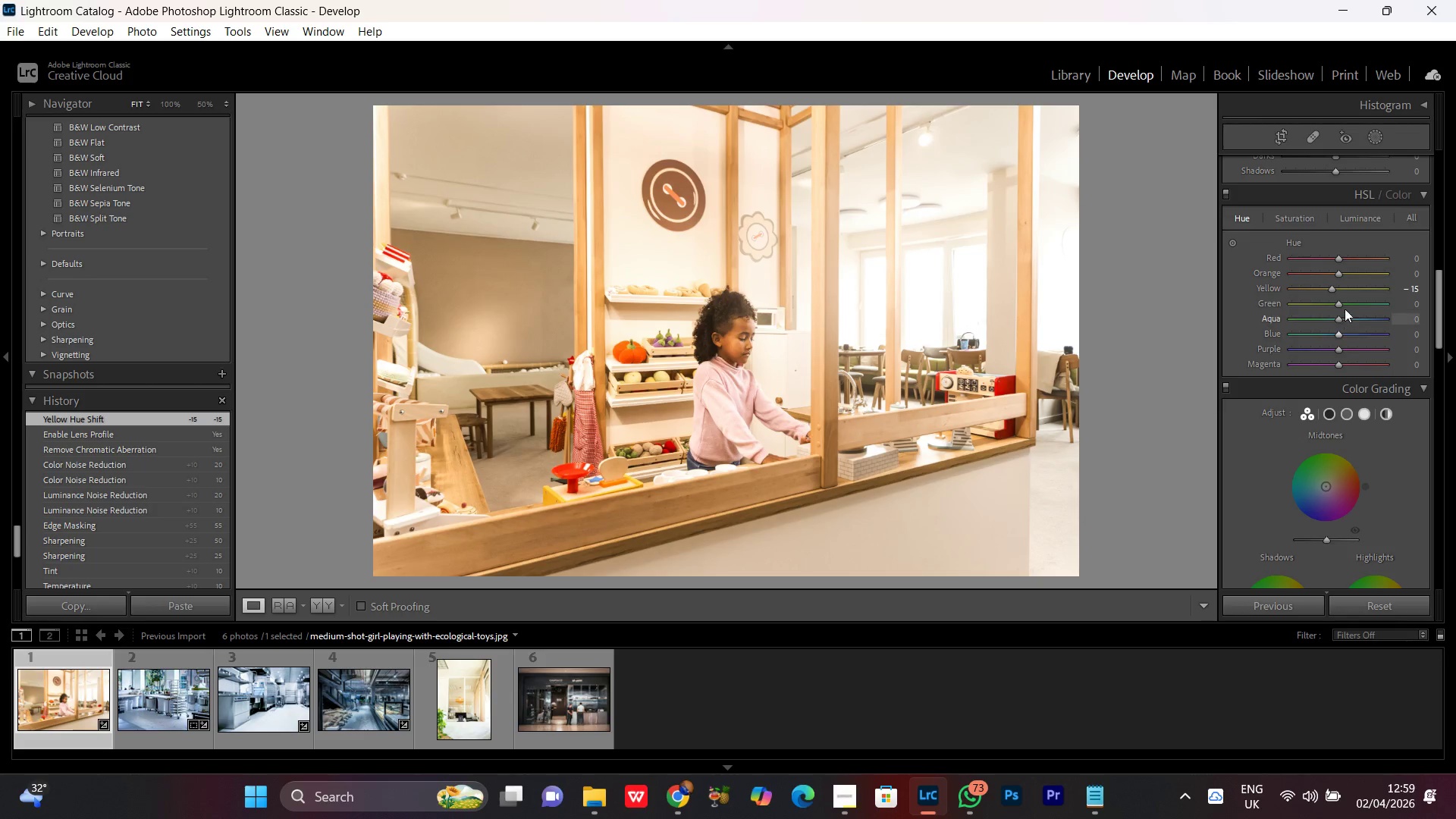 
left_click([1338, 305])
 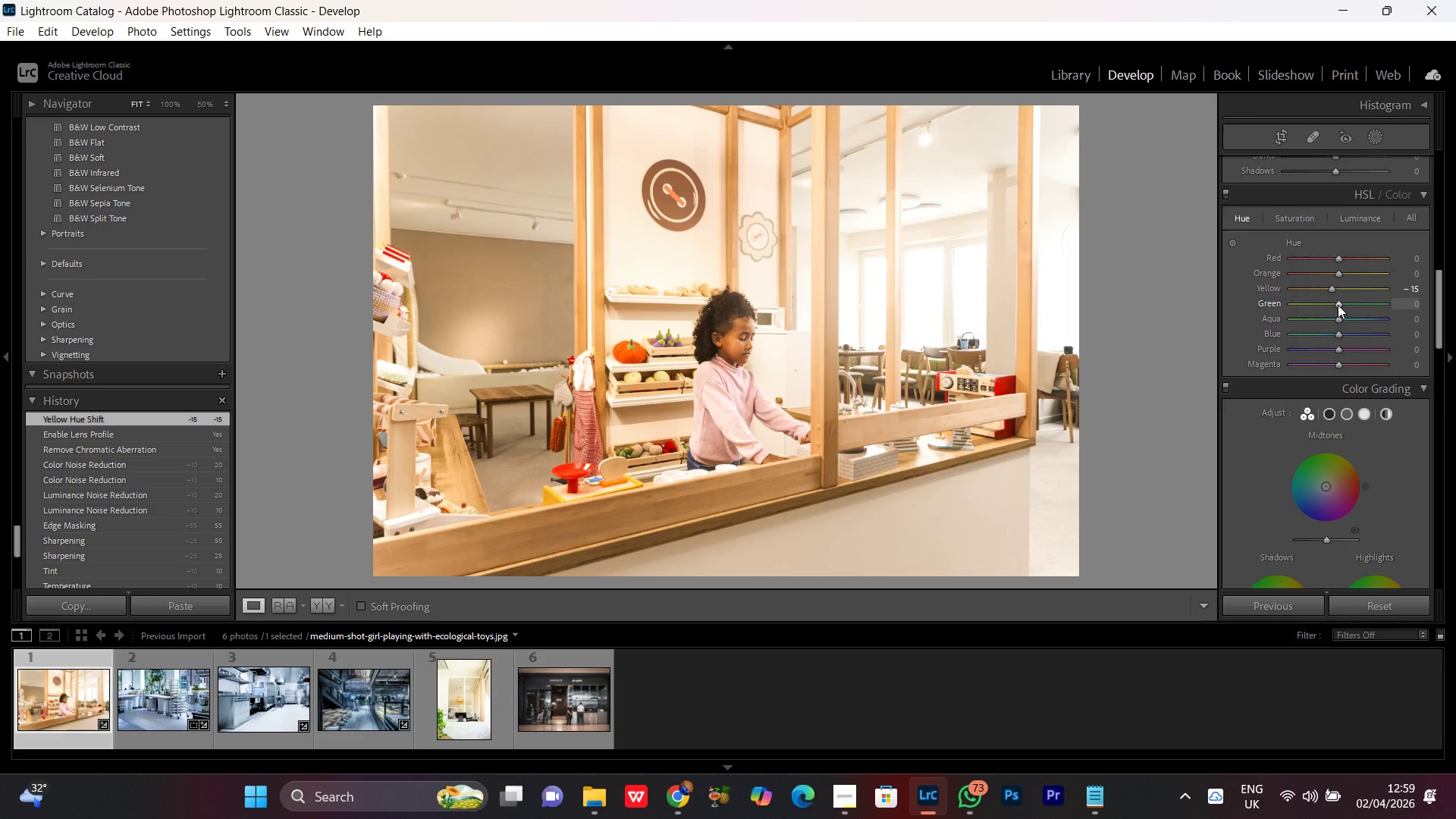 
scroll: coordinate [1338, 305], scroll_direction: down, amount: 7.0
 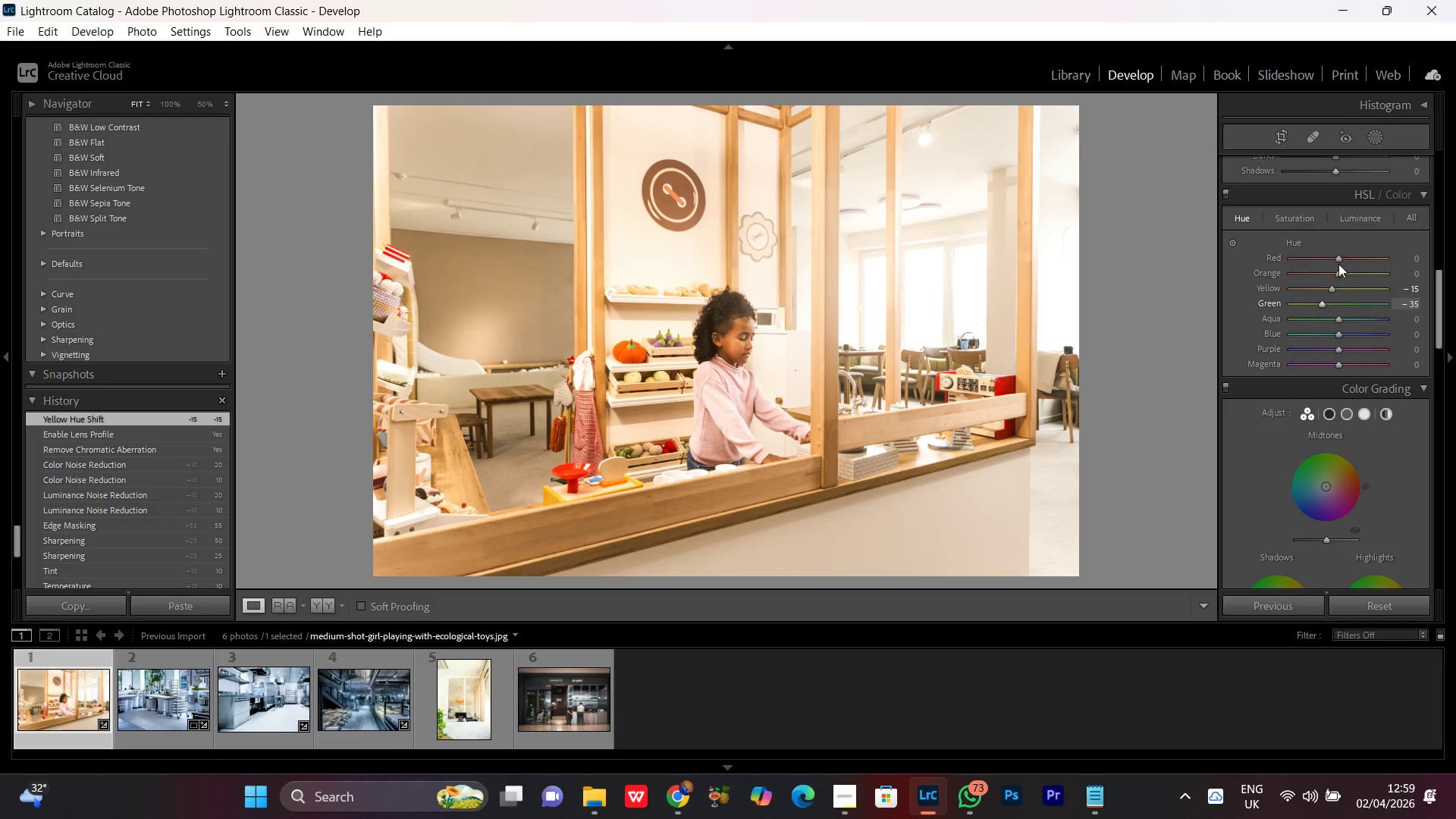 
left_click([1298, 212])
 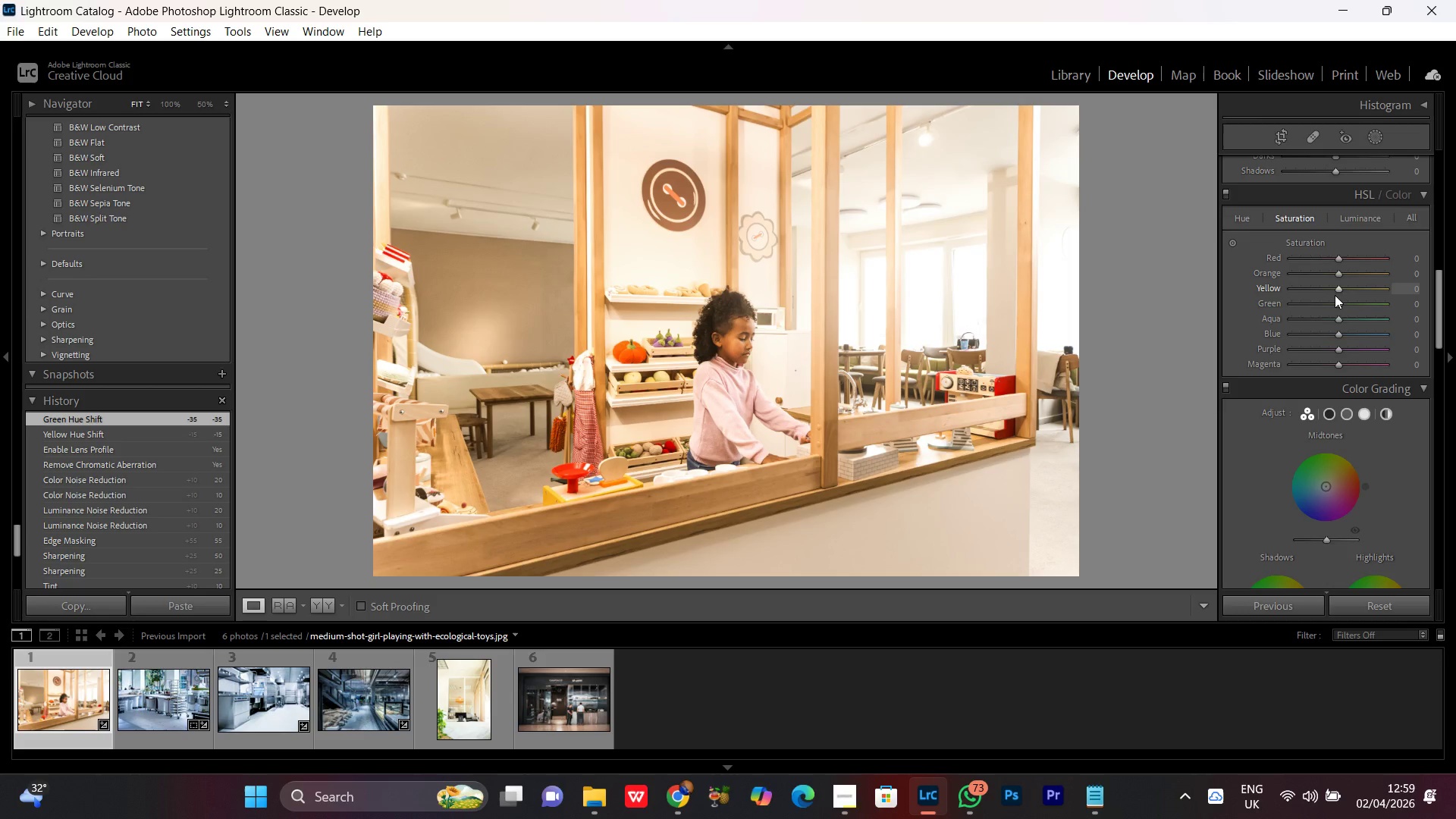 
wait(5.5)
 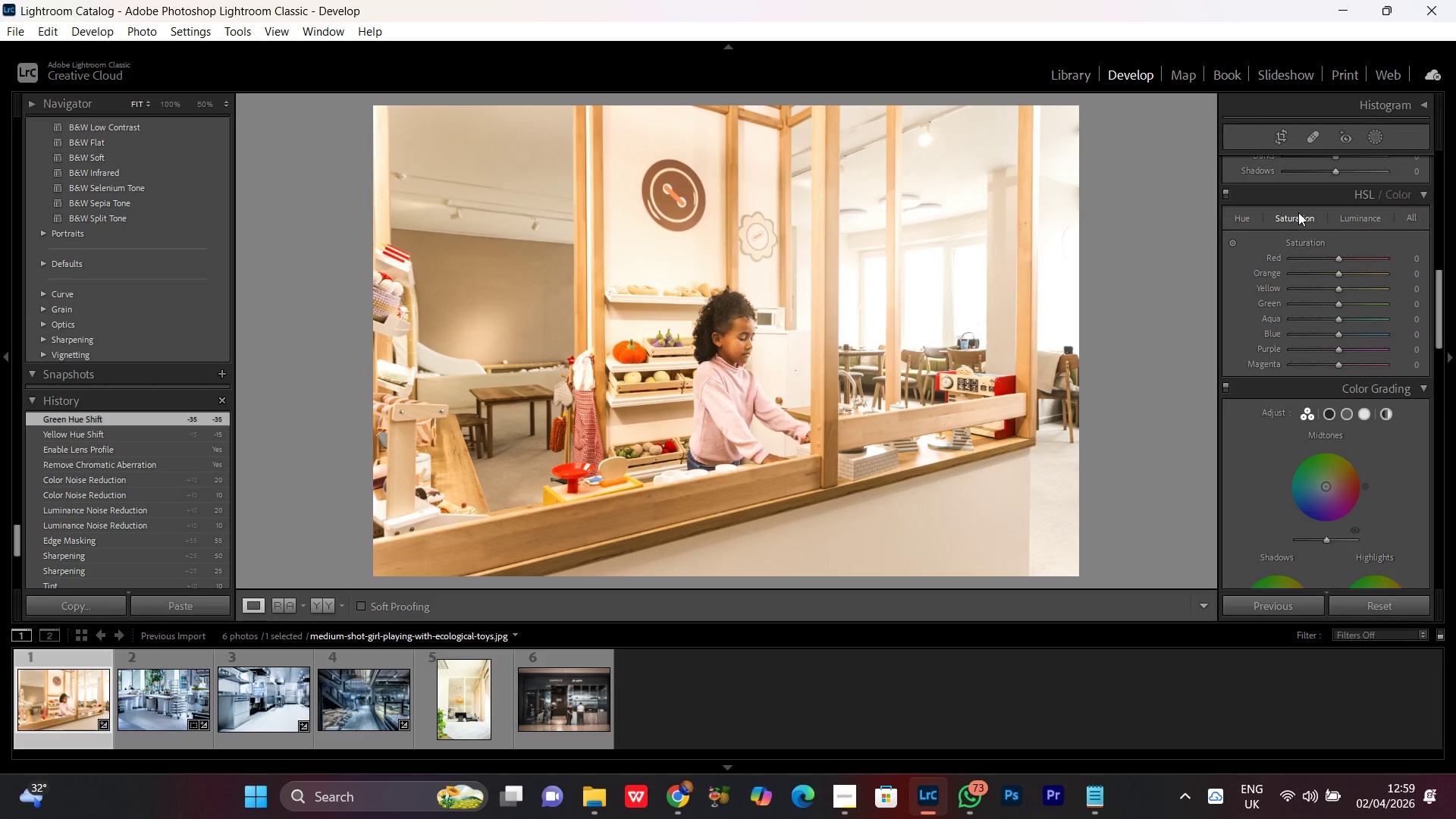 
left_click([1335, 273])
 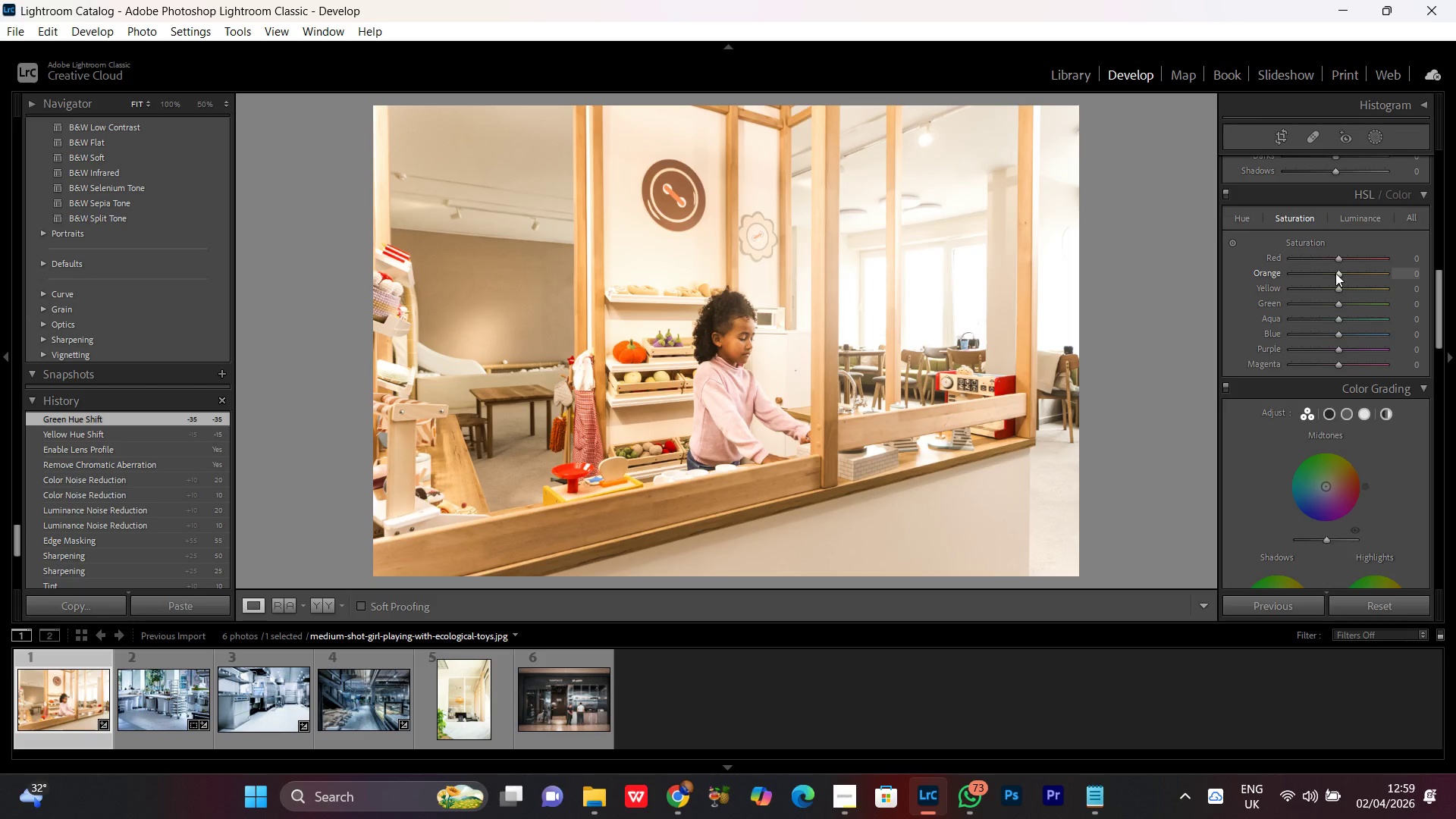 
scroll: coordinate [1335, 273], scroll_direction: up, amount: 3.0
 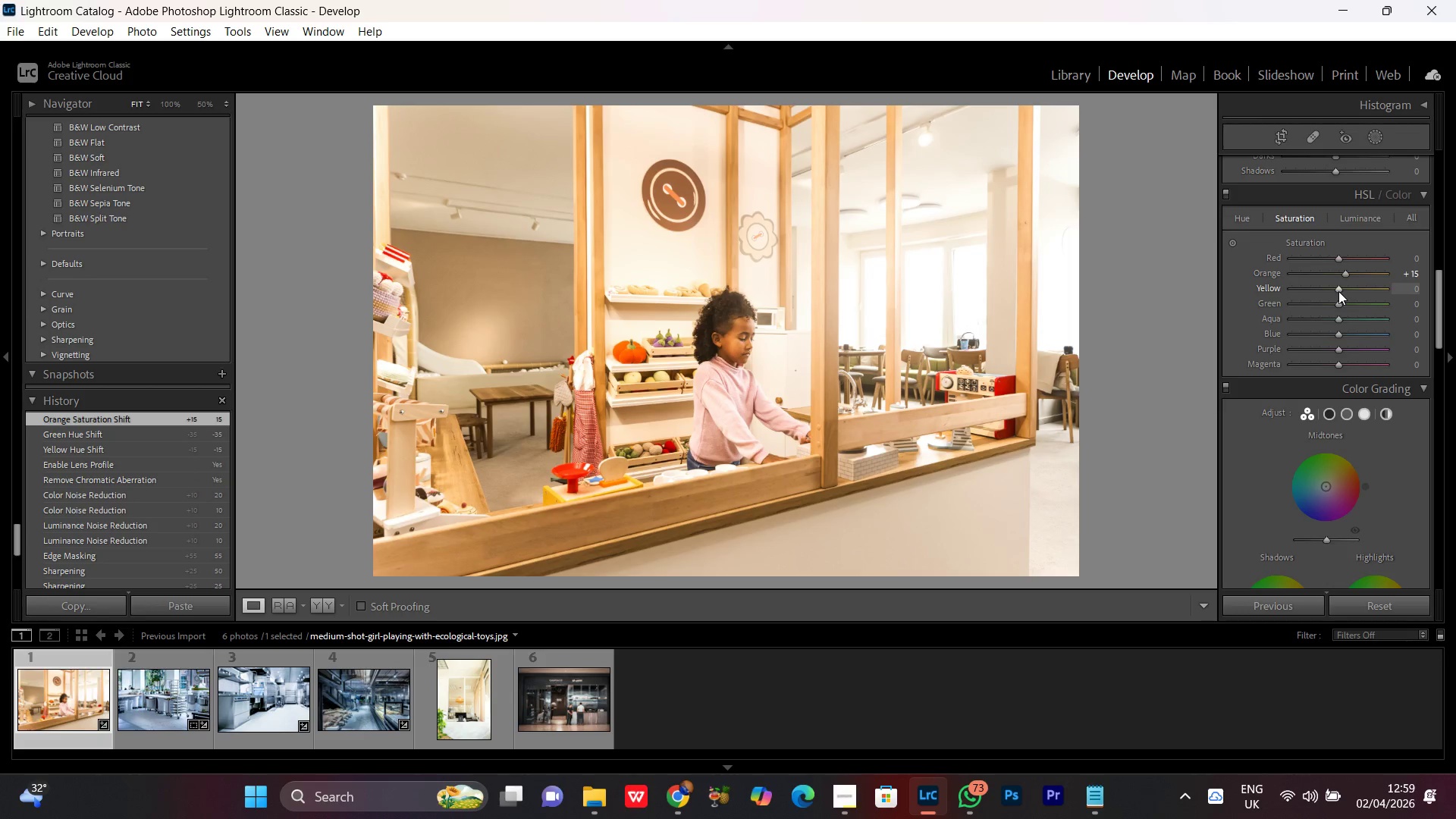 
left_click([1338, 287])
 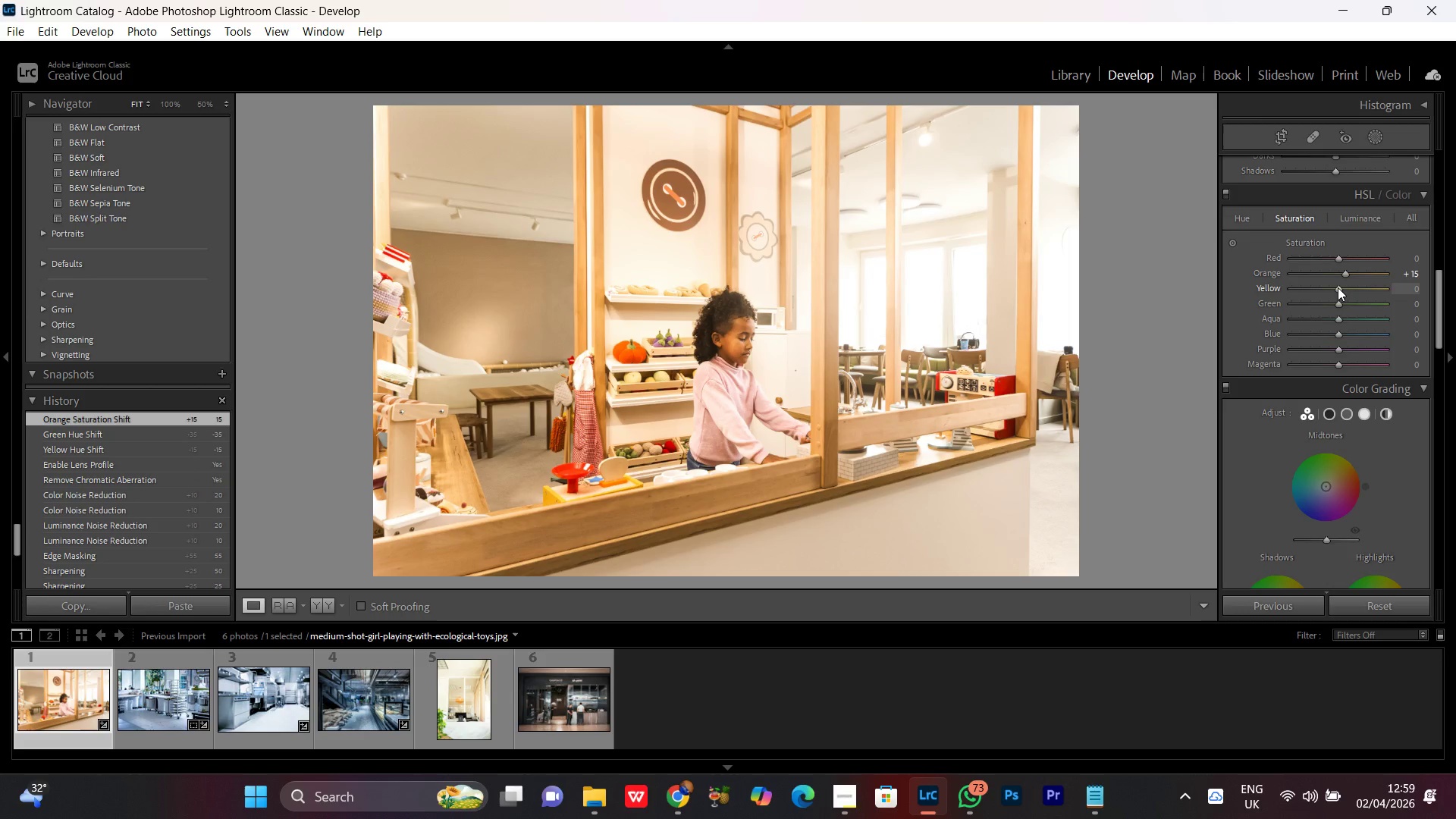 
scroll: coordinate [1338, 287], scroll_direction: up, amount: 2.0
 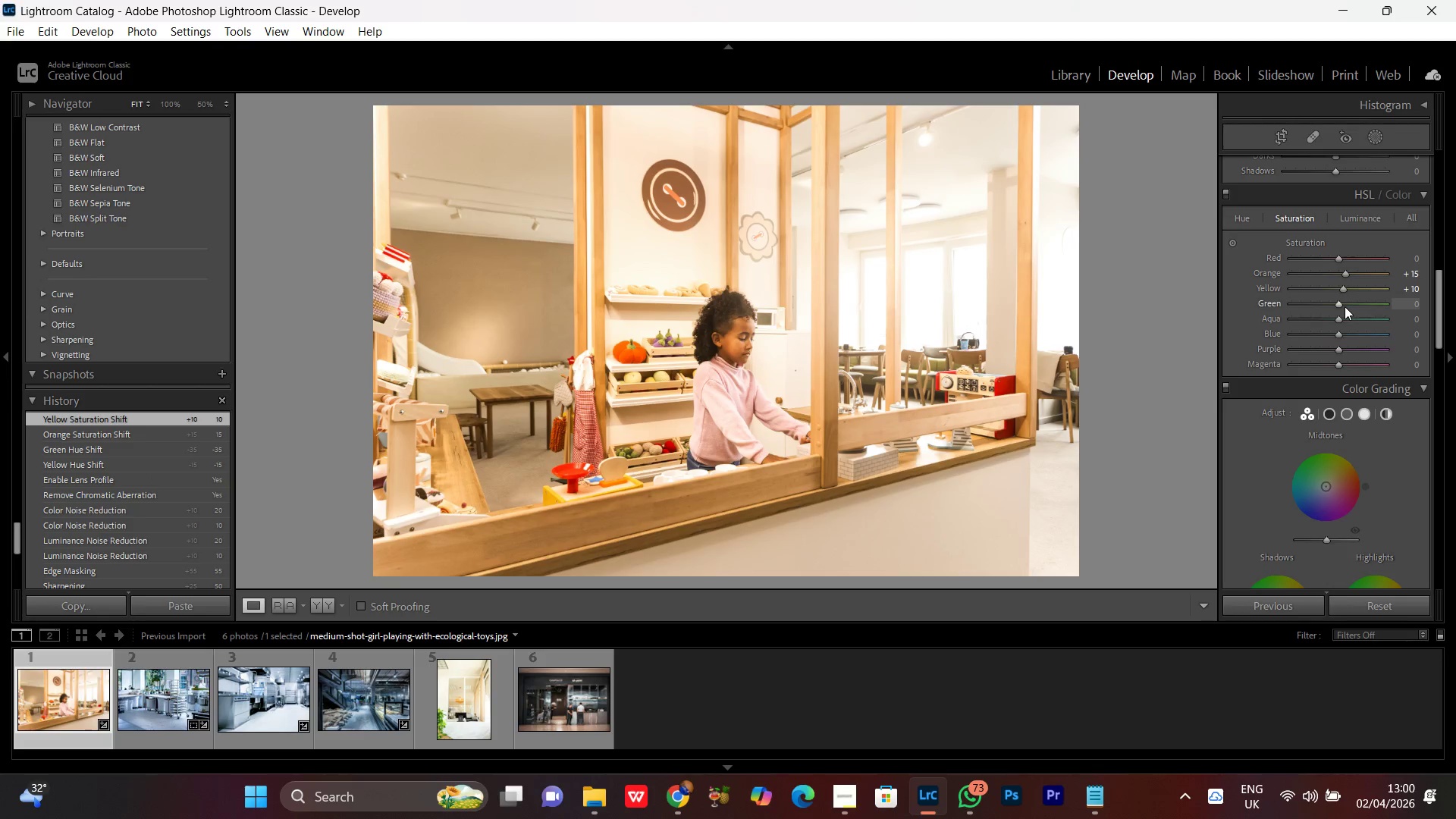 
left_click([1340, 303])
 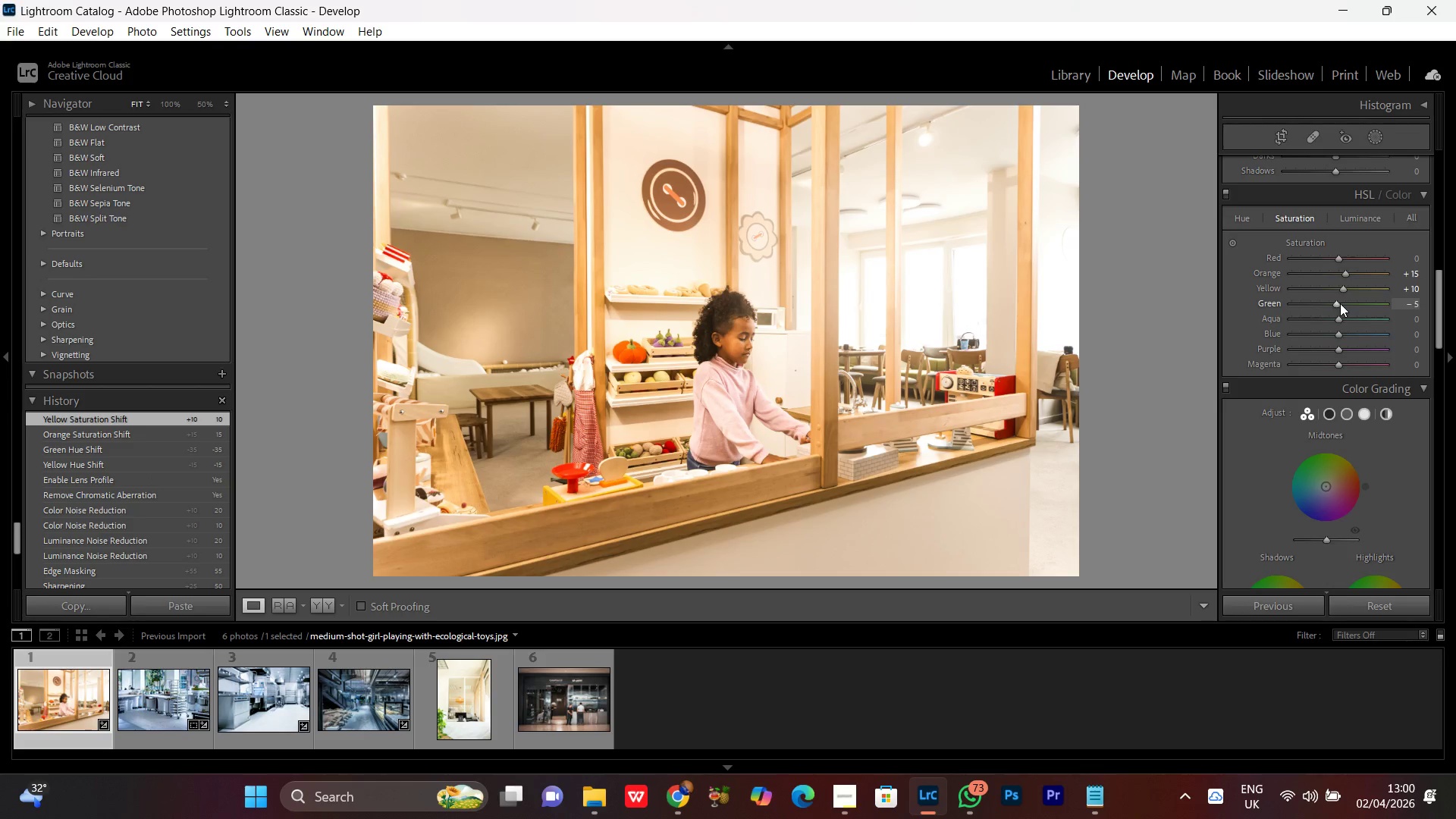 
scroll: coordinate [1340, 303], scroll_direction: down, amount: 6.0
 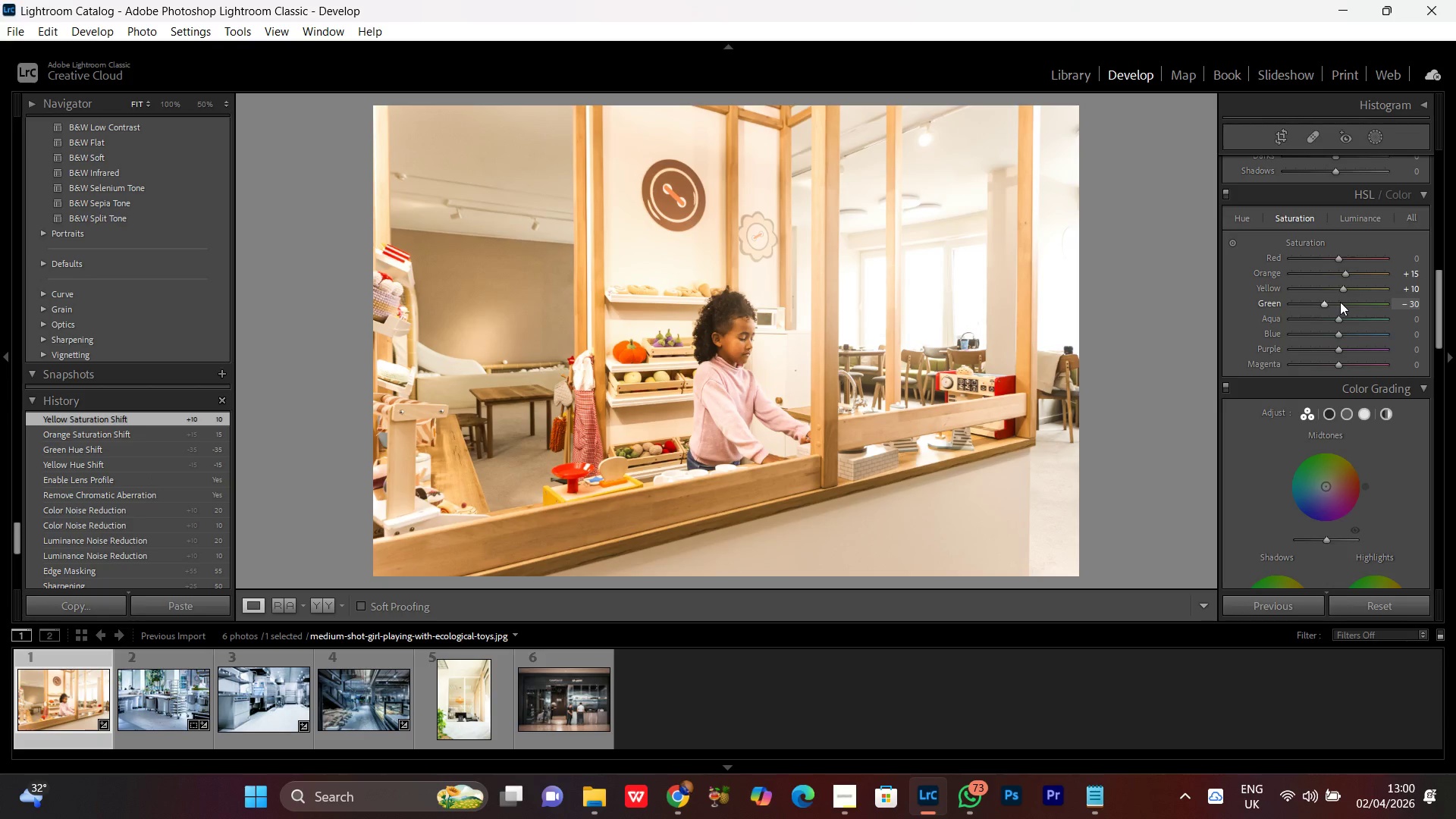 
scroll: coordinate [1340, 302], scroll_direction: up, amount: 1.0
 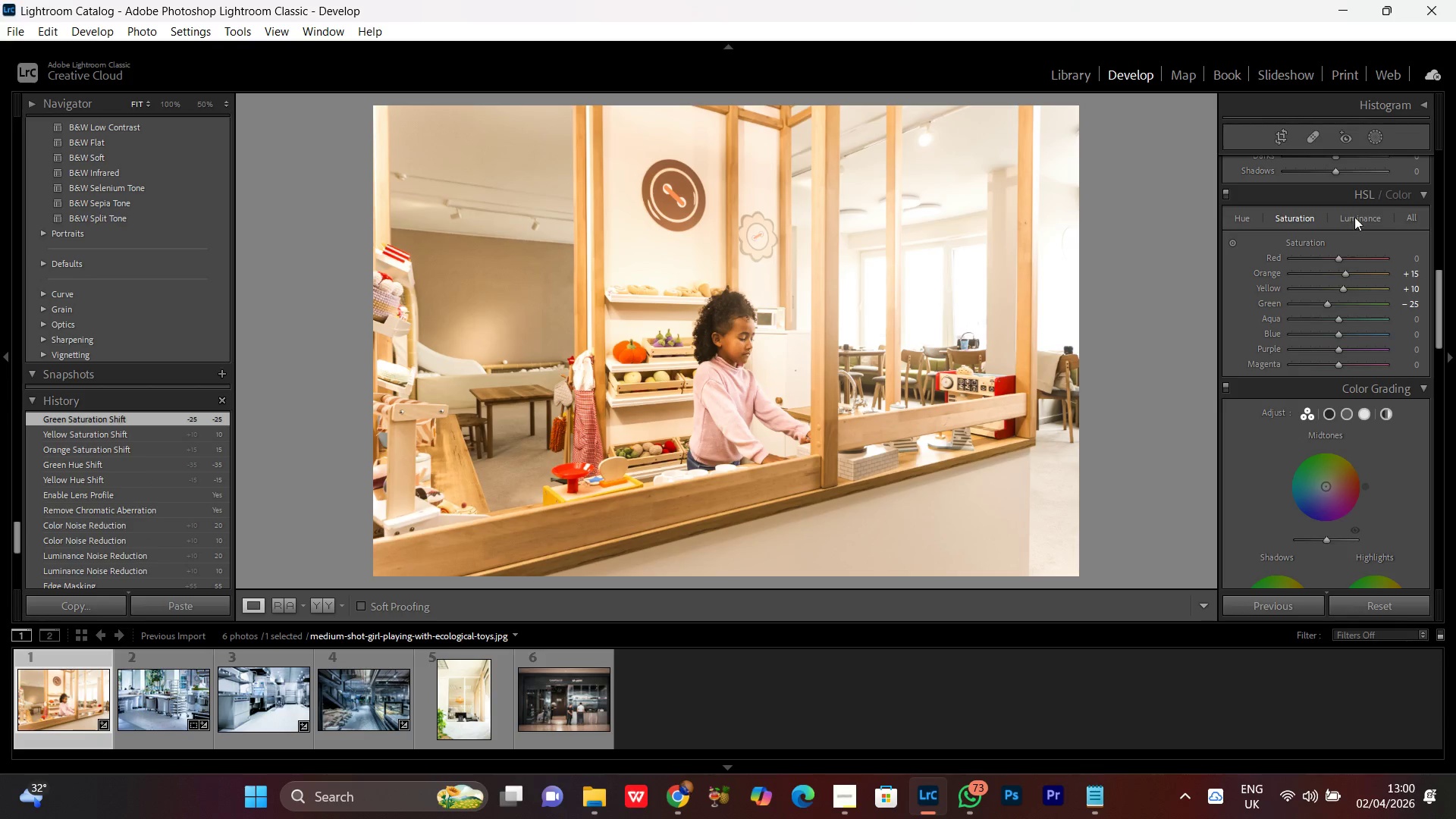 
left_click([1356, 218])
 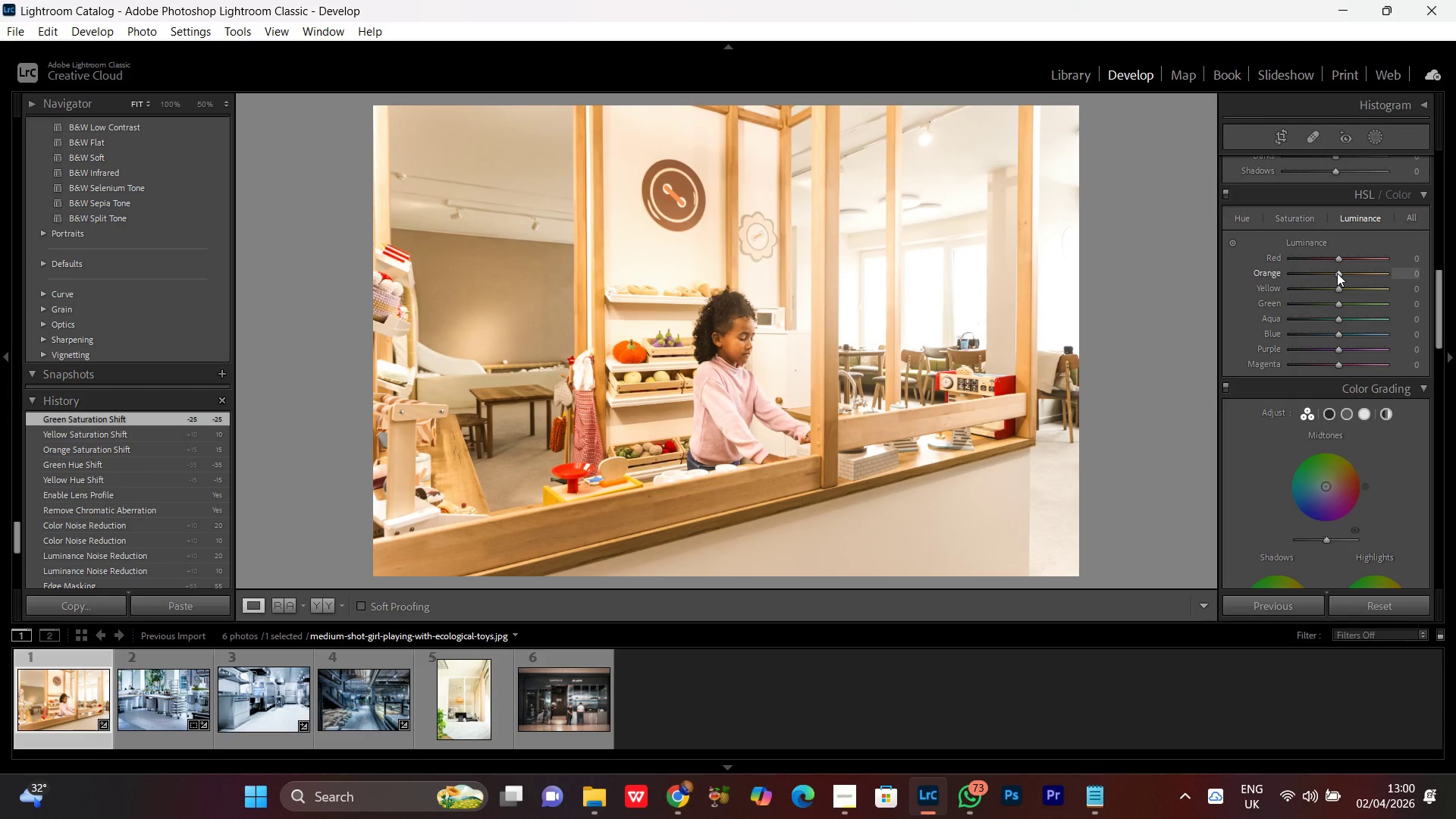 
left_click([1337, 273])
 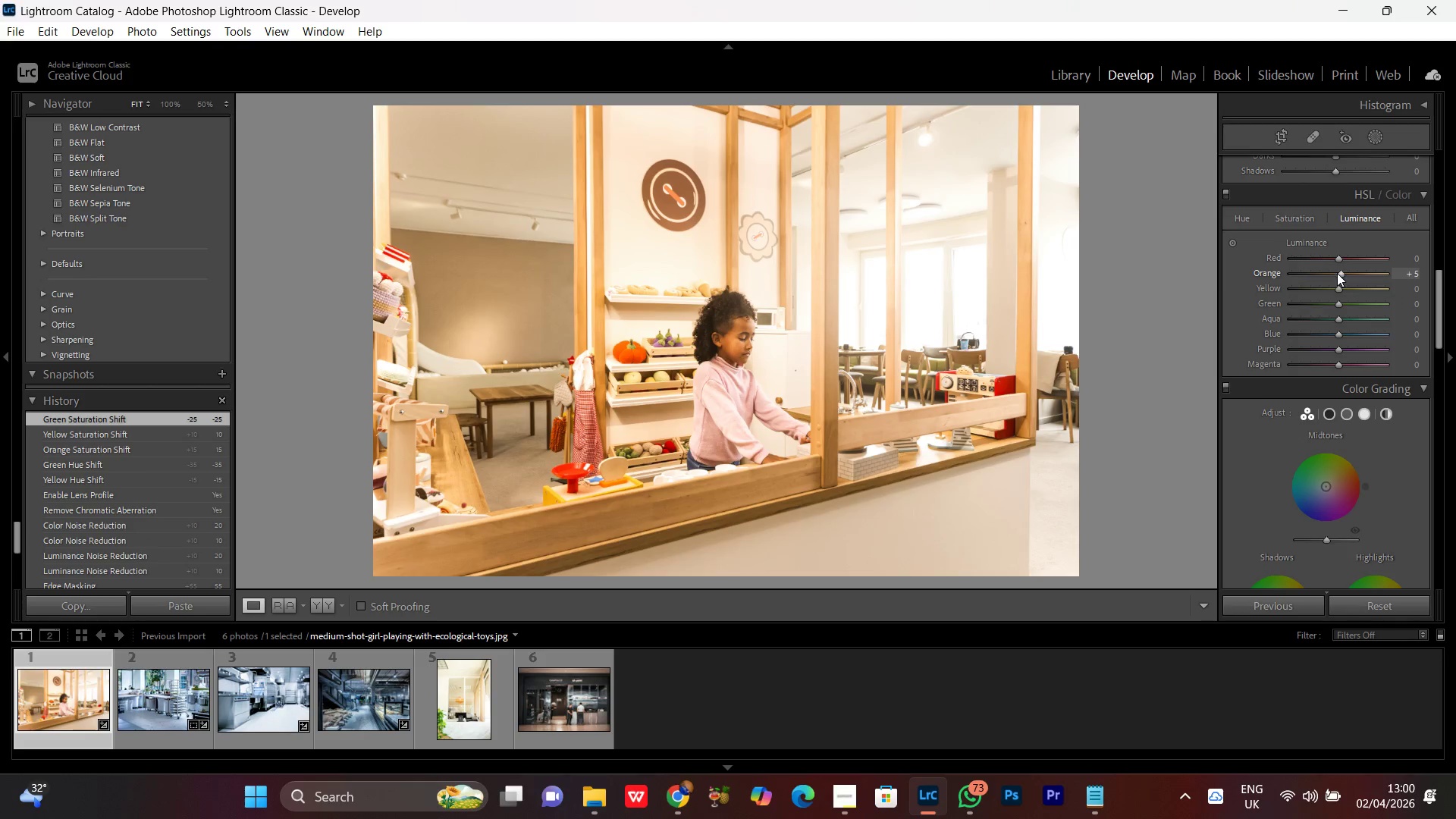 
scroll: coordinate [1337, 273], scroll_direction: up, amount: 2.0
 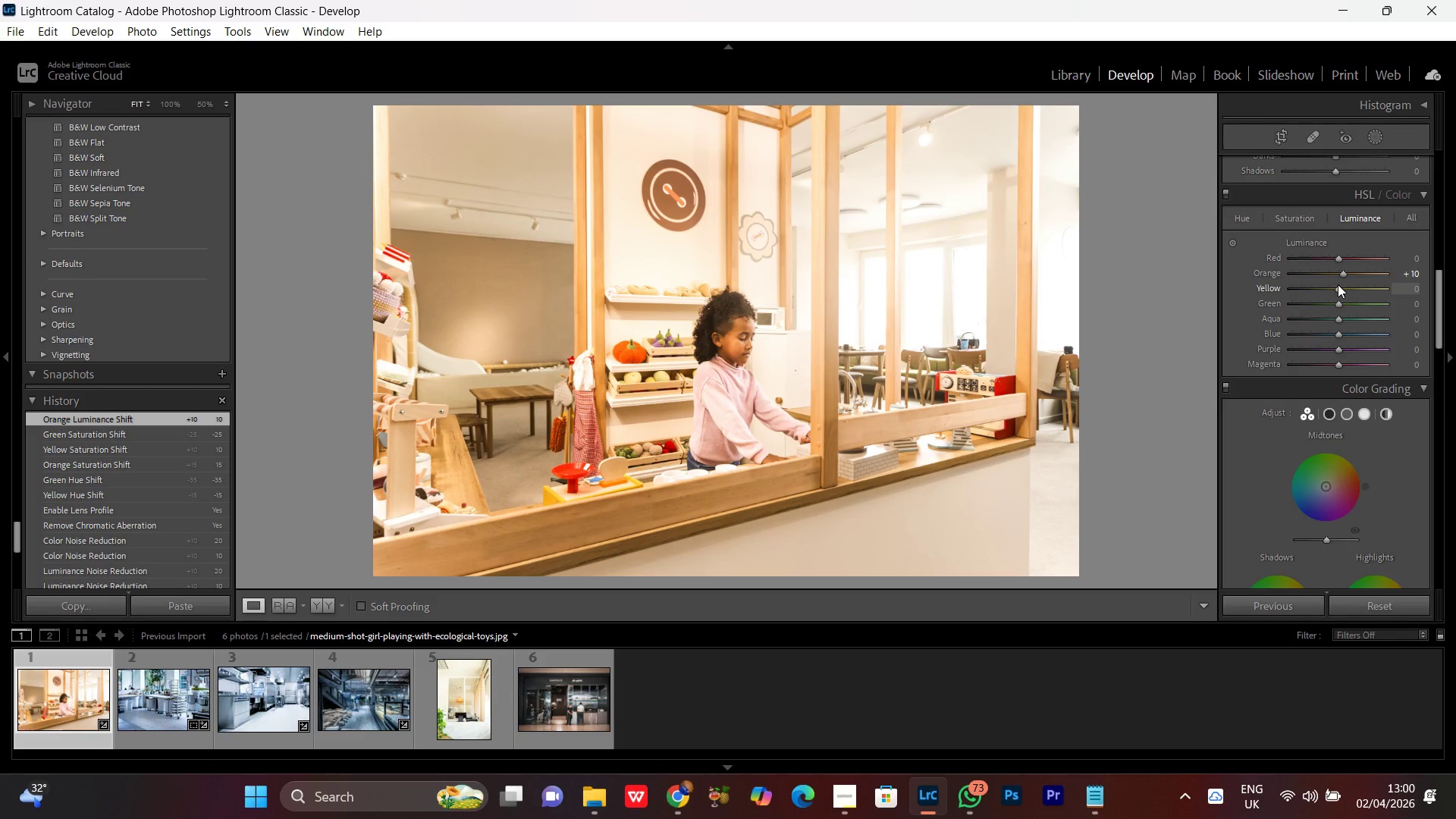 
left_click([1338, 284])
 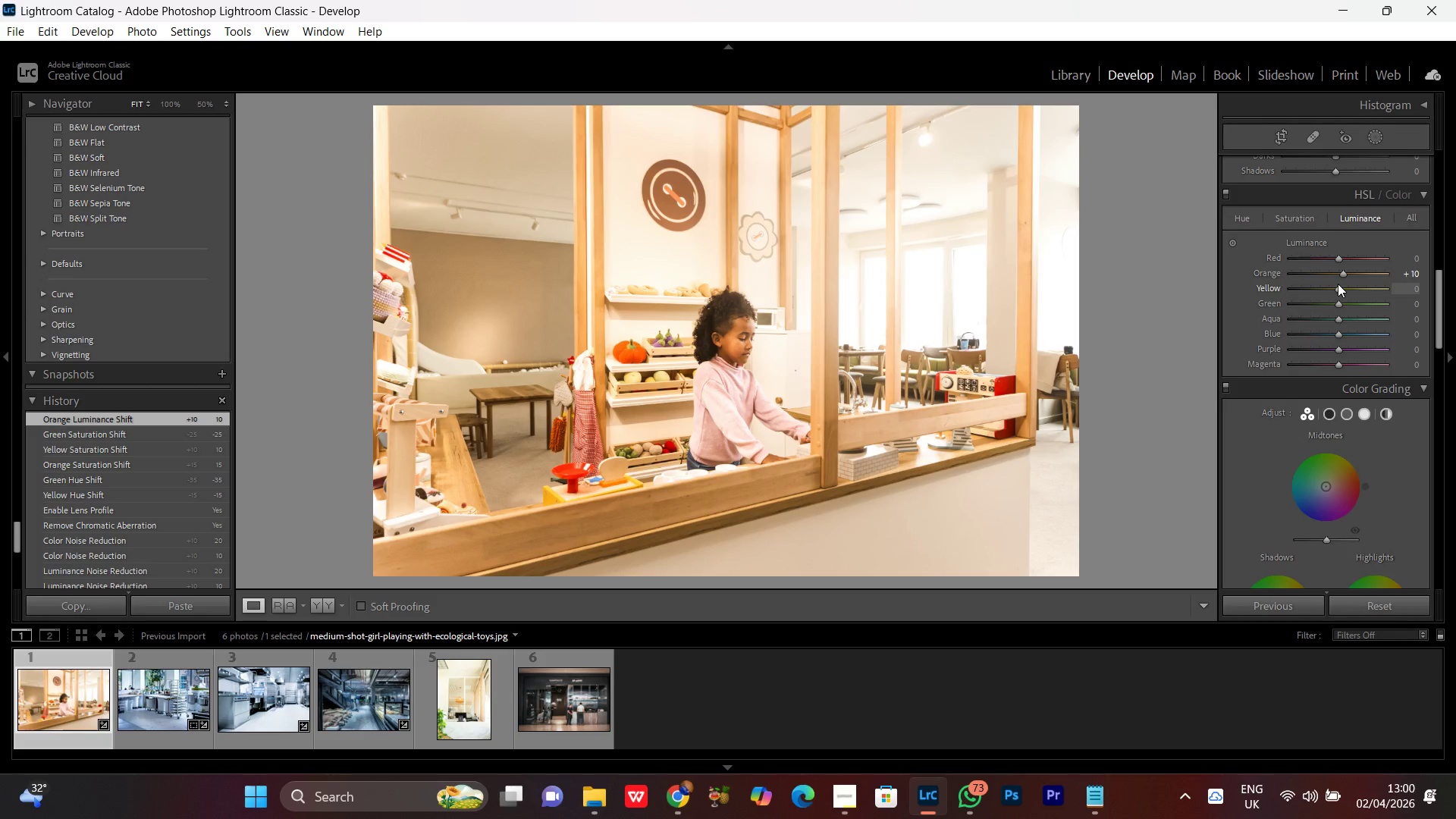 
scroll: coordinate [1338, 284], scroll_direction: up, amount: 1.0
 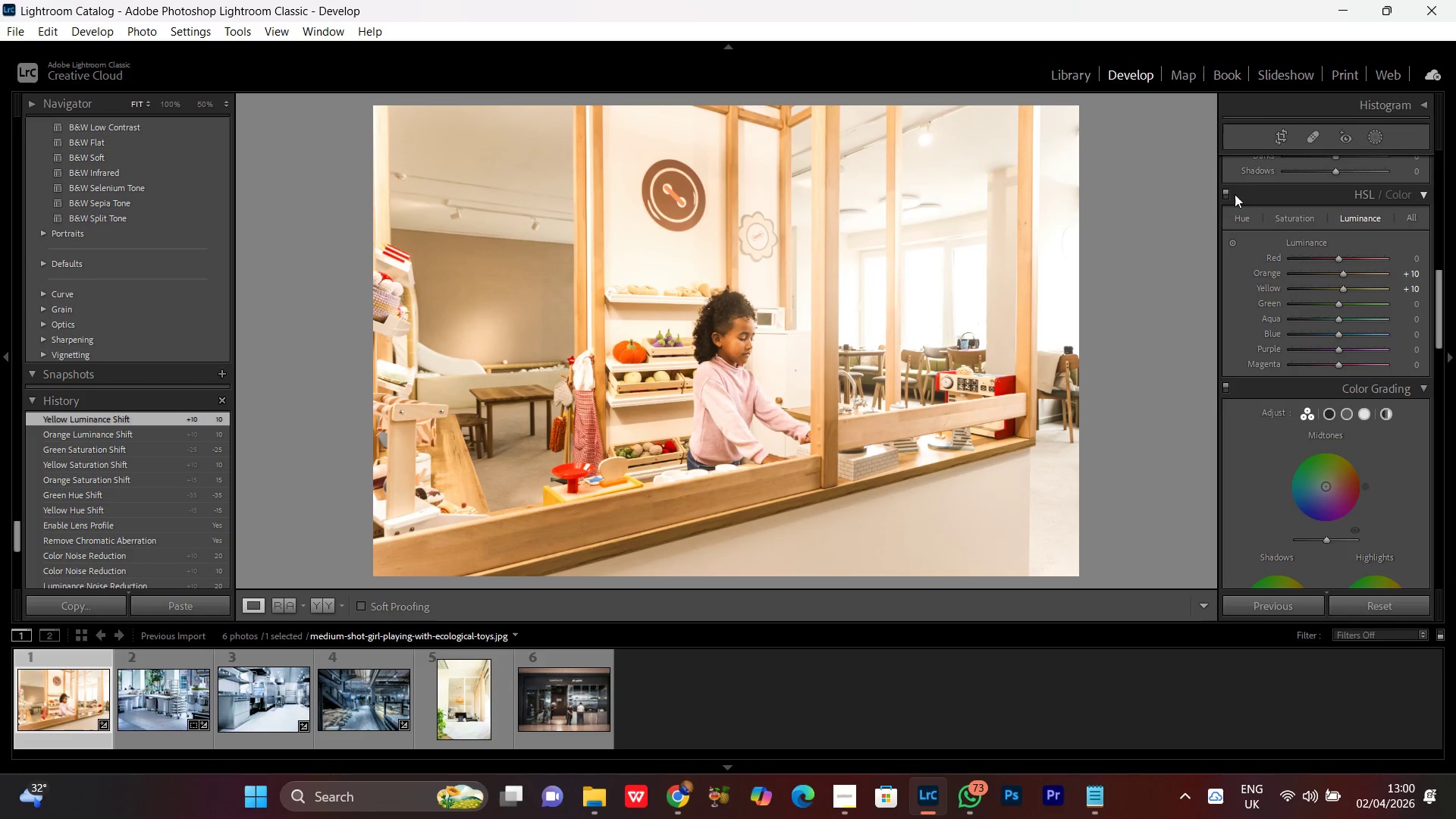 
left_click([1226, 195])
 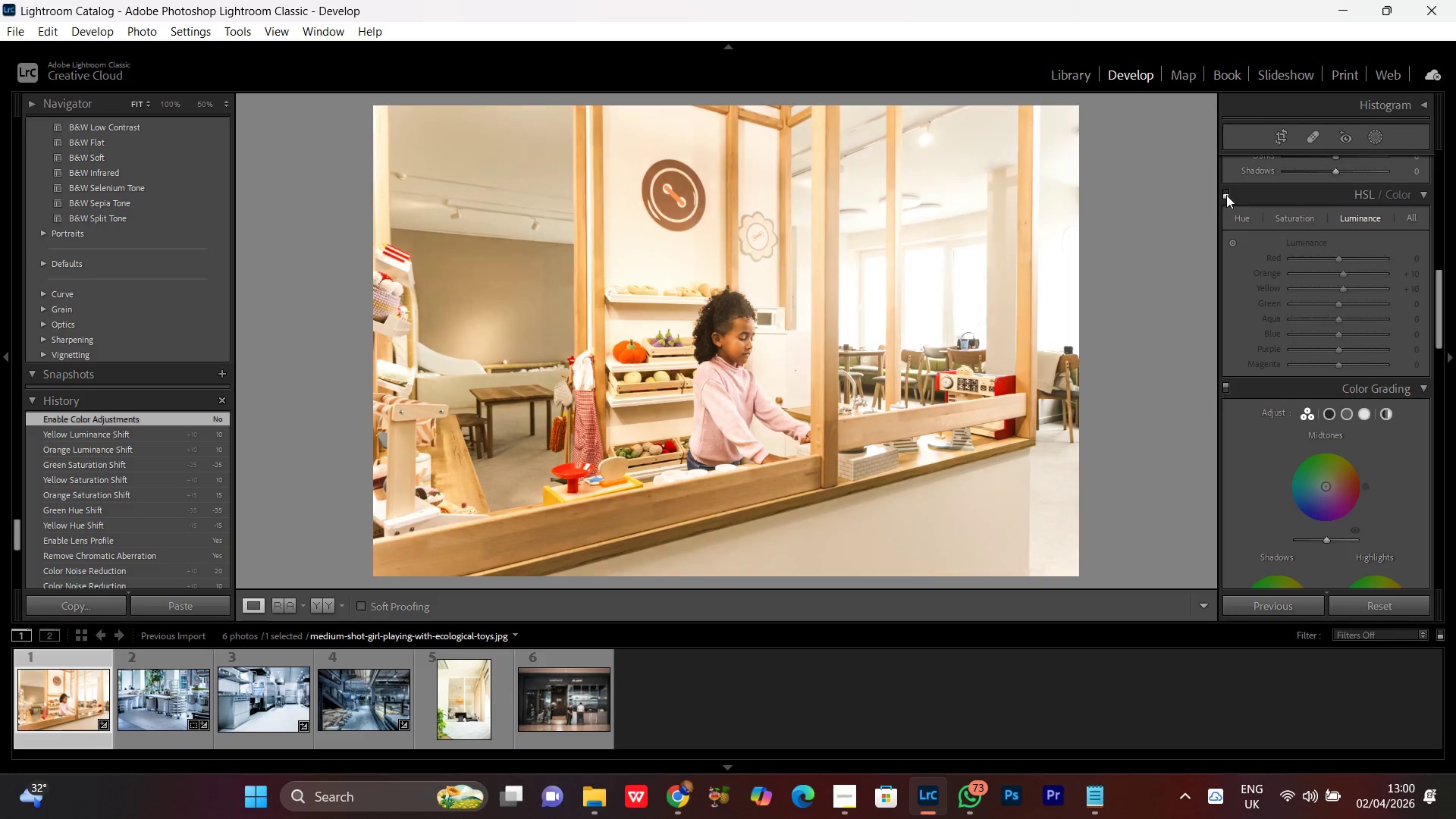 
left_click([1226, 195])
 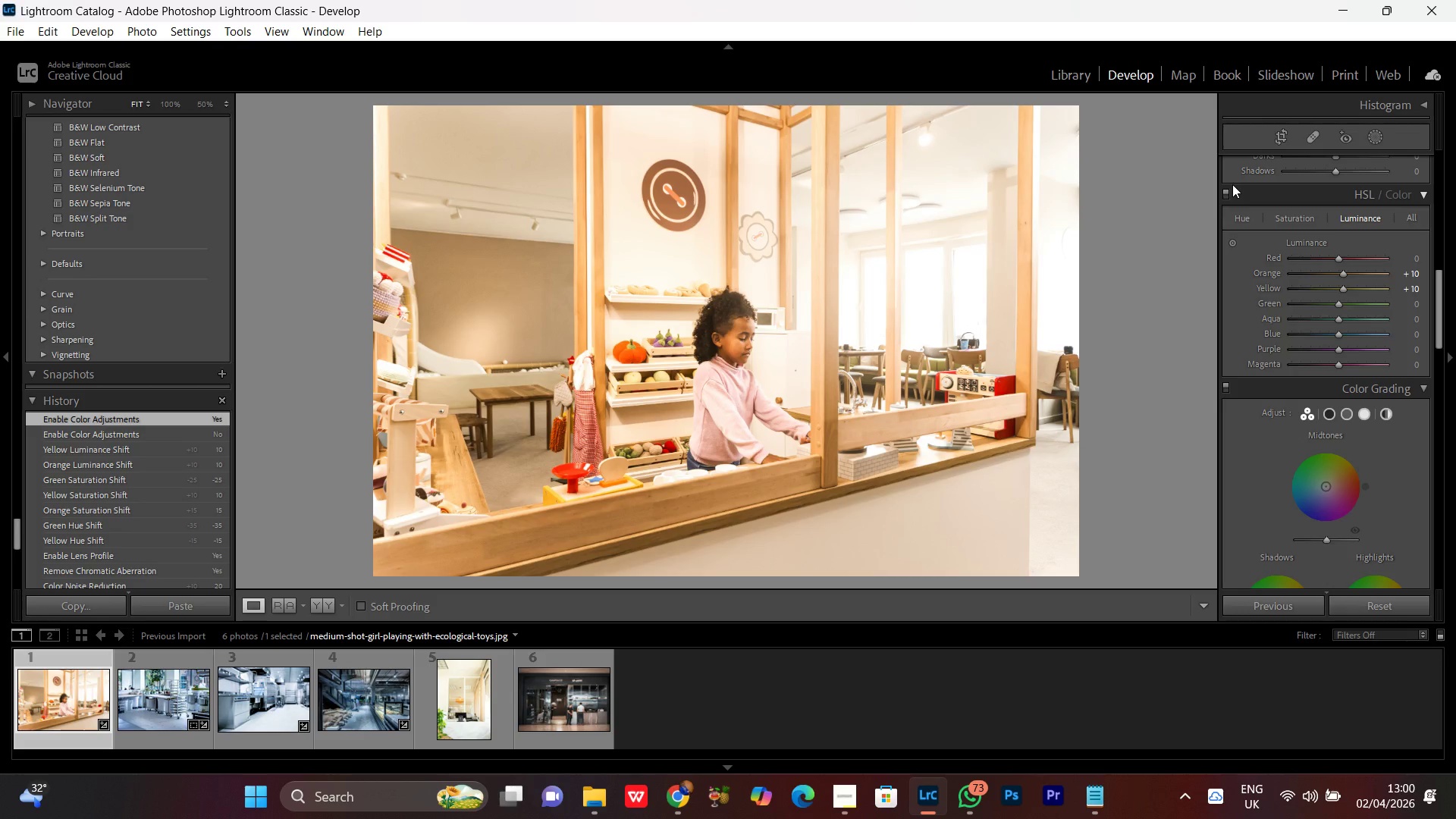 
wait(7.75)
 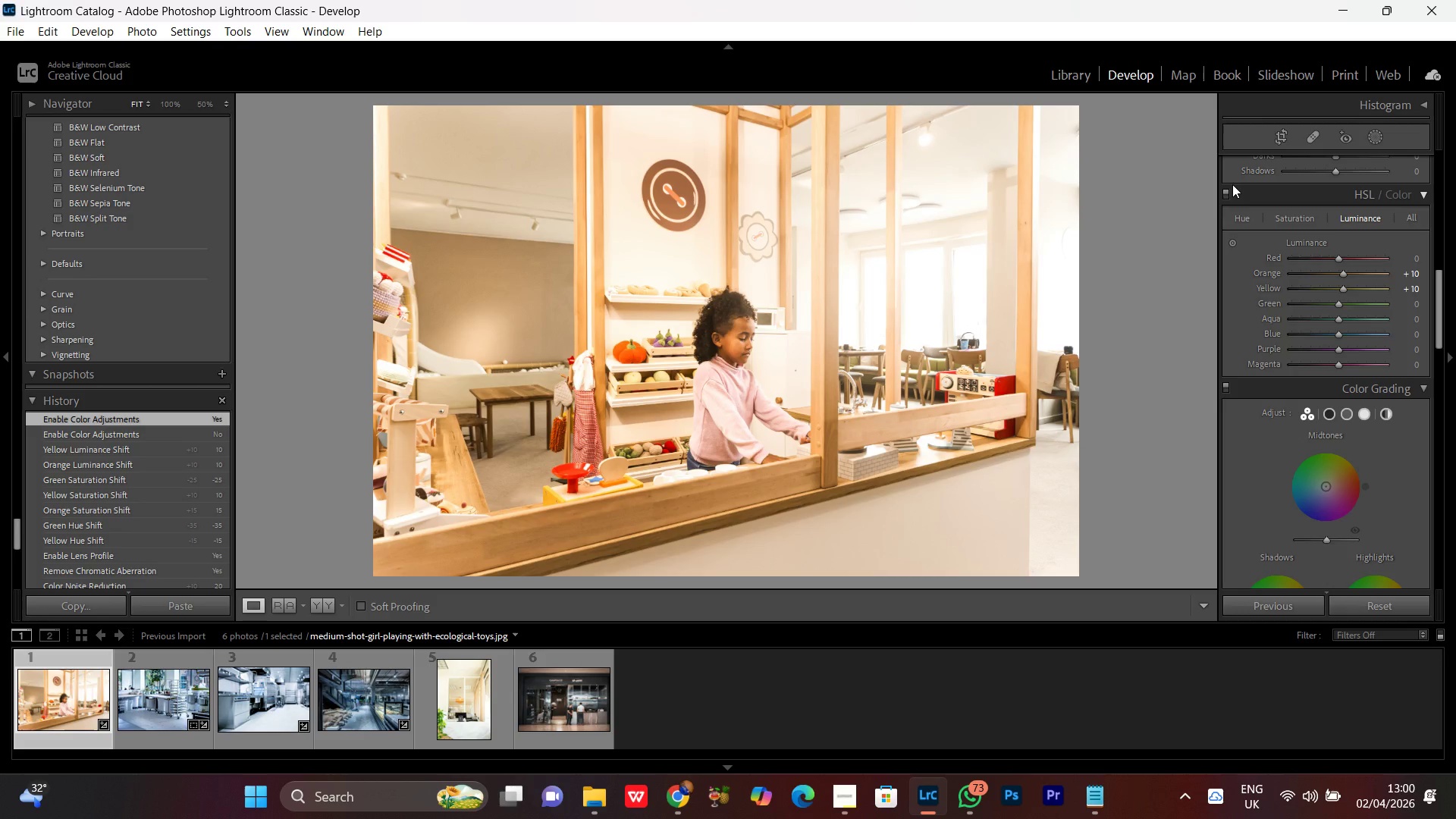 
double_click([815, 366])
 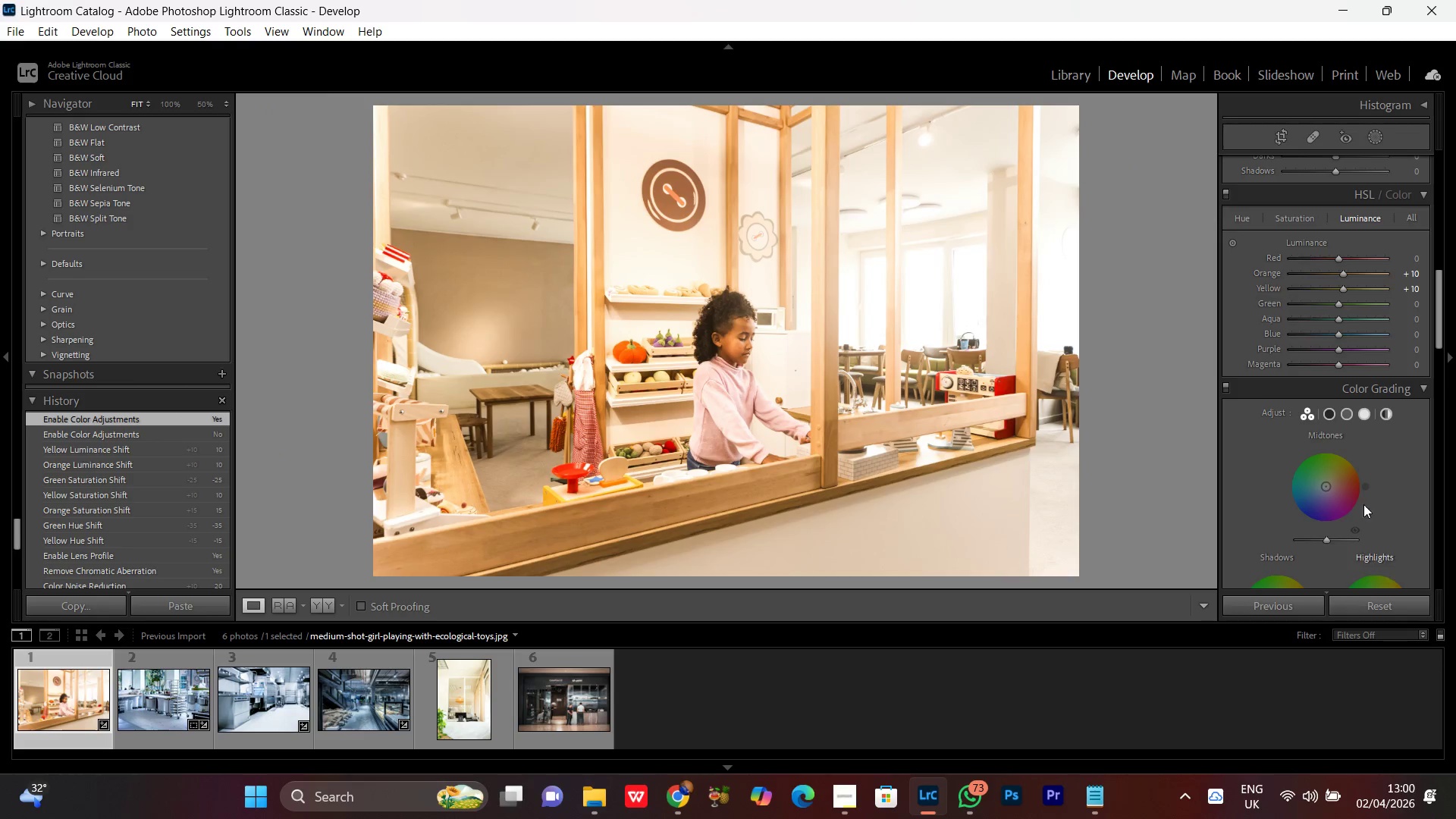 
scroll: coordinate [1344, 472], scroll_direction: down, amount: 1.0
 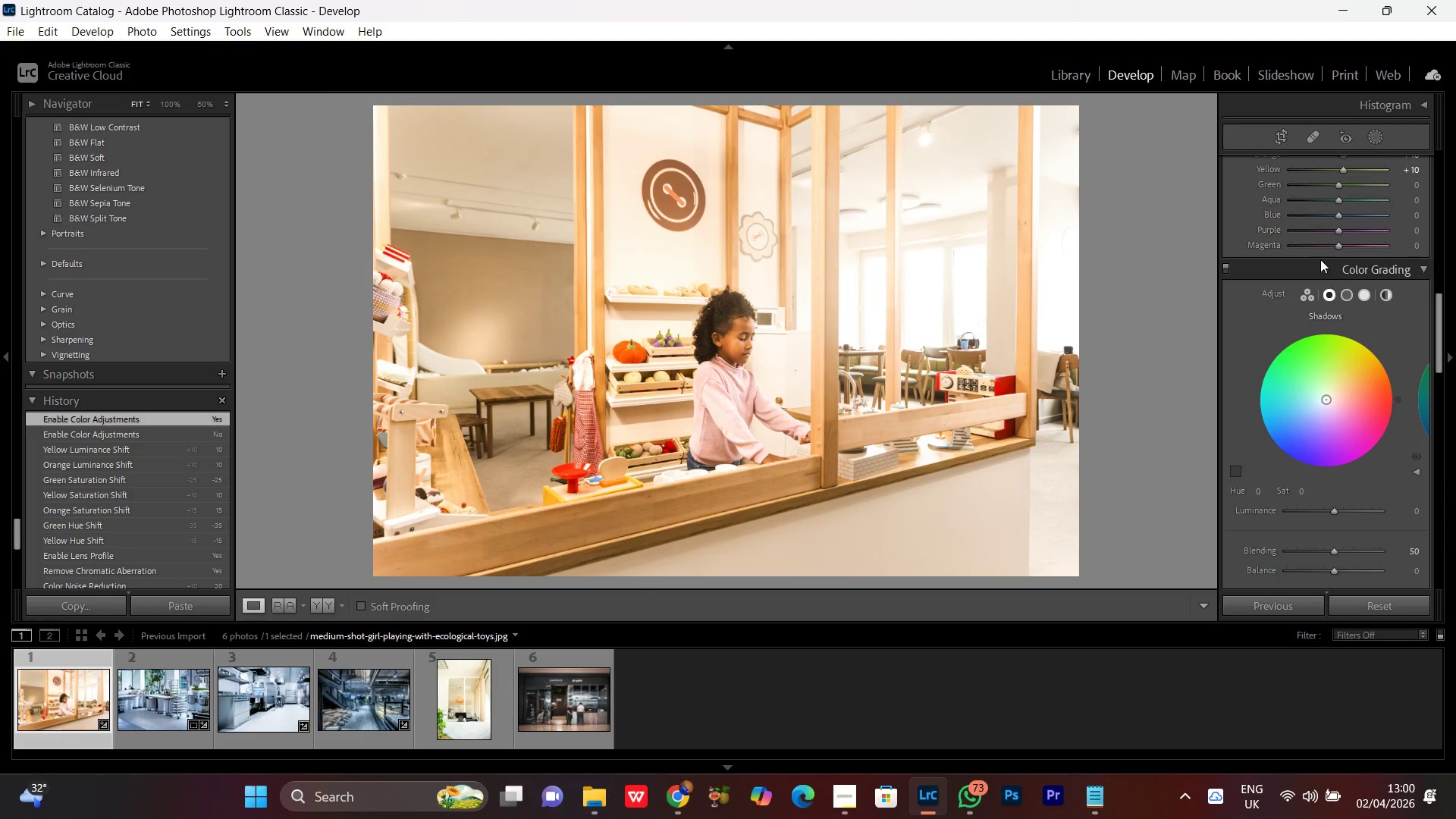 
wait(6.86)
 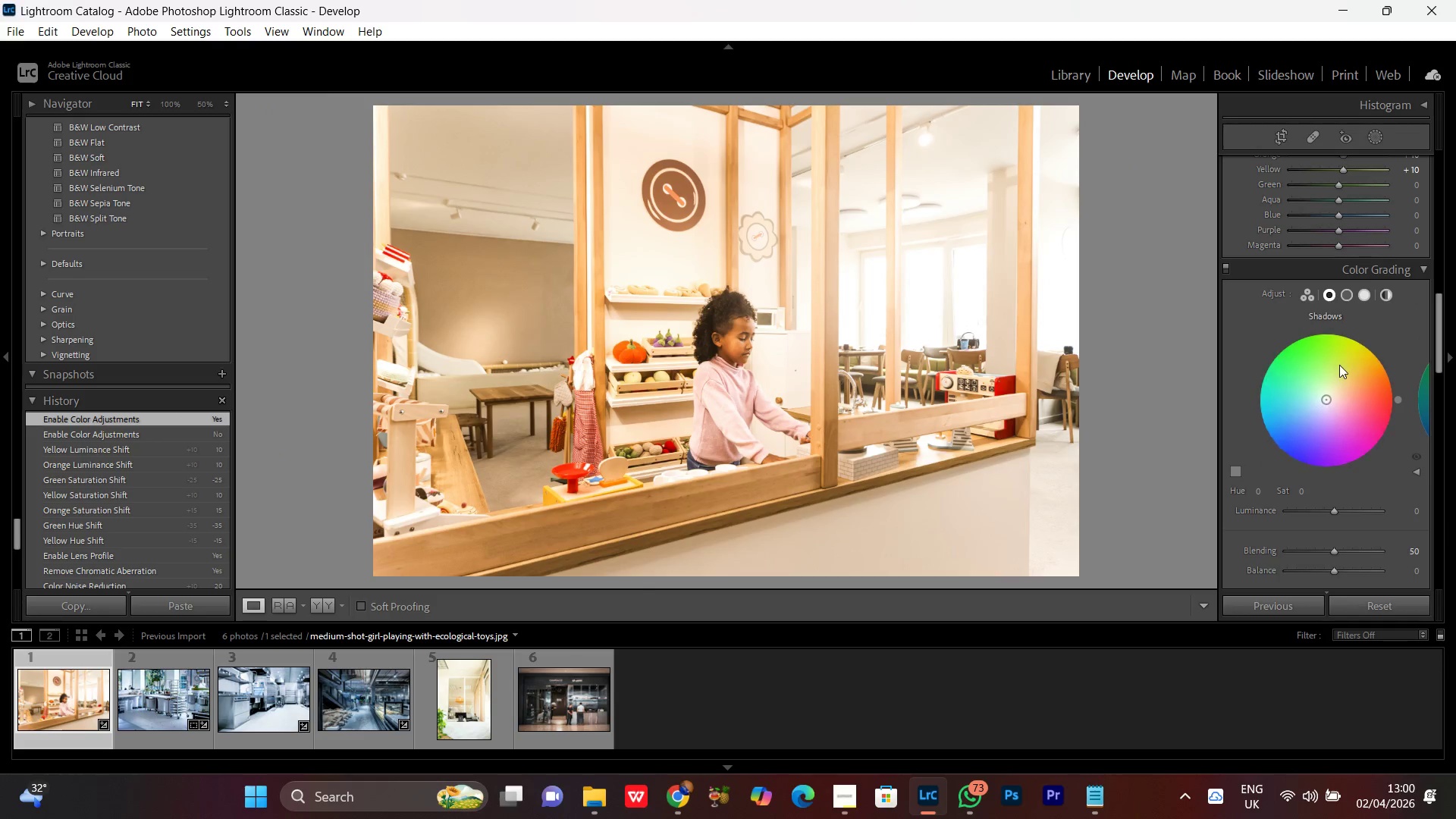 
left_click_drag(start_coordinate=[1258, 491], to_coordinate=[1431, 486])
 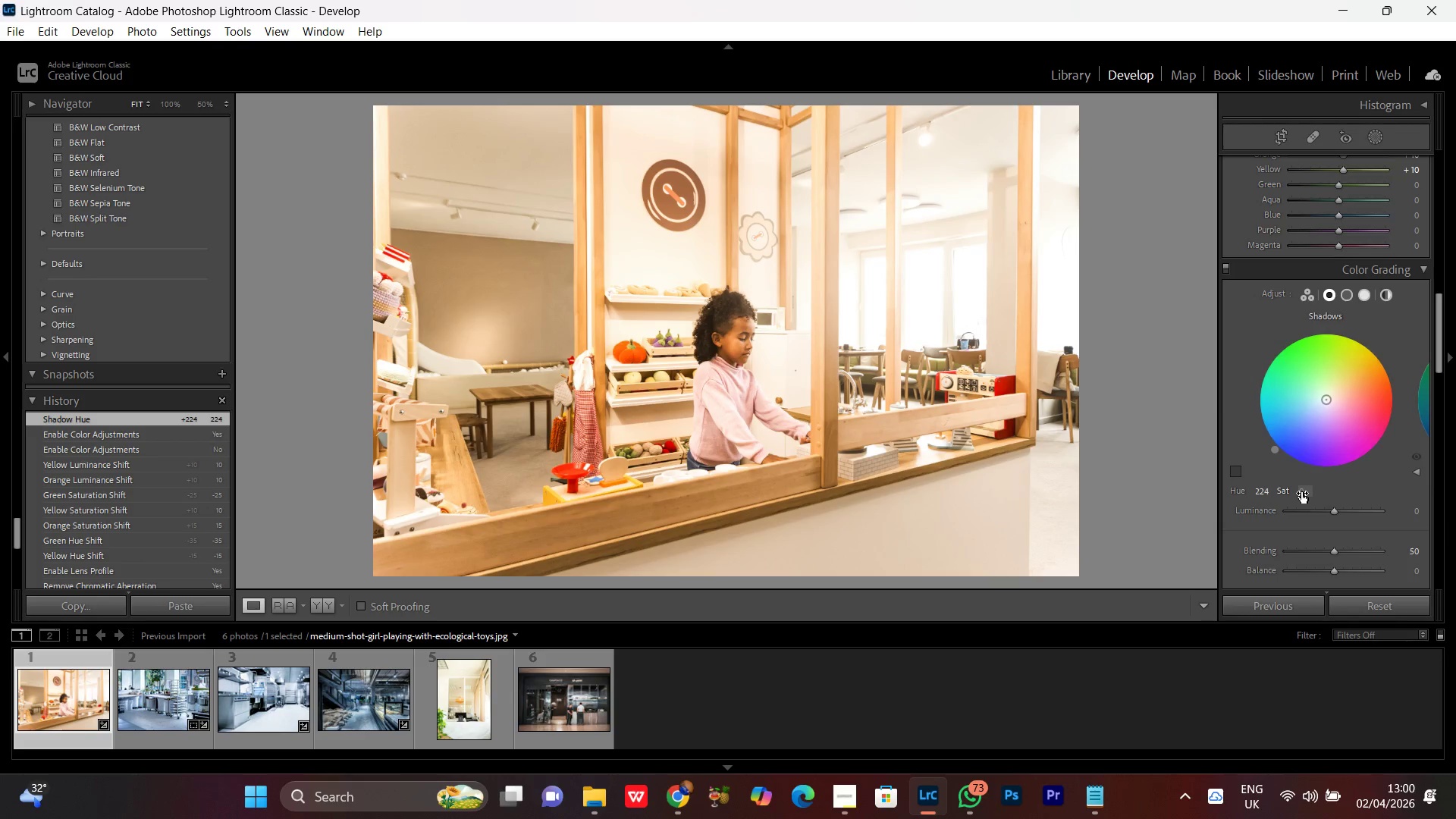 
left_click_drag(start_coordinate=[1301, 492], to_coordinate=[1310, 490])
 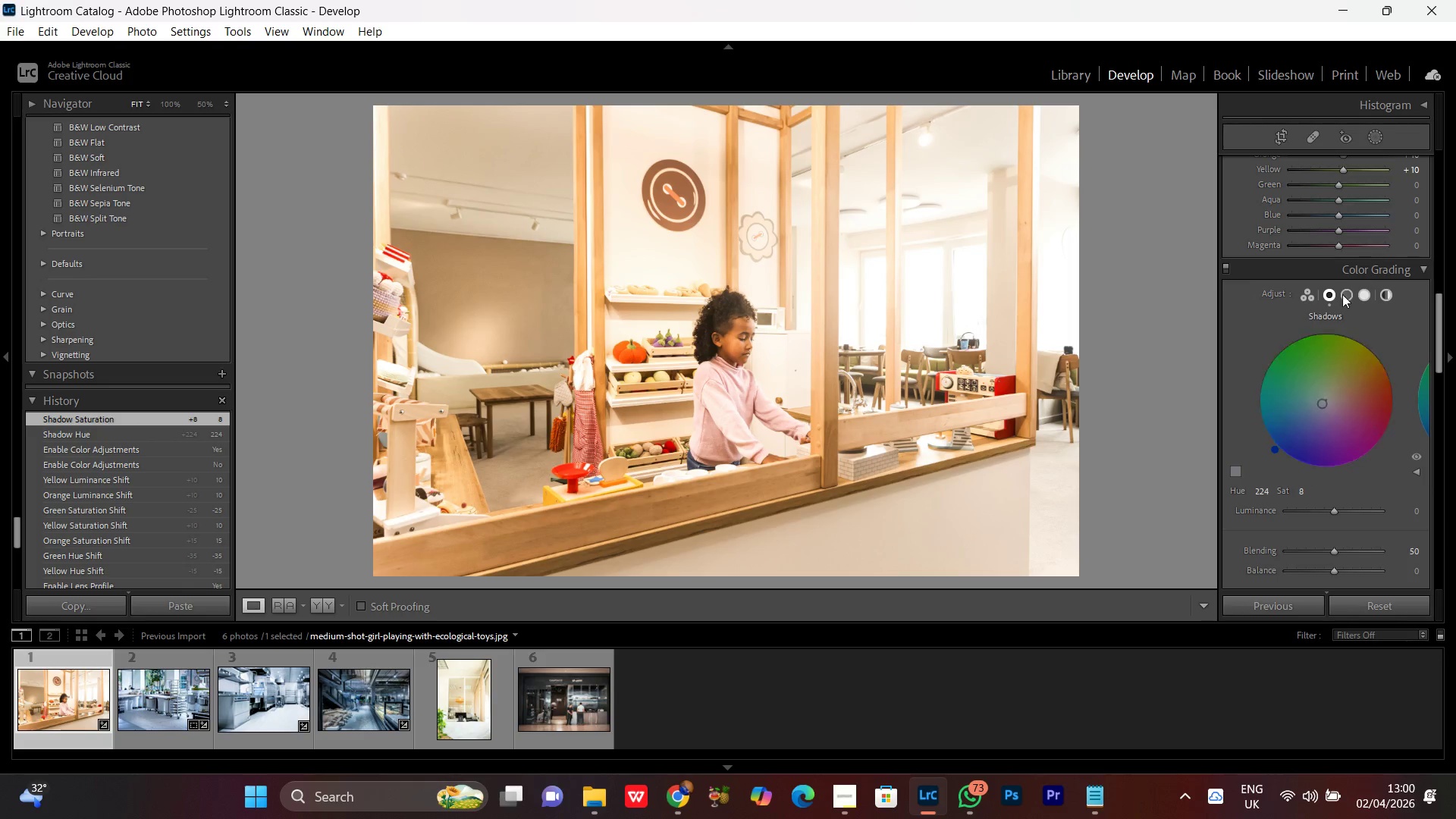 
left_click([1342, 300])
 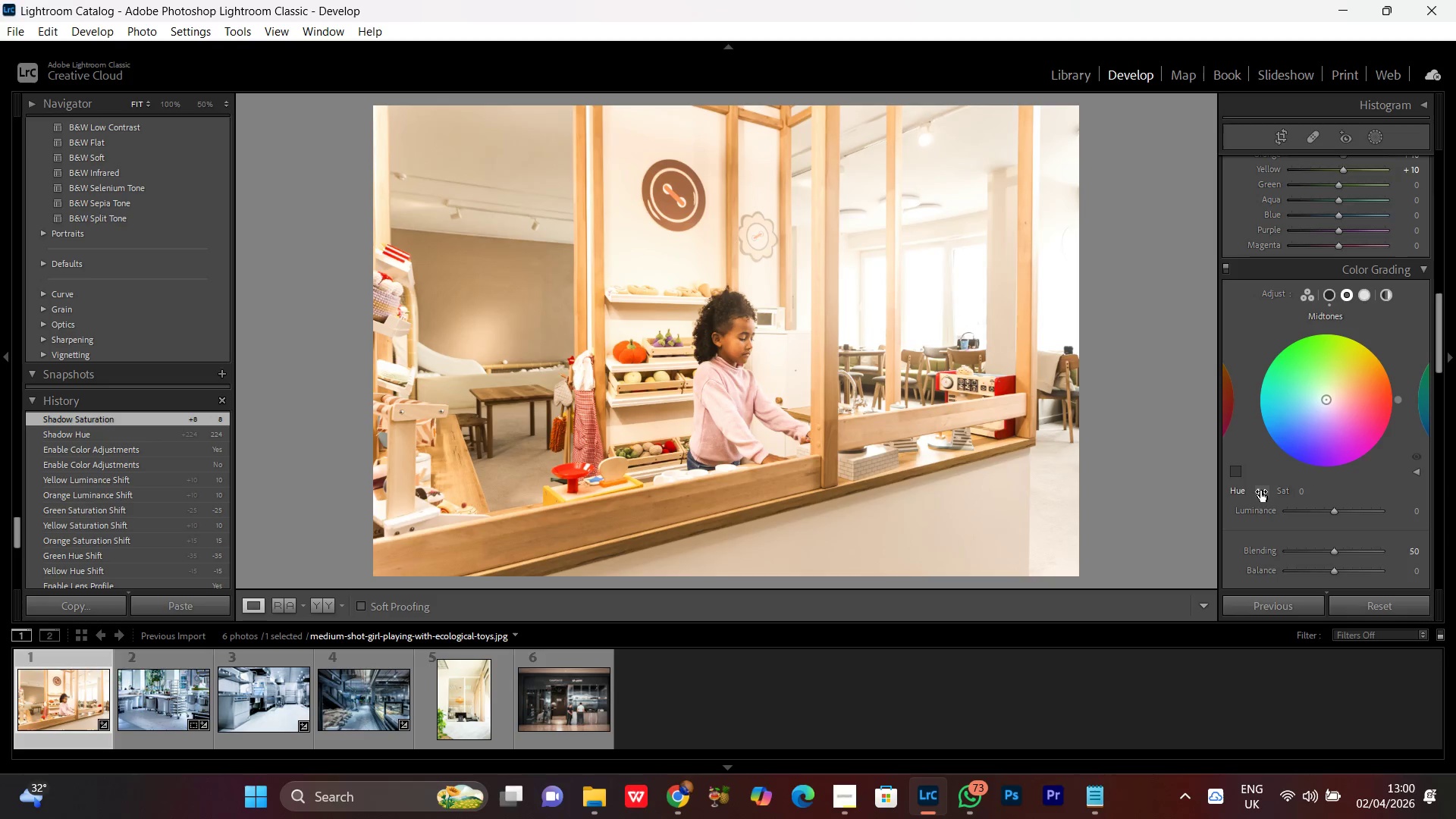 
left_click_drag(start_coordinate=[1263, 493], to_coordinate=[1298, 492])
 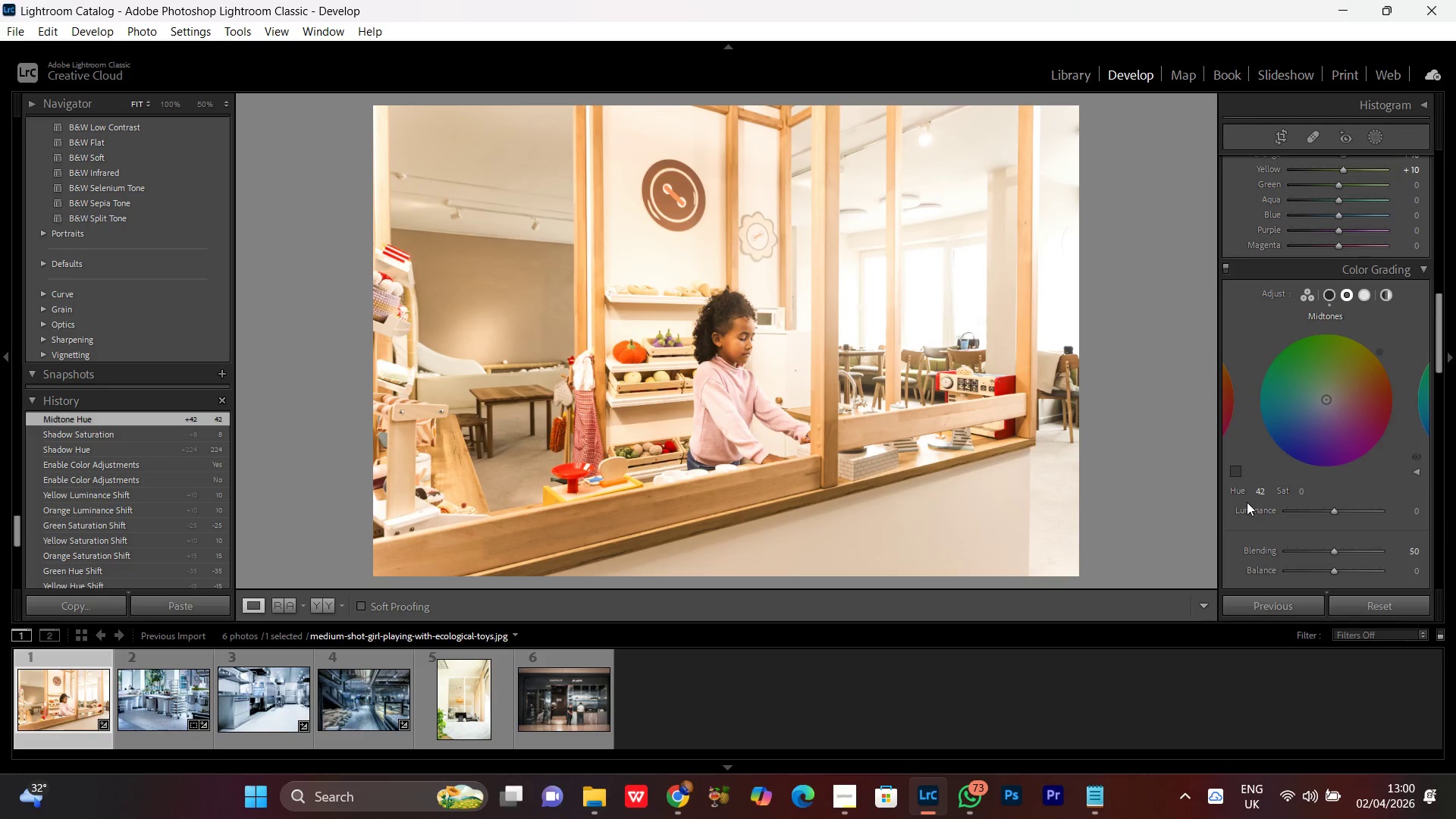 
left_click_drag(start_coordinate=[1260, 490], to_coordinate=[1252, 494])
 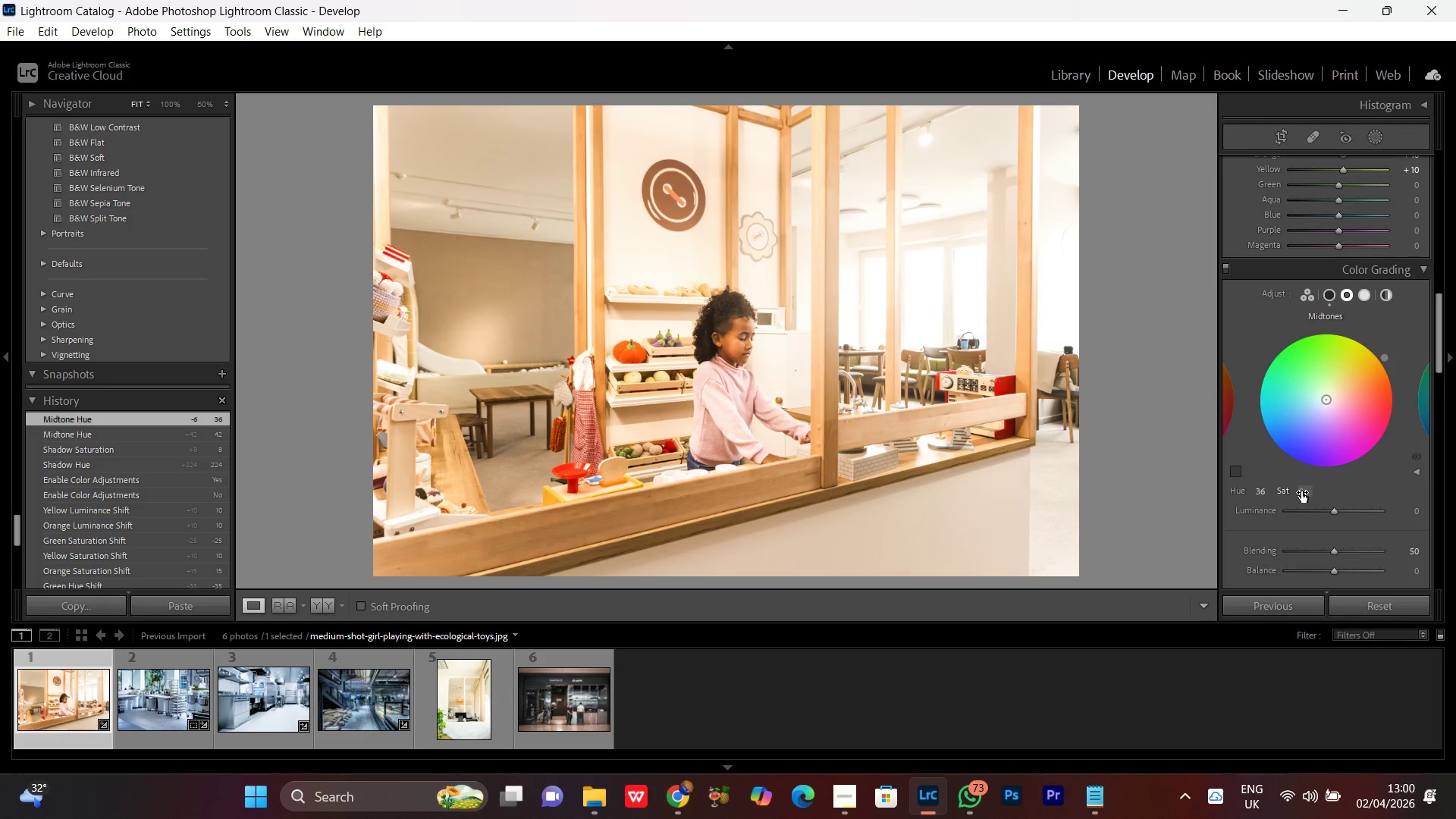 
left_click_drag(start_coordinate=[1301, 491], to_coordinate=[1313, 491])
 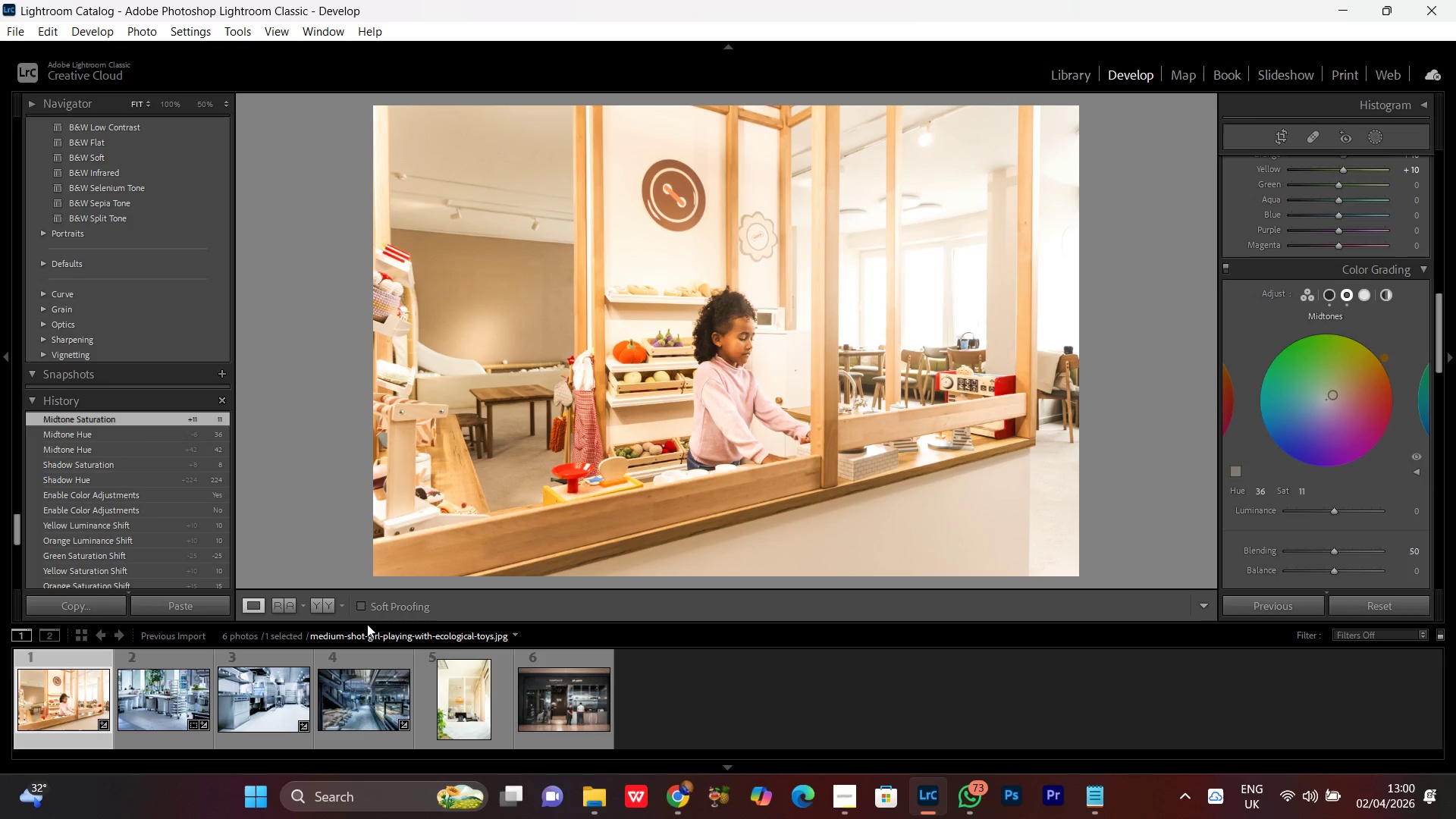 
left_click([331, 605])
 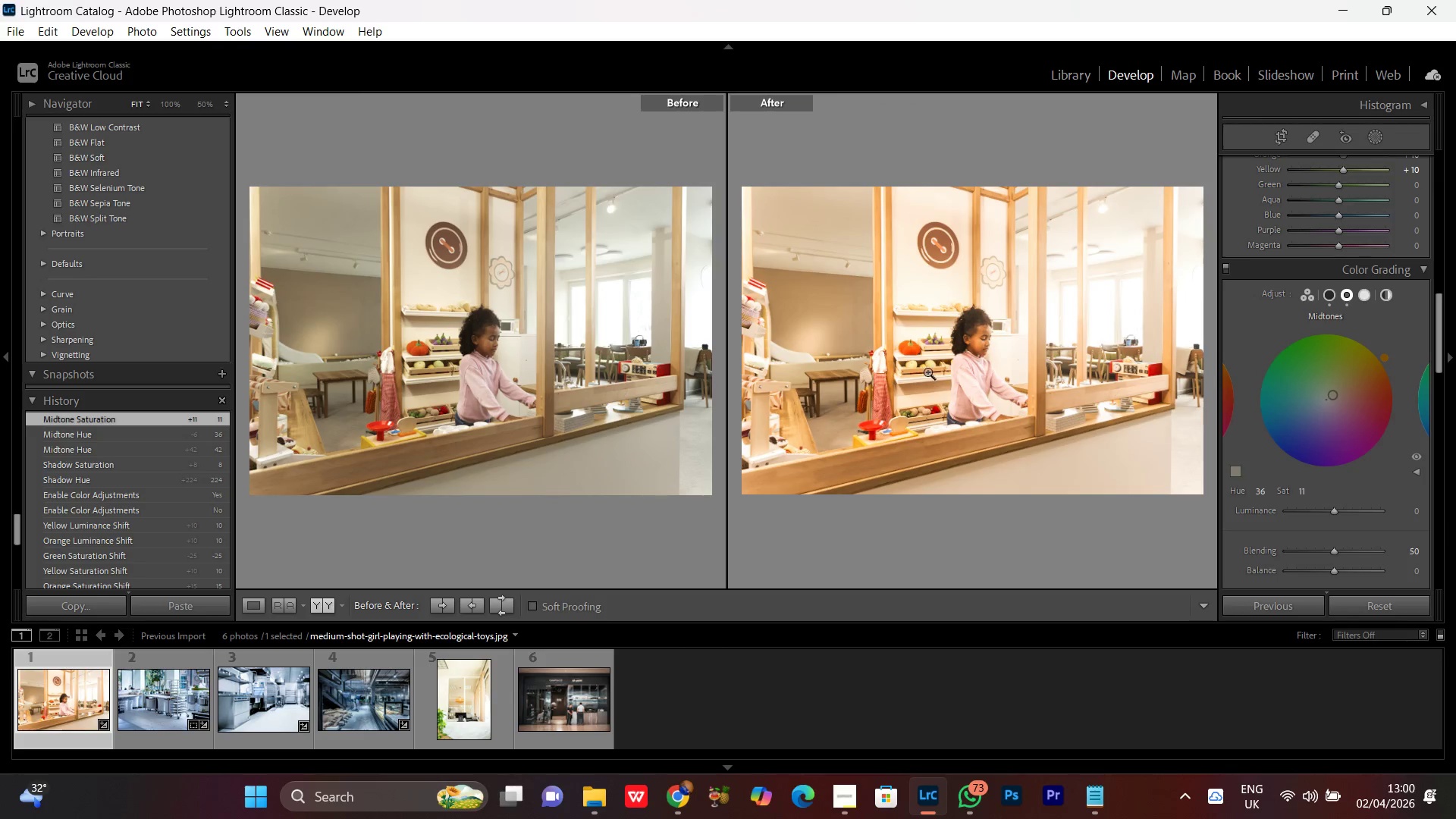 
left_click([991, 347])
 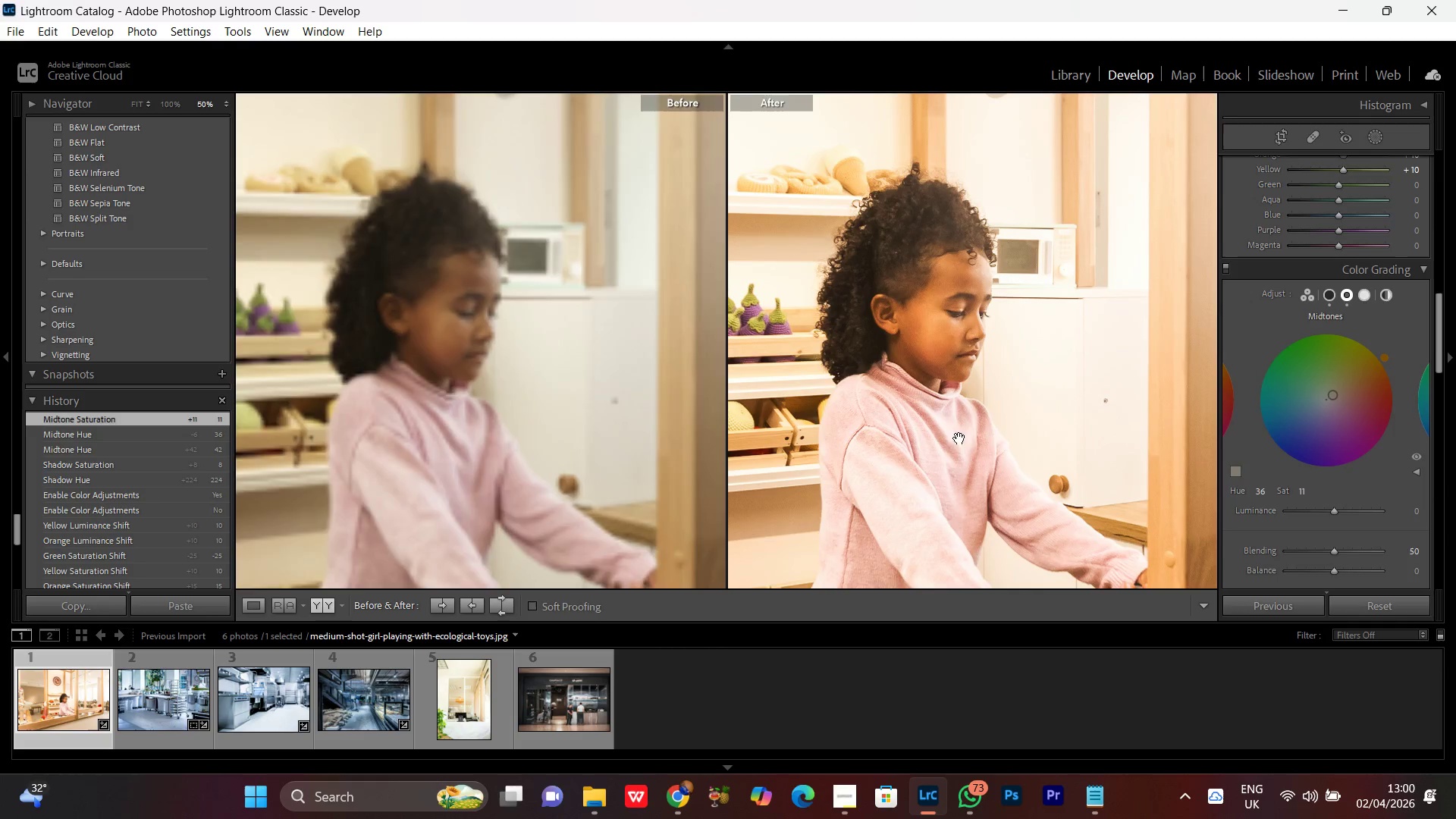 
left_click([951, 425])
 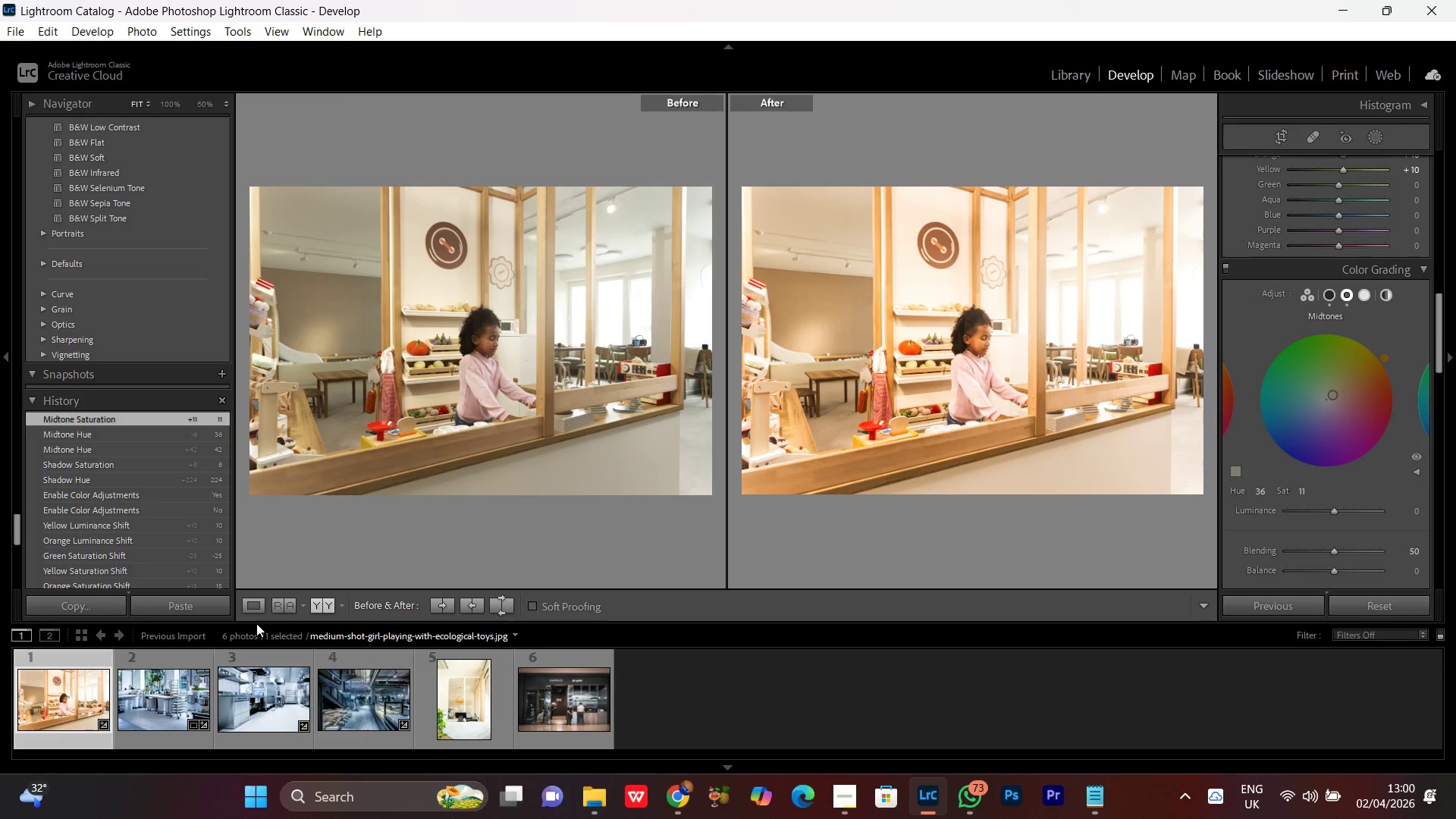 
left_click([249, 606])
 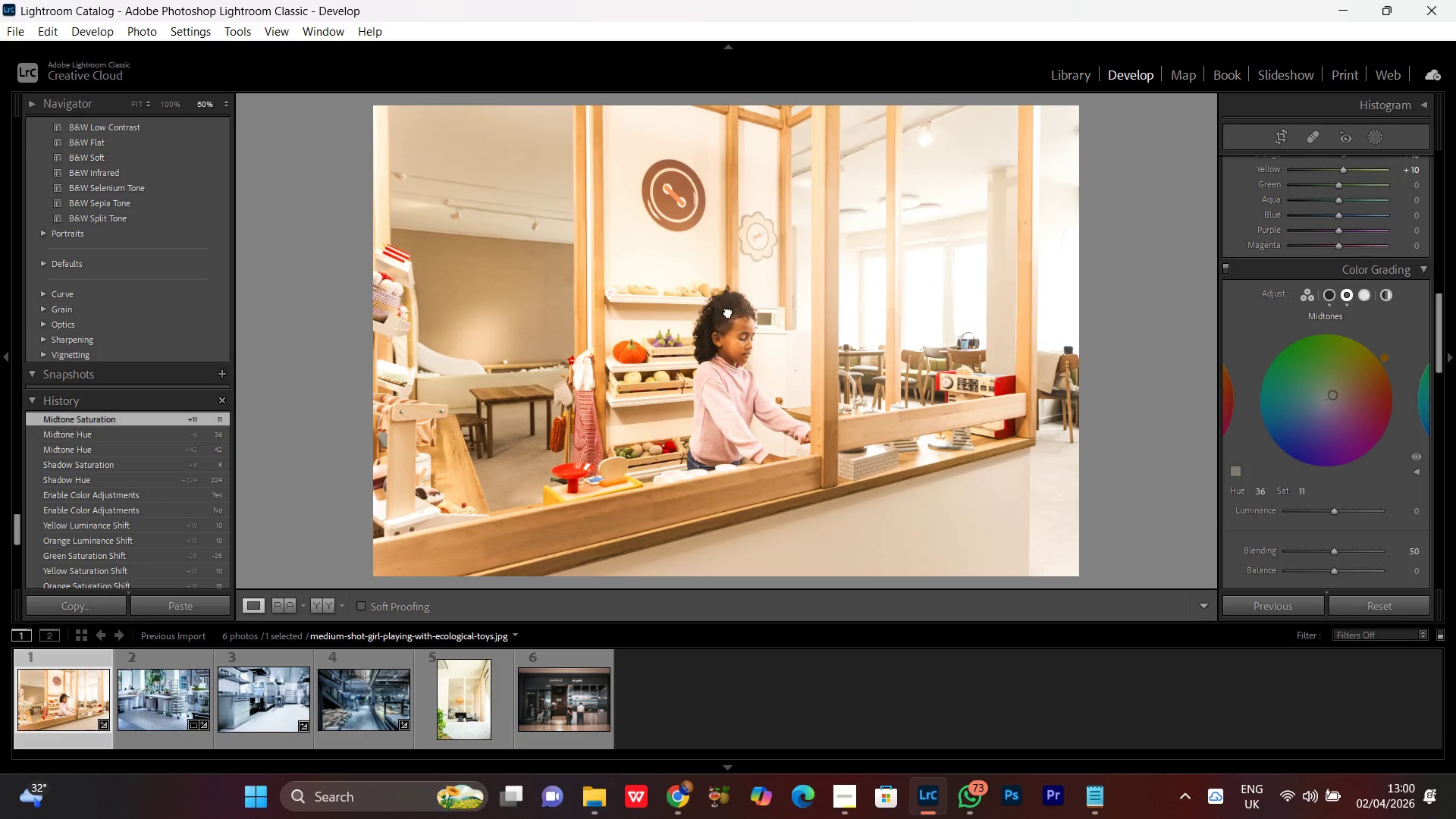 
double_click([728, 312])
 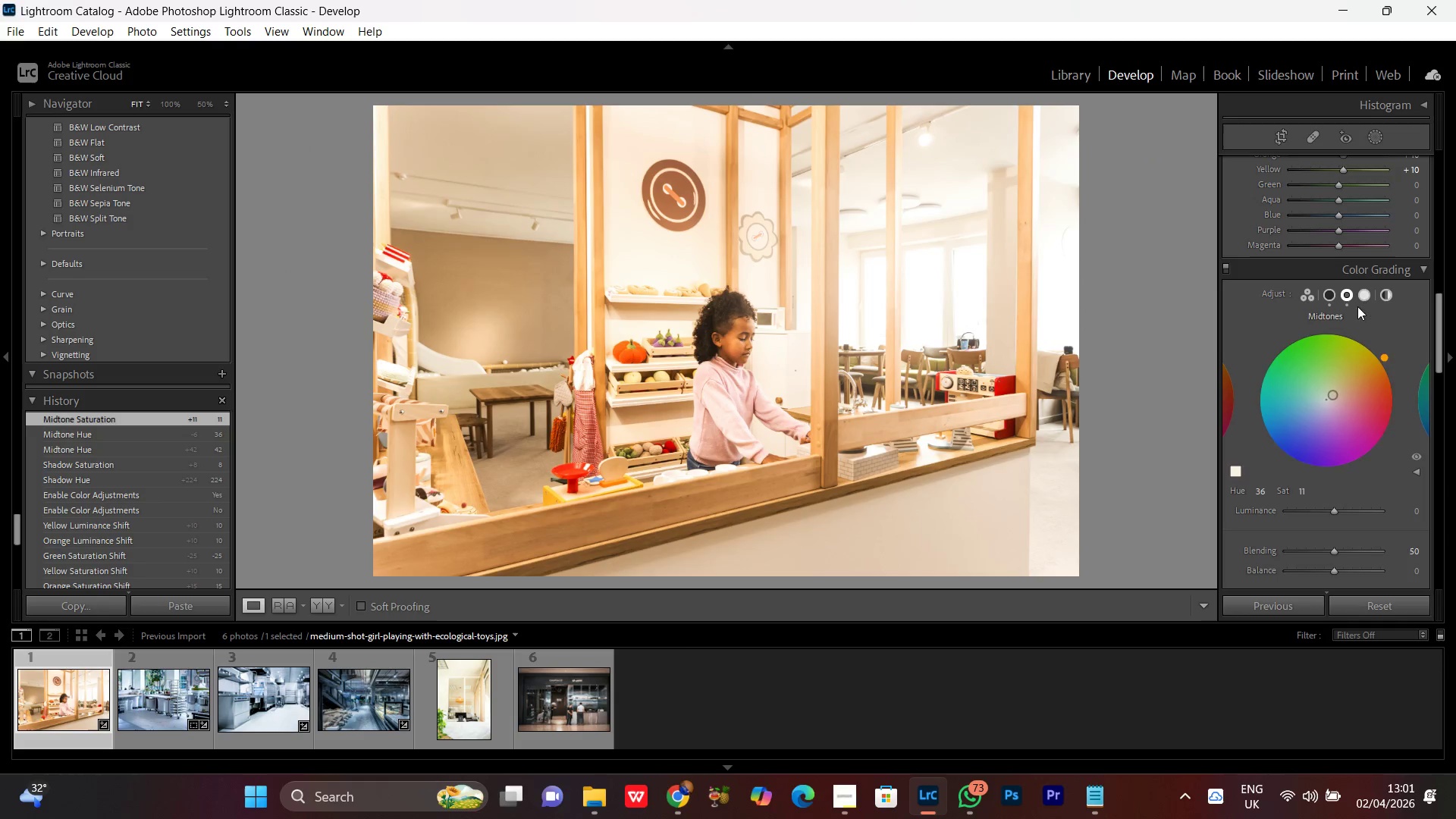 
left_click([1364, 288])
 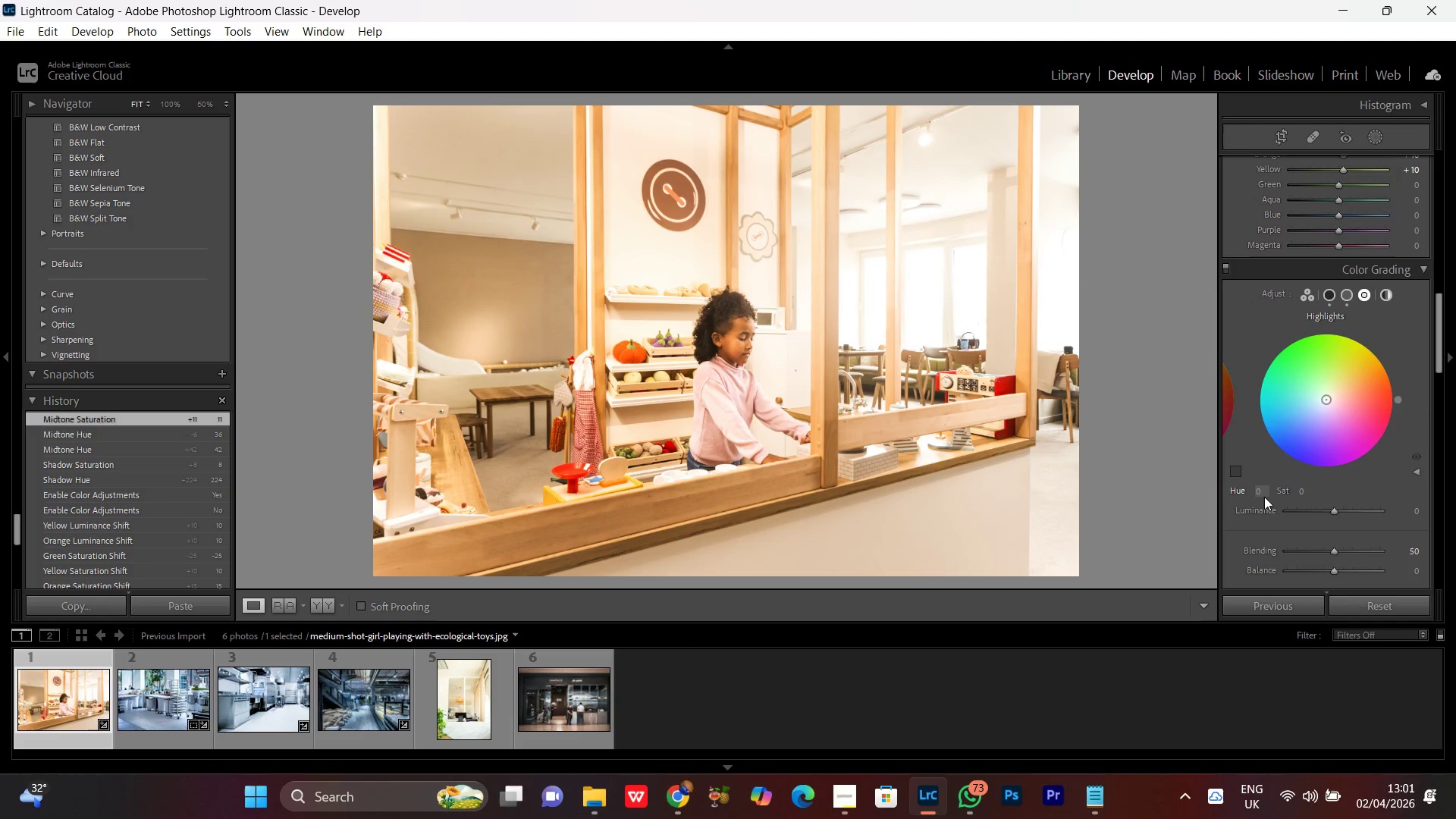 
left_click_drag(start_coordinate=[1258, 488], to_coordinate=[1296, 487])
 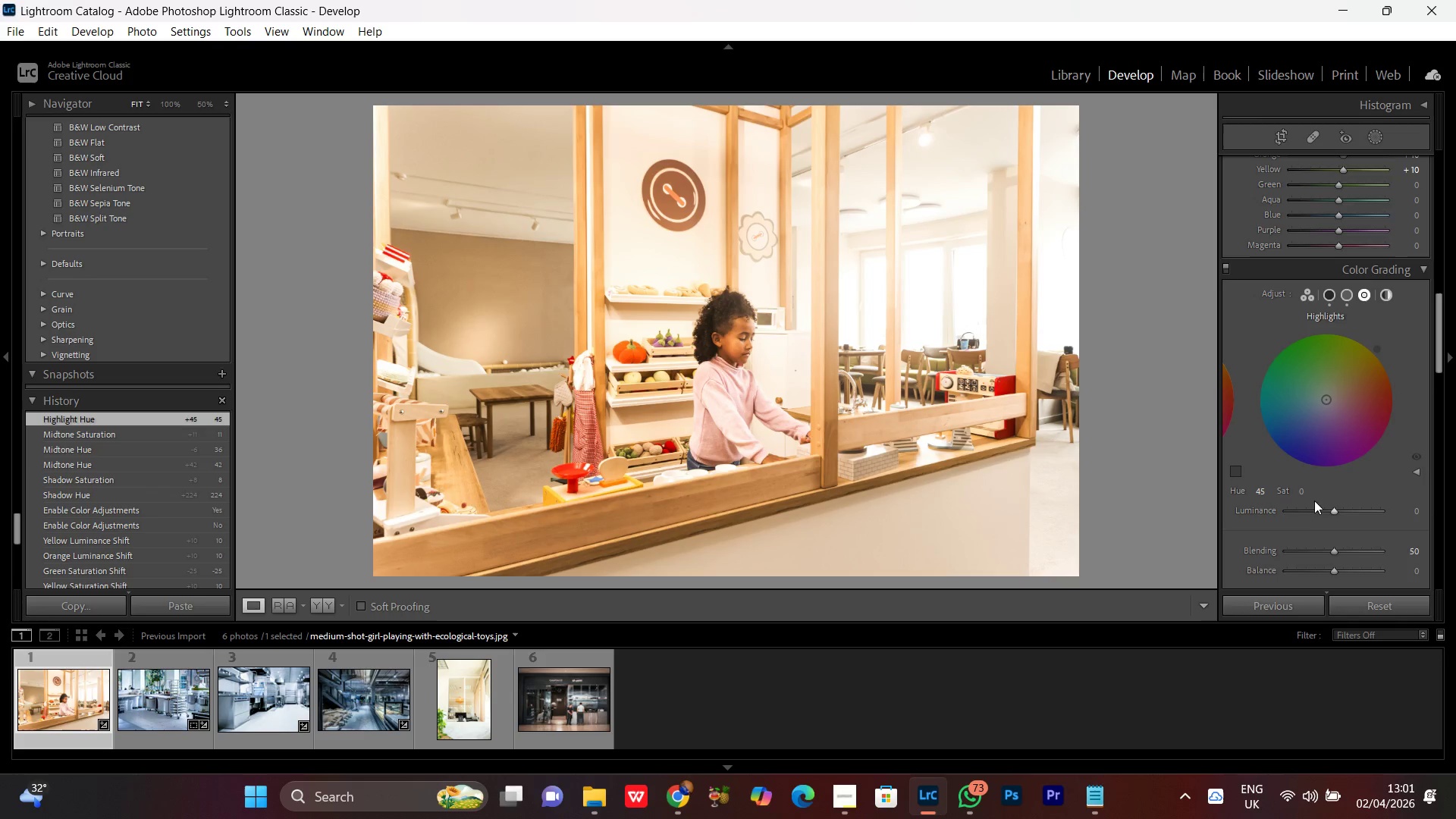 
left_click_drag(start_coordinate=[1301, 491], to_coordinate=[1315, 491])
 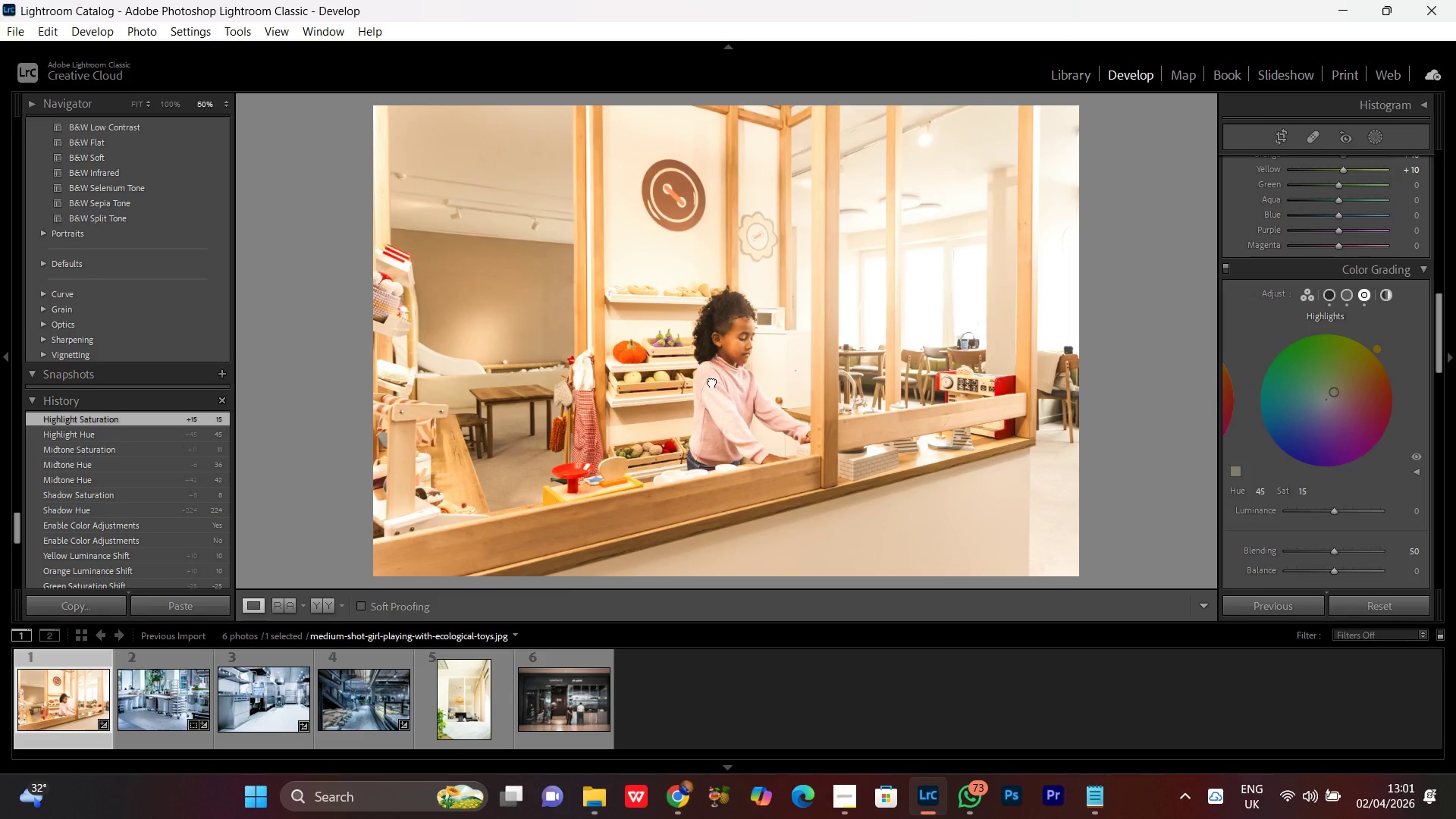 
double_click([712, 381])
 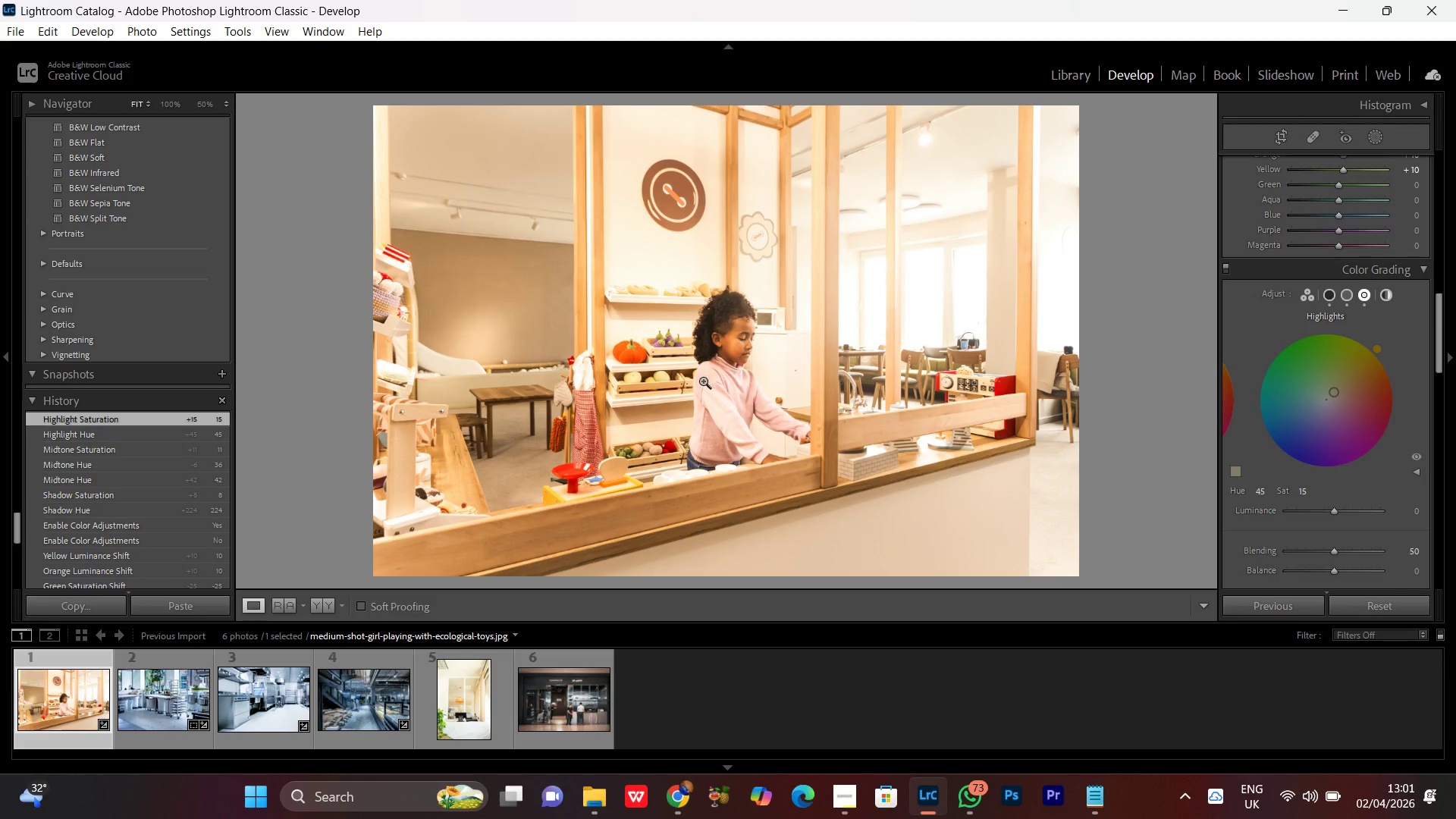 
wait(5.05)
 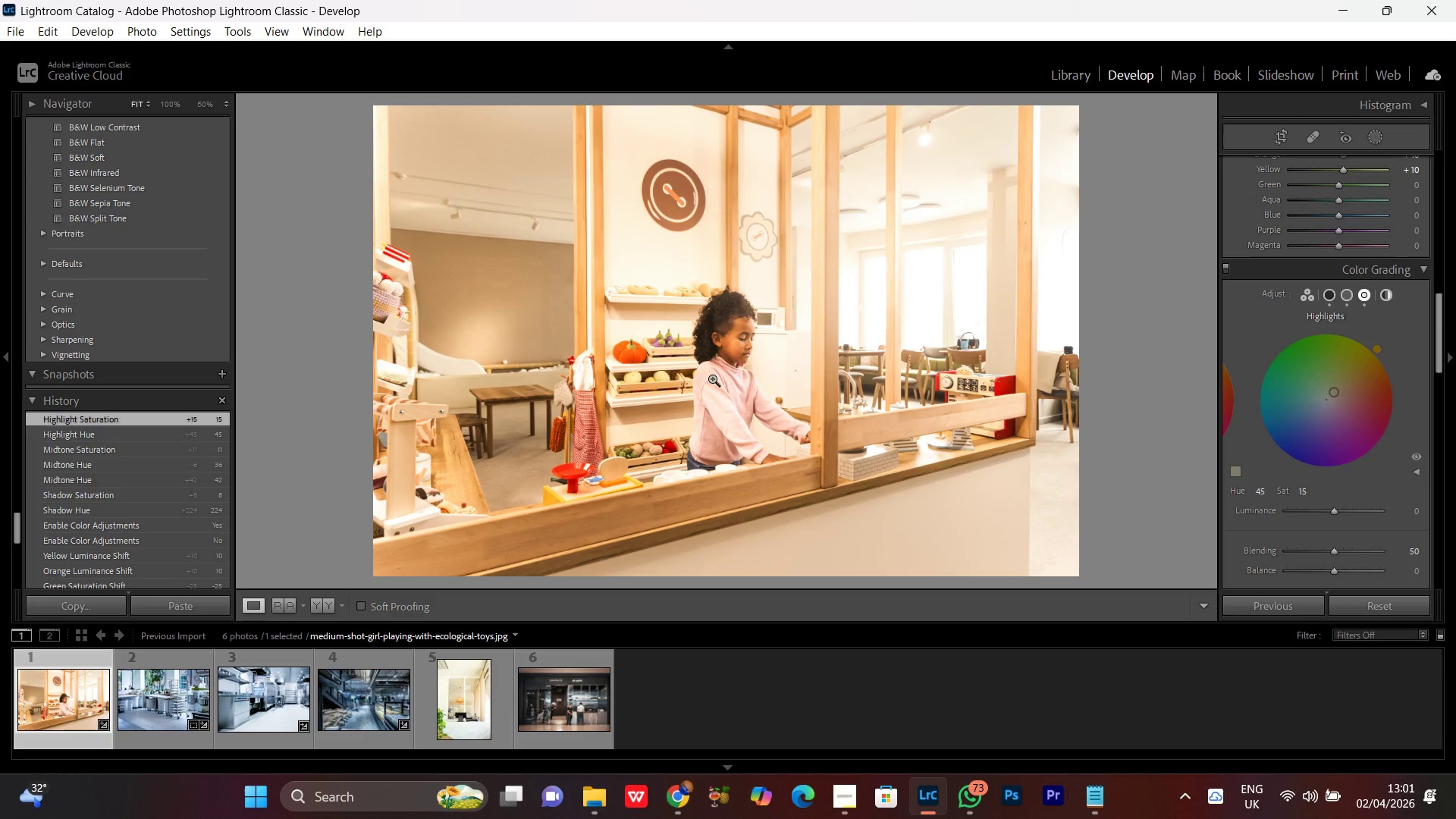 
double_click([783, 345])
 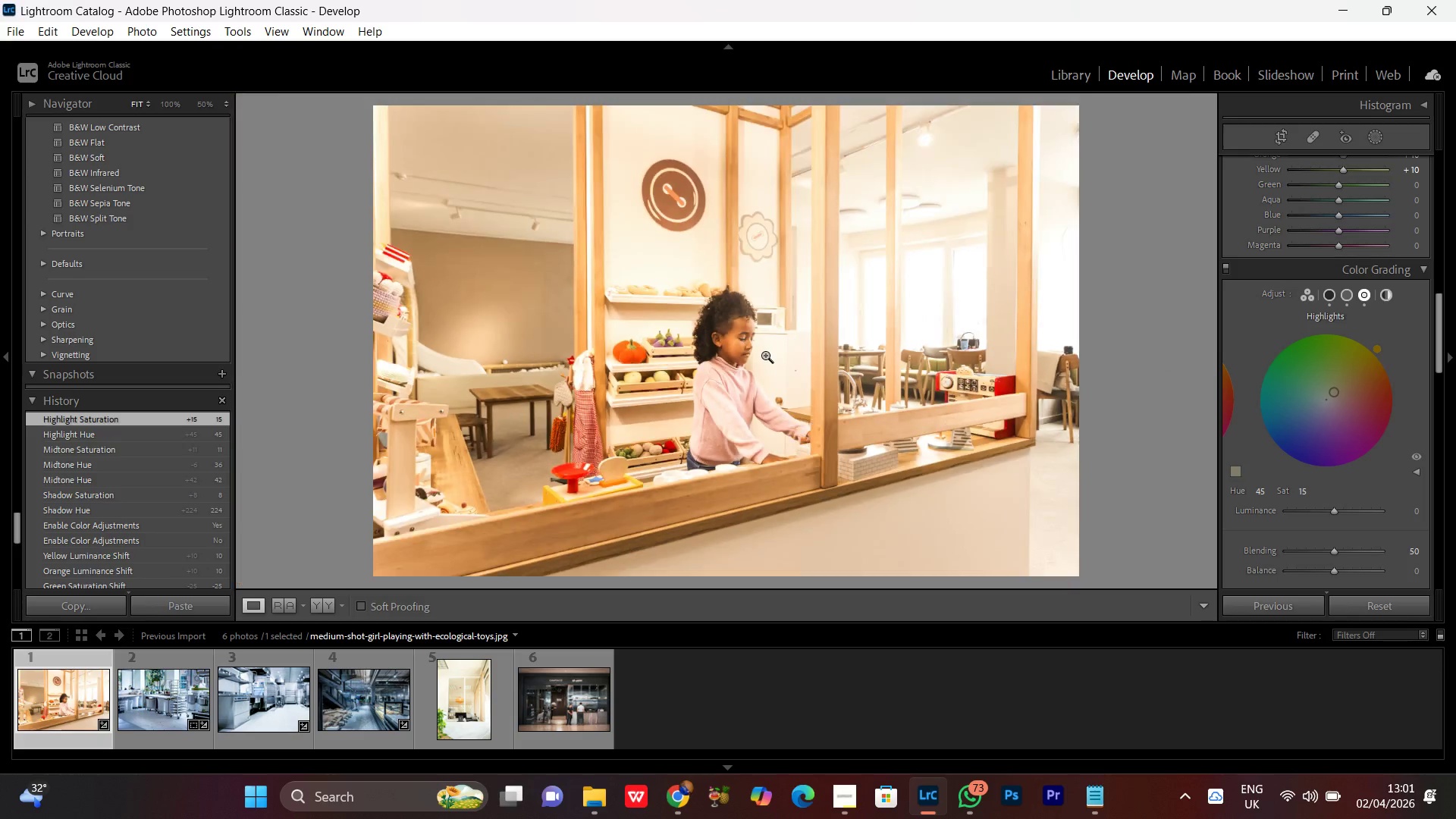 
triple_click([764, 353])
 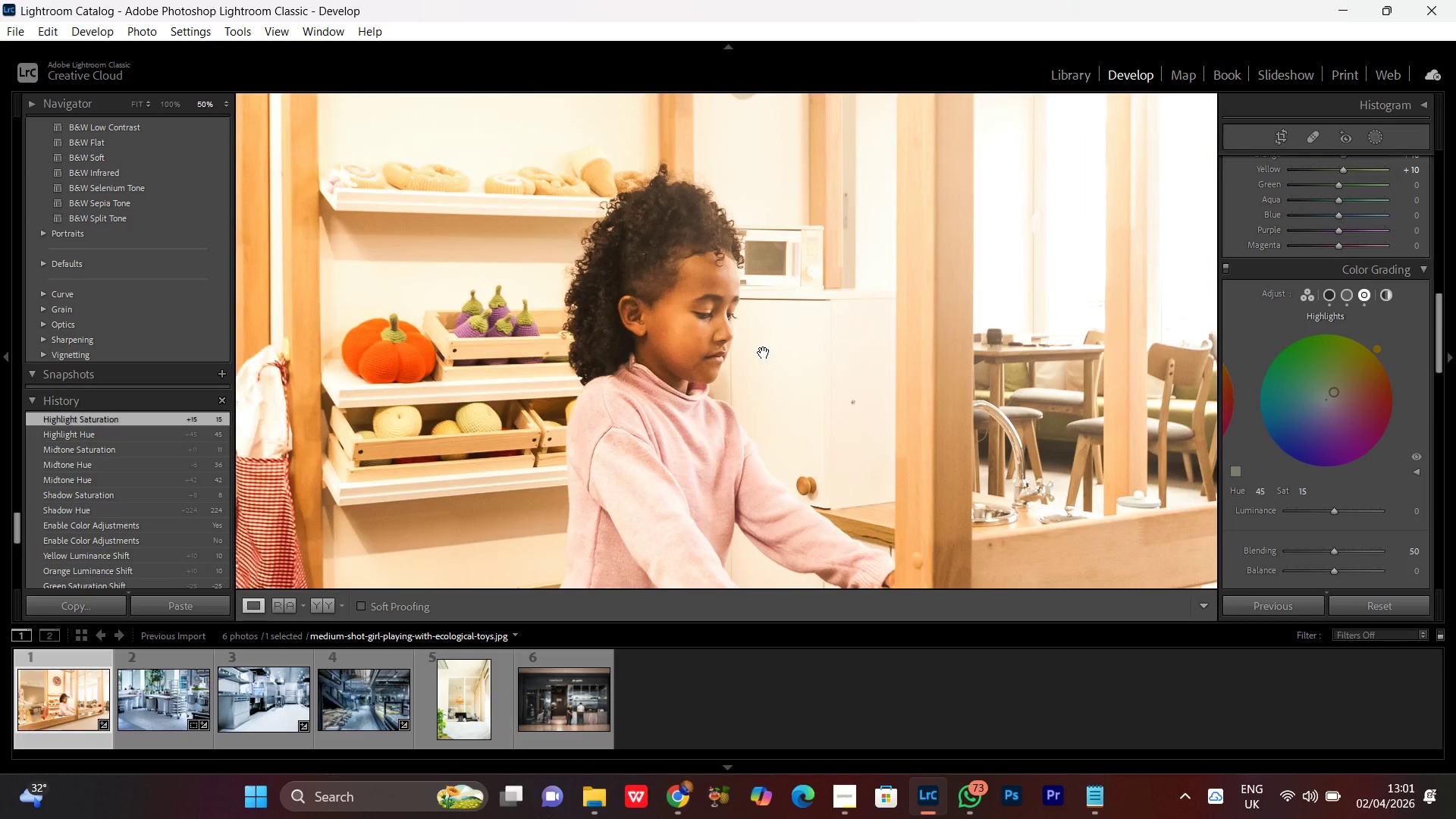 
left_click([764, 353])
 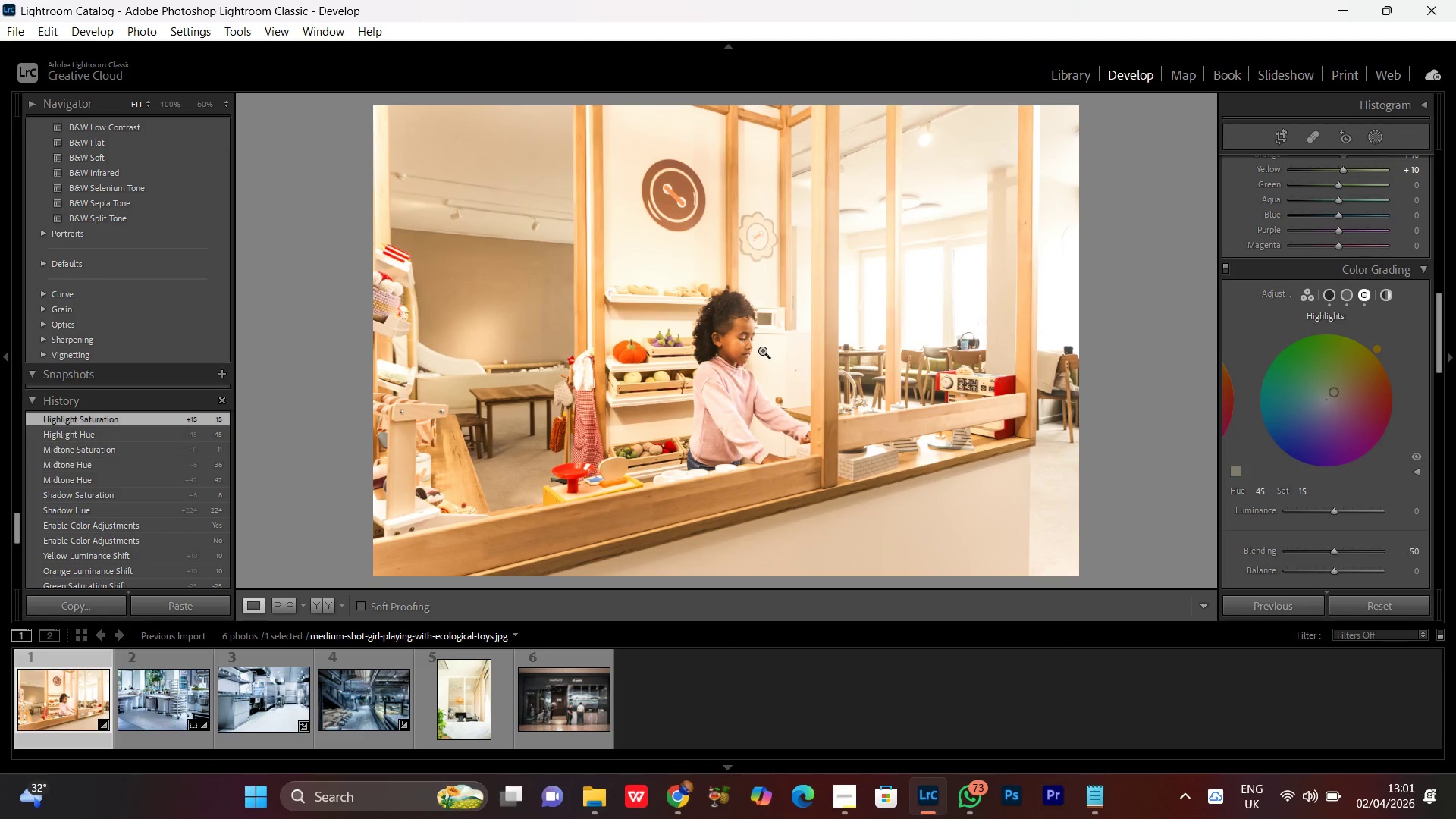 
double_click([769, 337])
 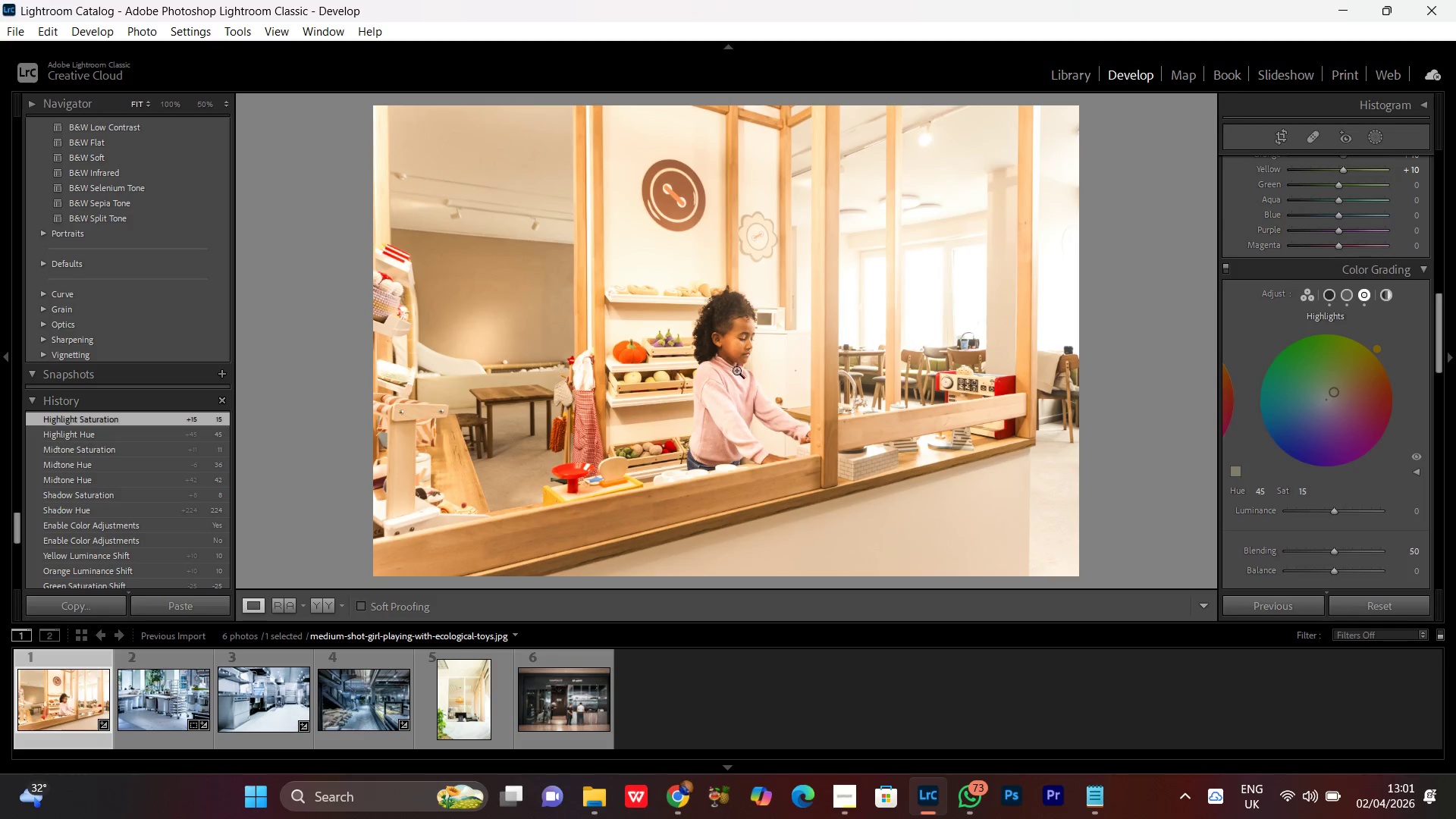 
double_click([745, 364])
 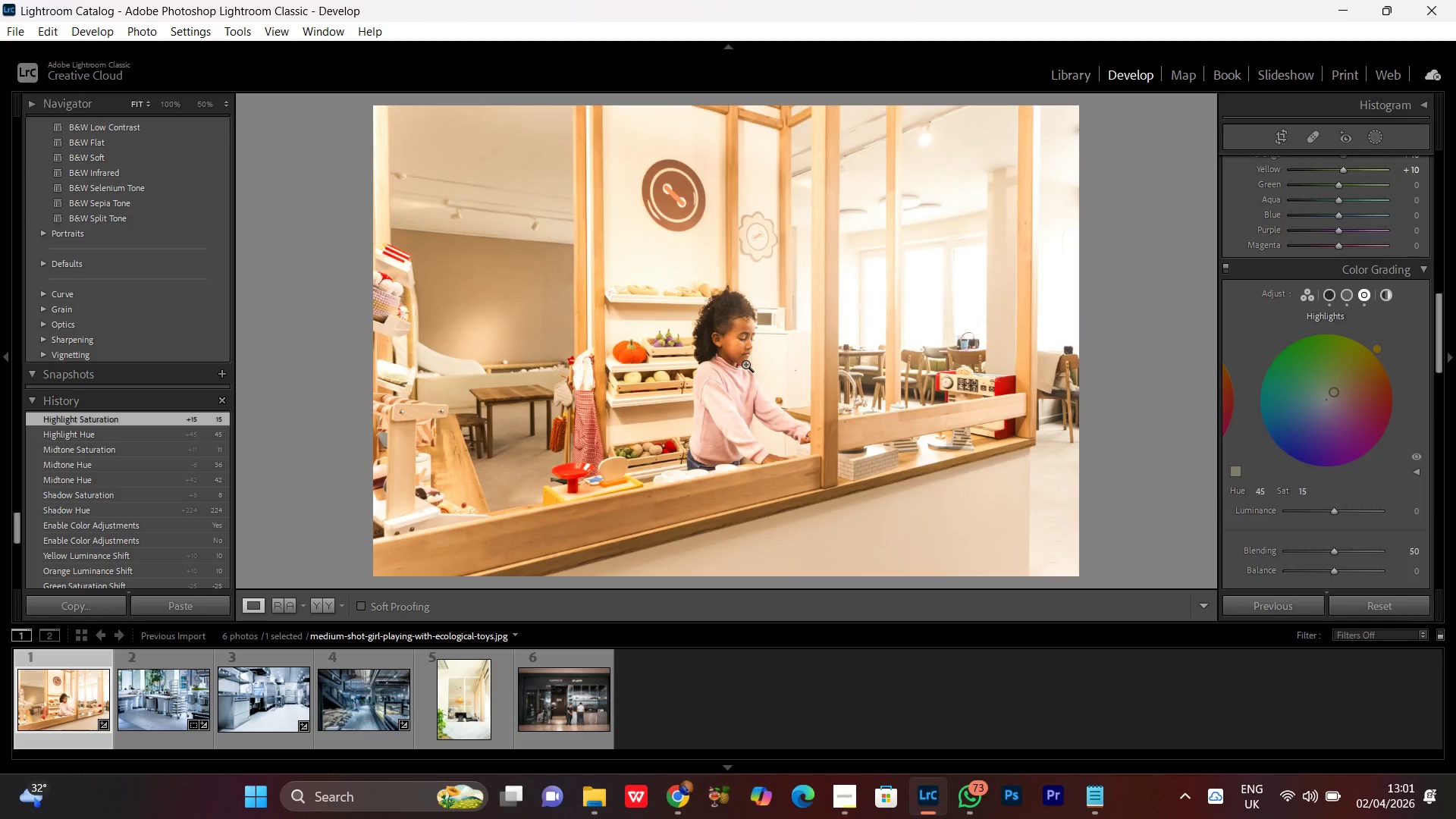 
triple_click([745, 364])
 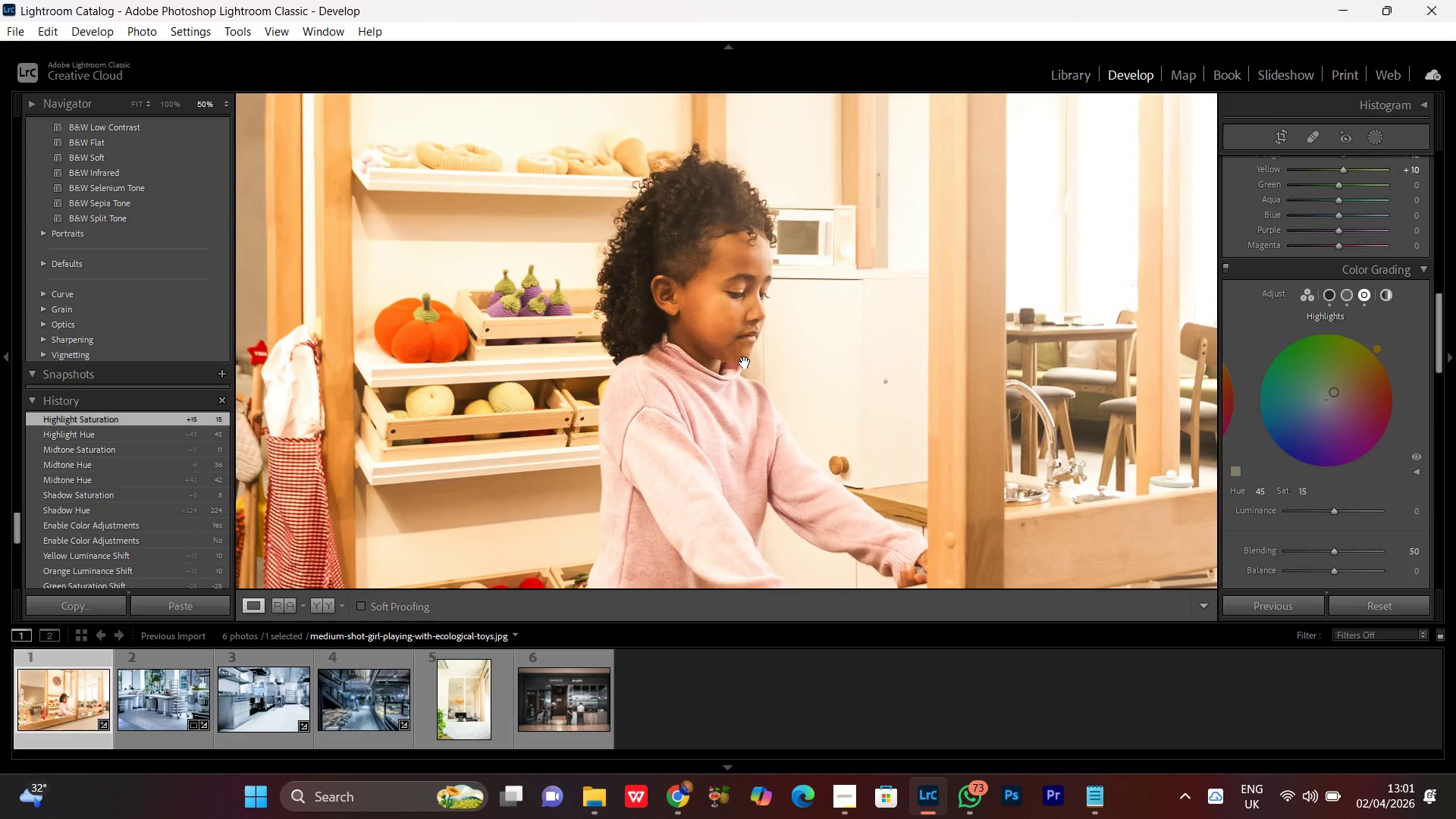 
triple_click([745, 362])
 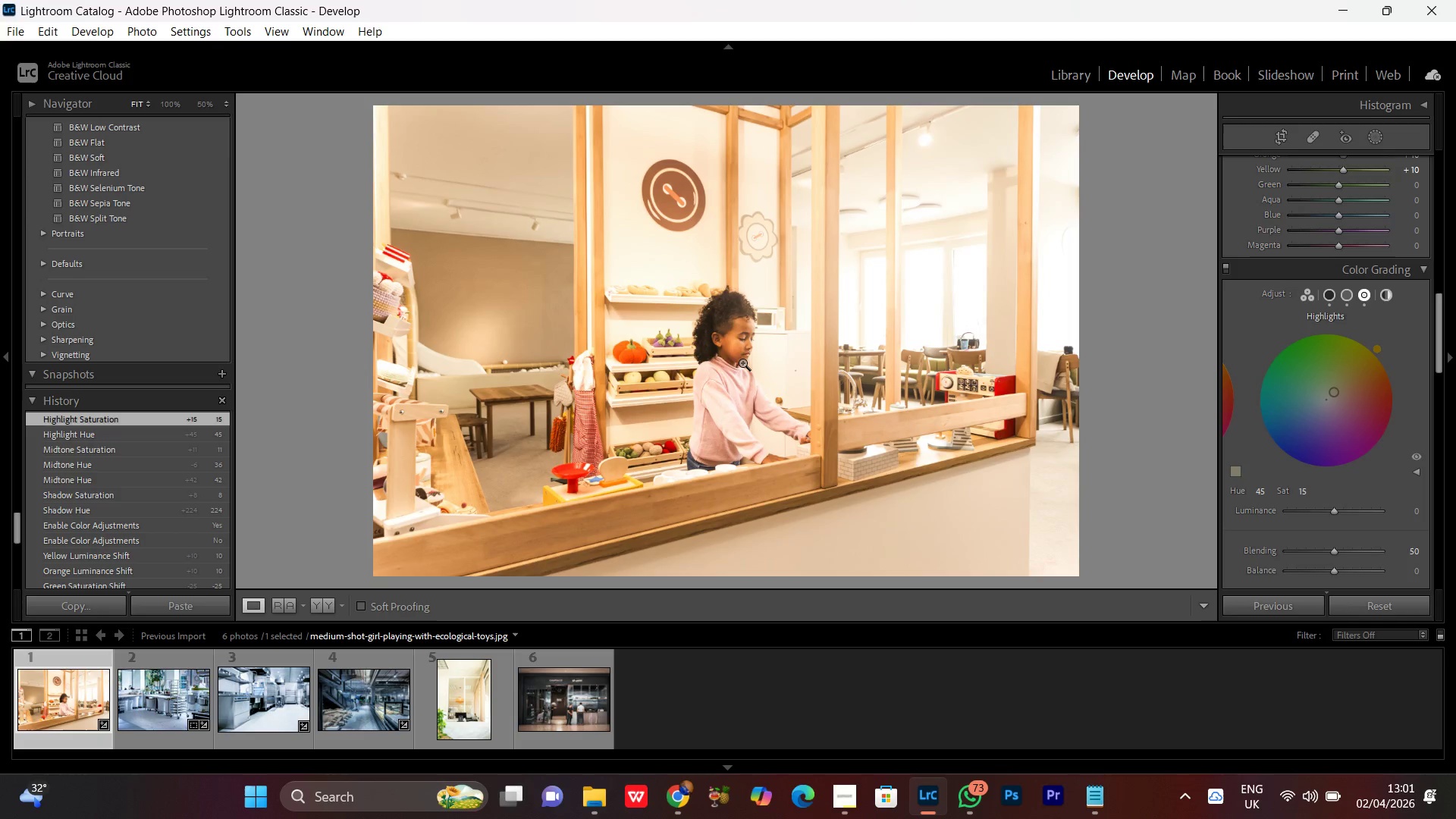 
left_click([742, 362])
 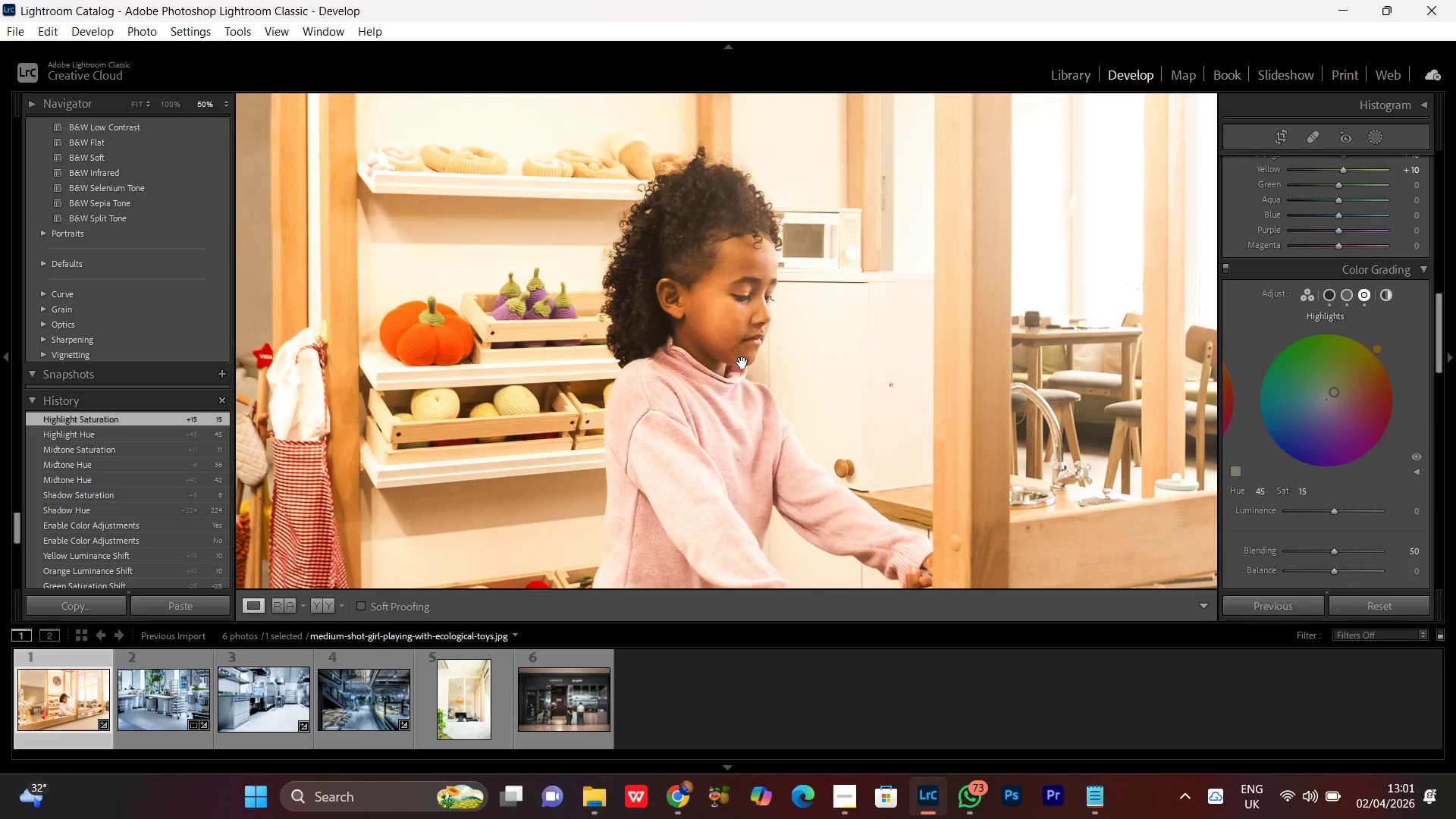 
left_click([742, 362])
 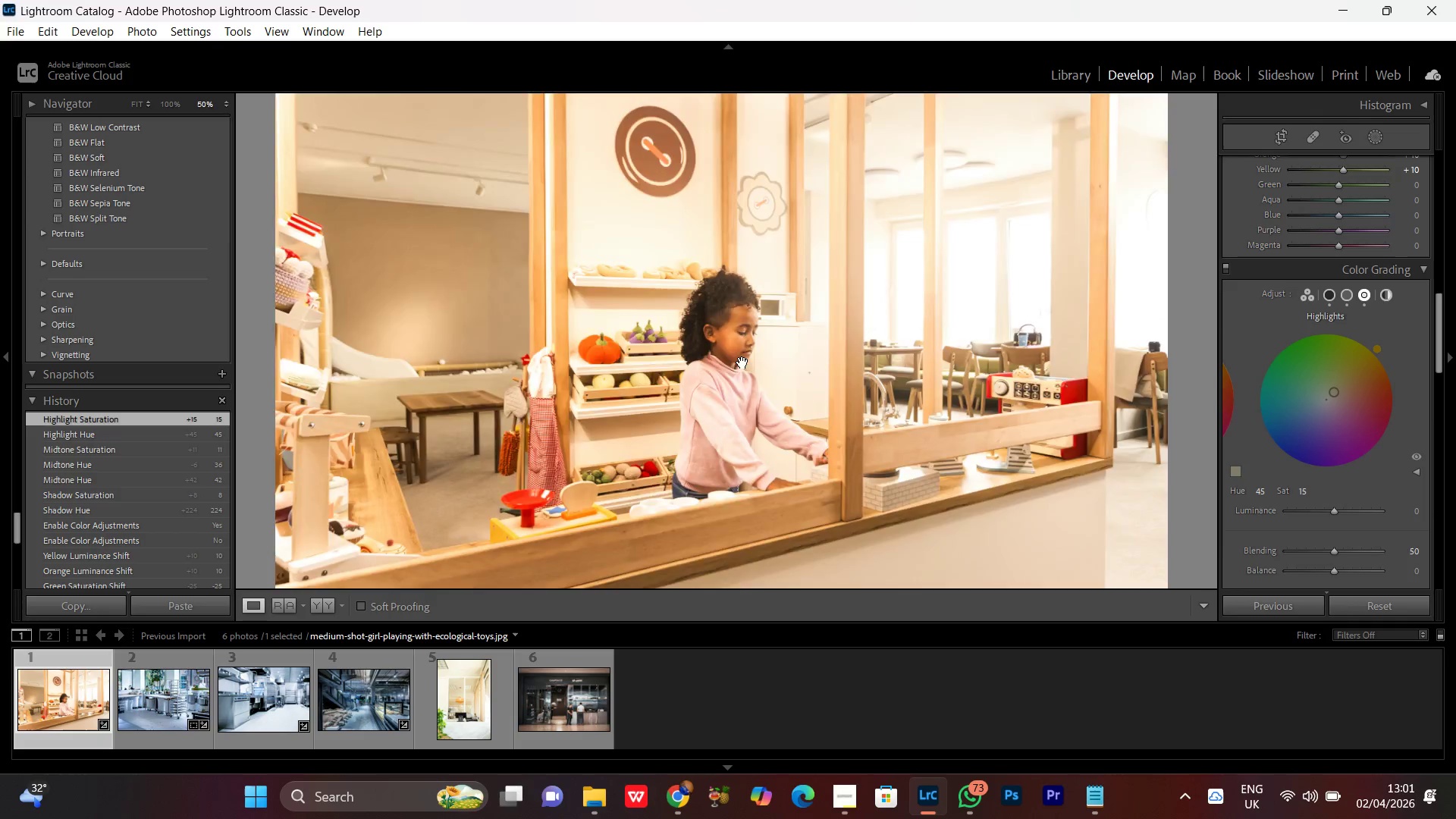 
double_click([742, 362])
 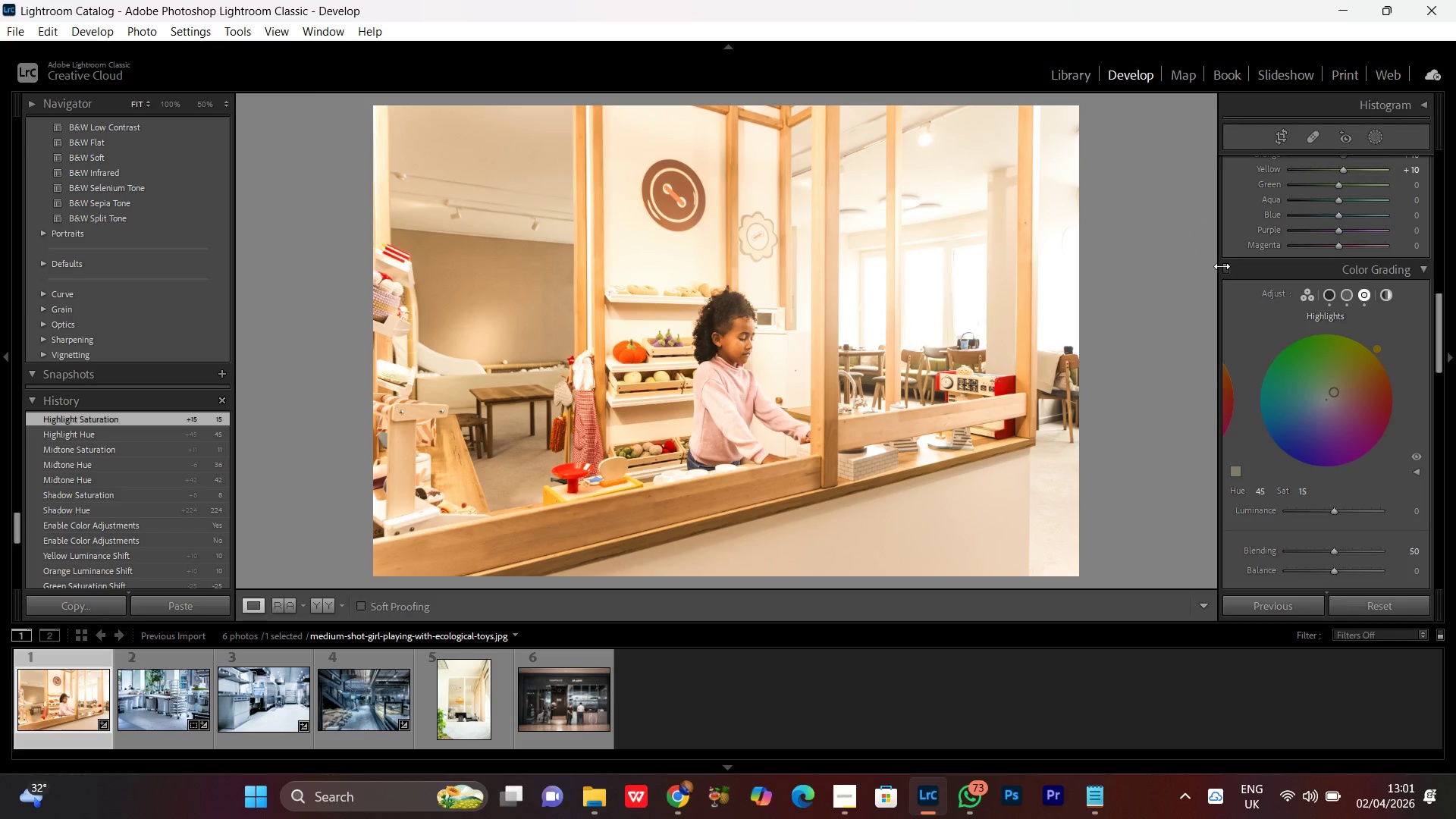 
left_click([1225, 271])
 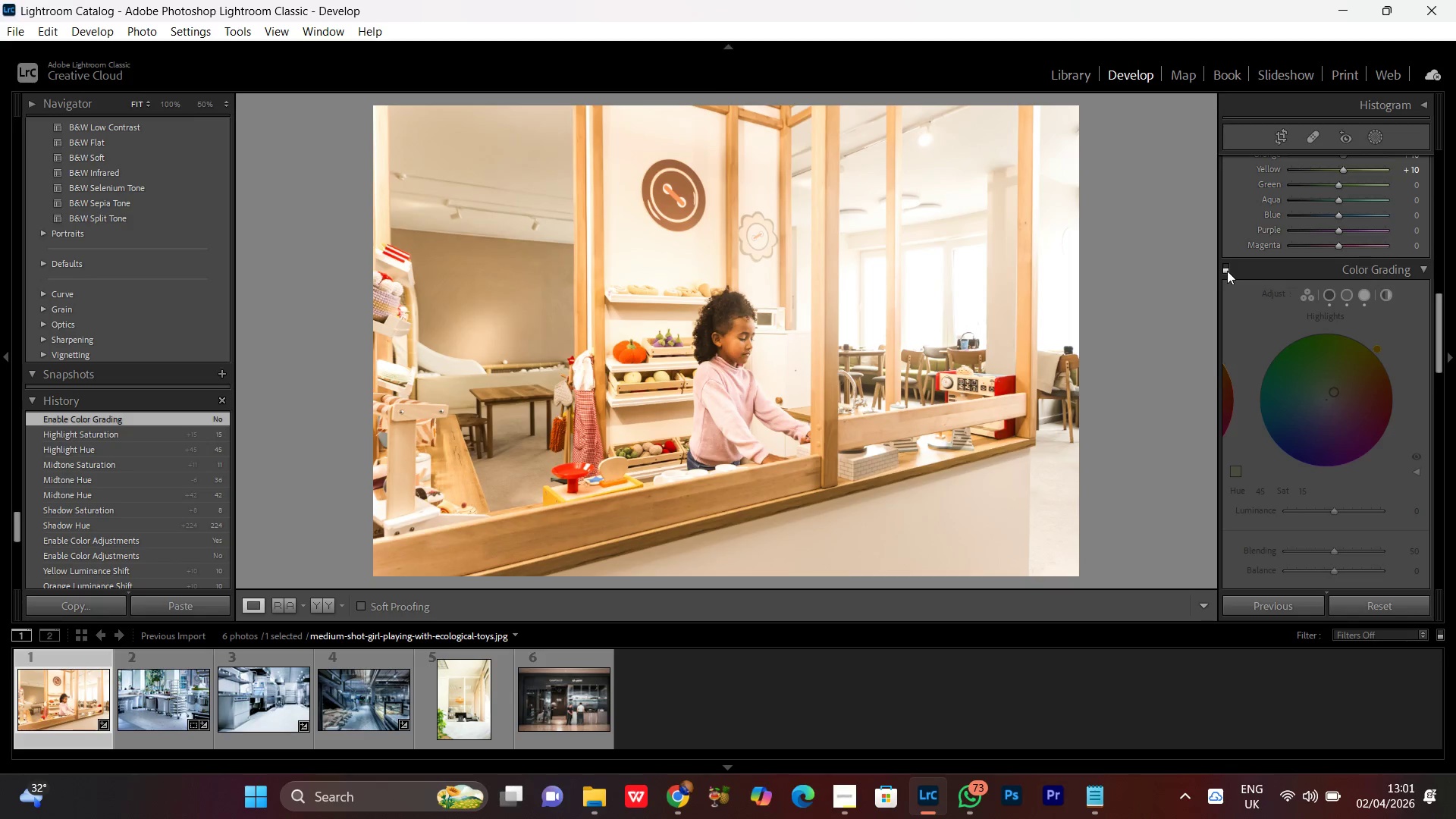 
left_click([1227, 271])
 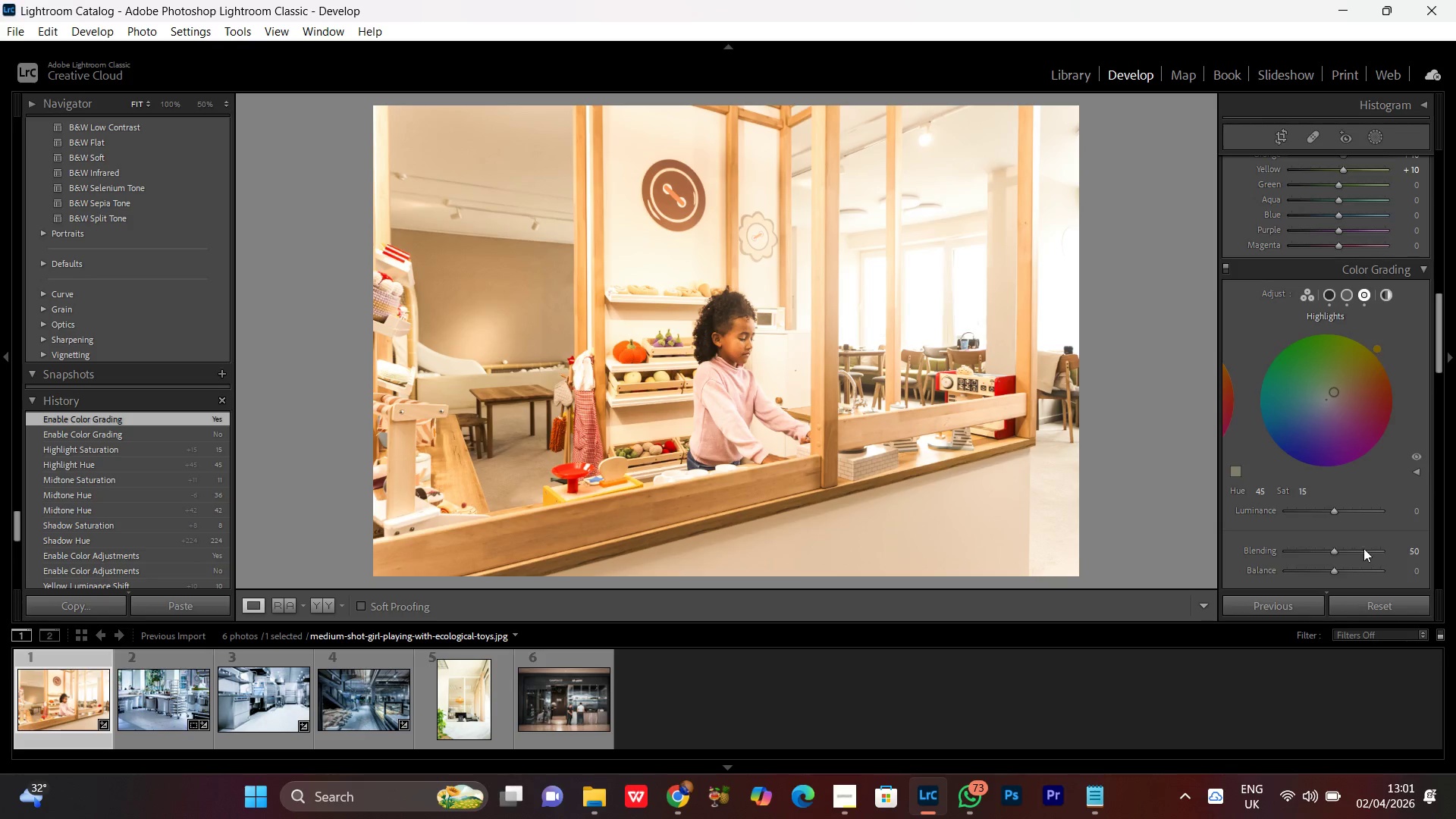 
scroll: coordinate [1354, 526], scroll_direction: down, amount: 3.0
 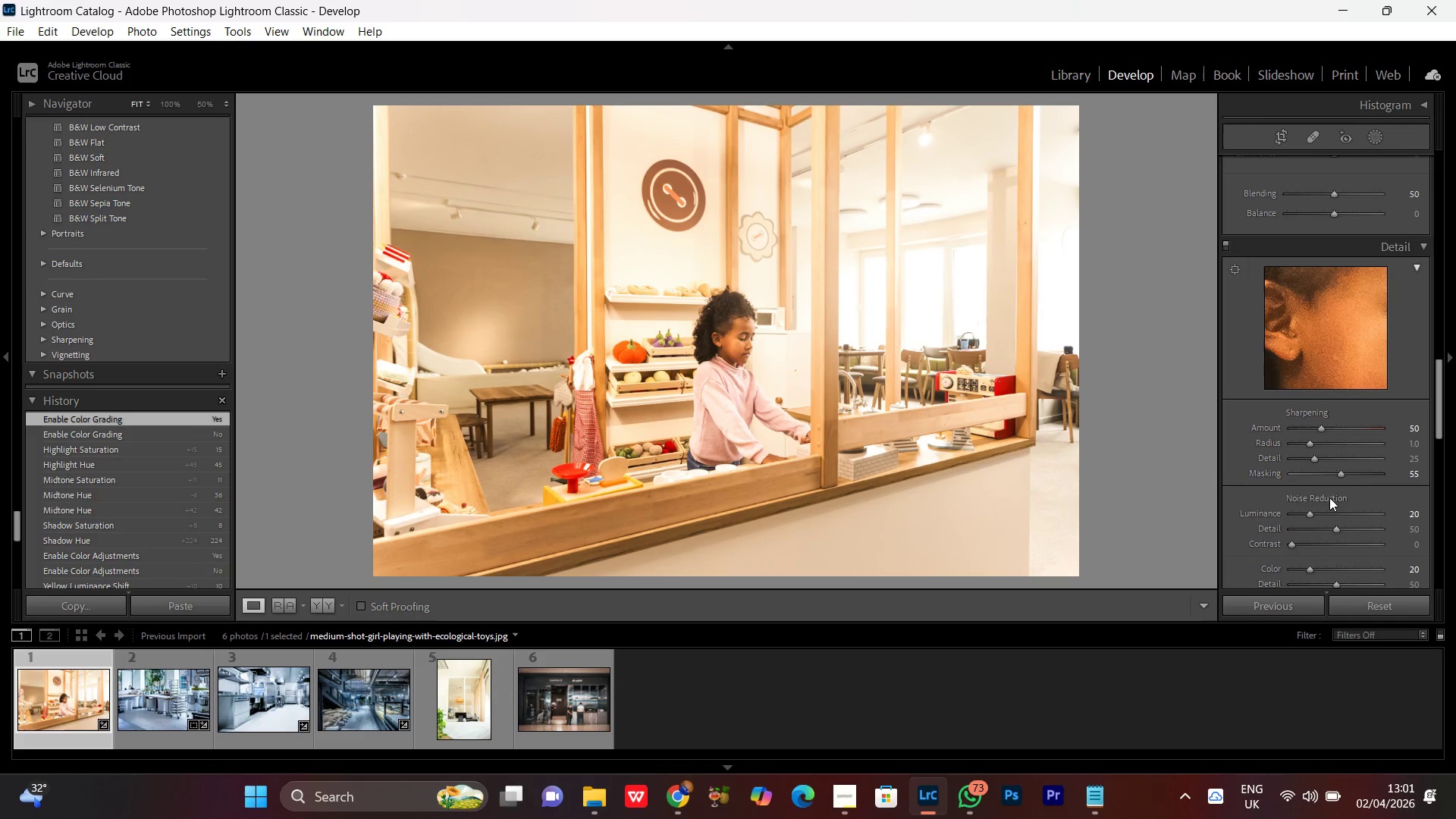 
left_click([1316, 429])
 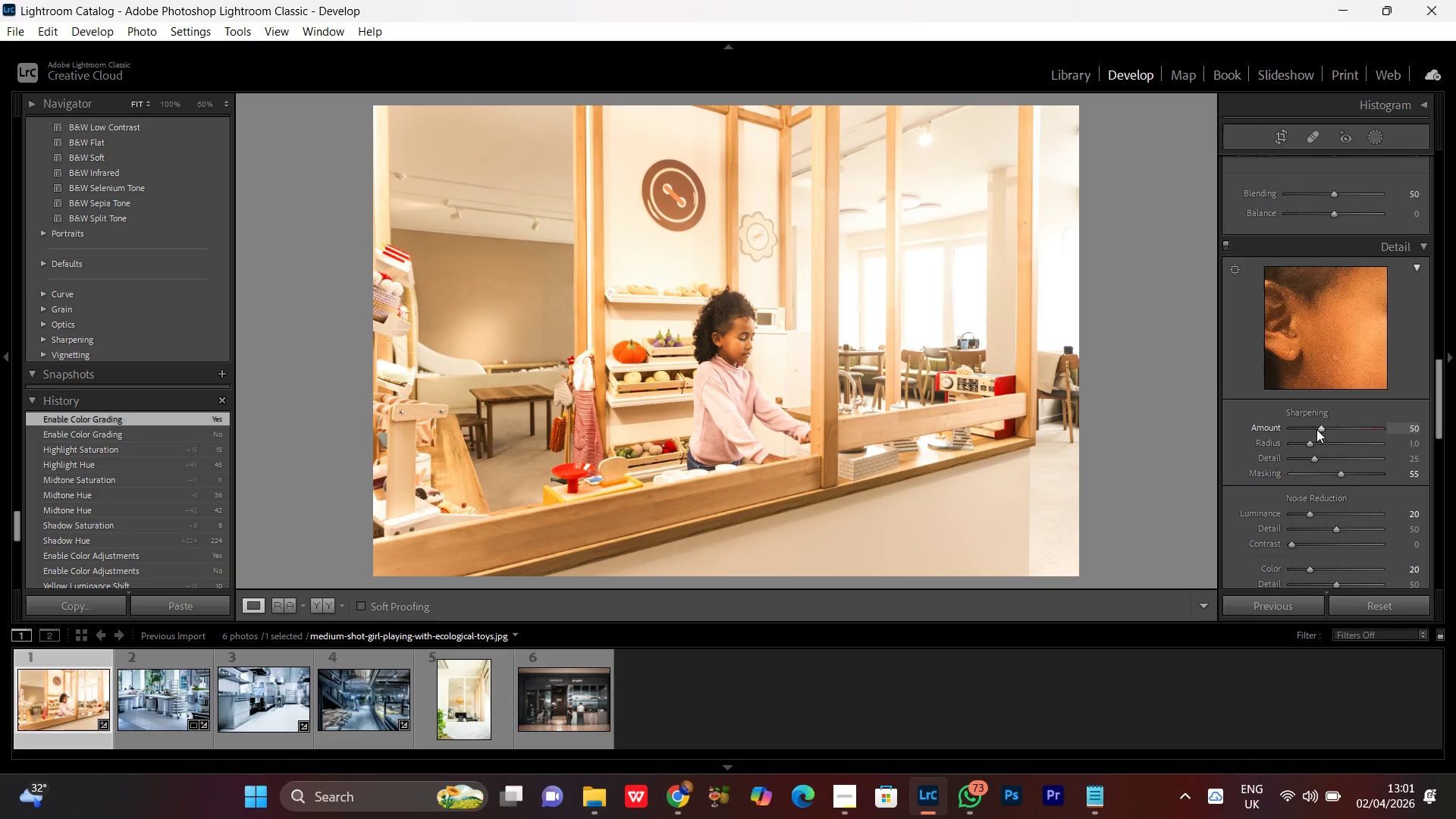 
scroll: coordinate [1316, 429], scroll_direction: down, amount: 2.0
 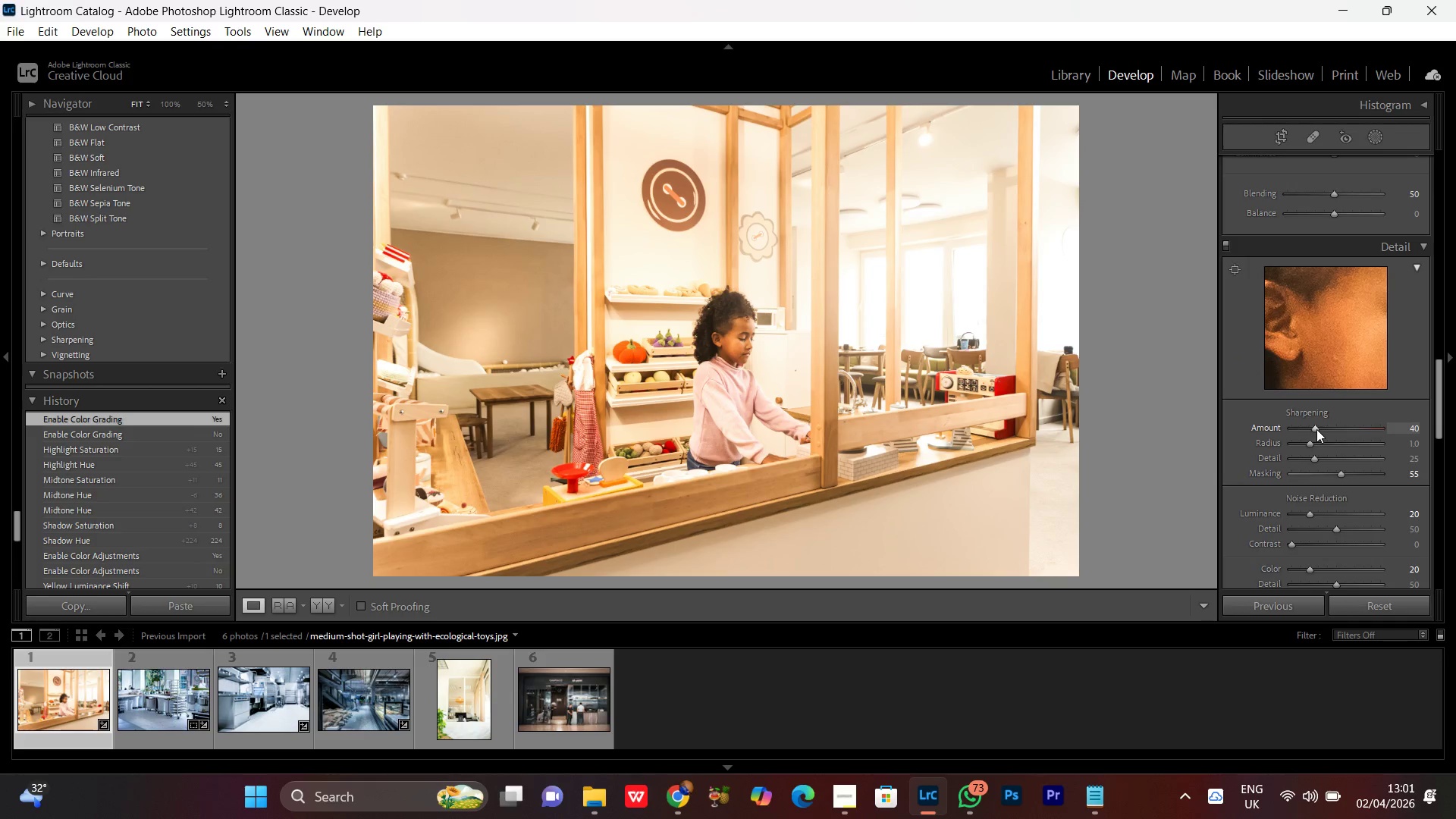 
scroll: coordinate [1316, 429], scroll_direction: up, amount: 1.0
 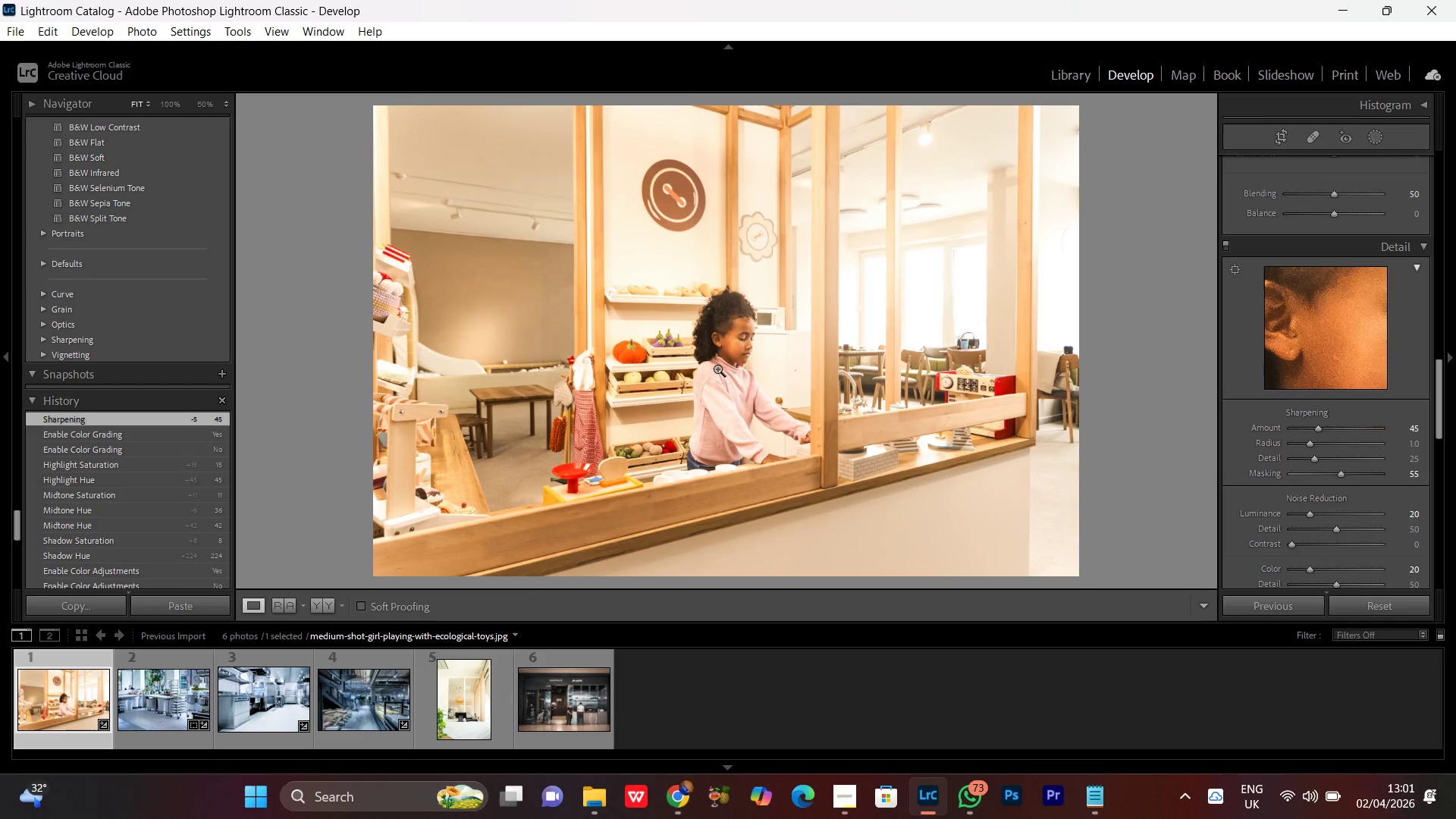 
double_click([717, 367])
 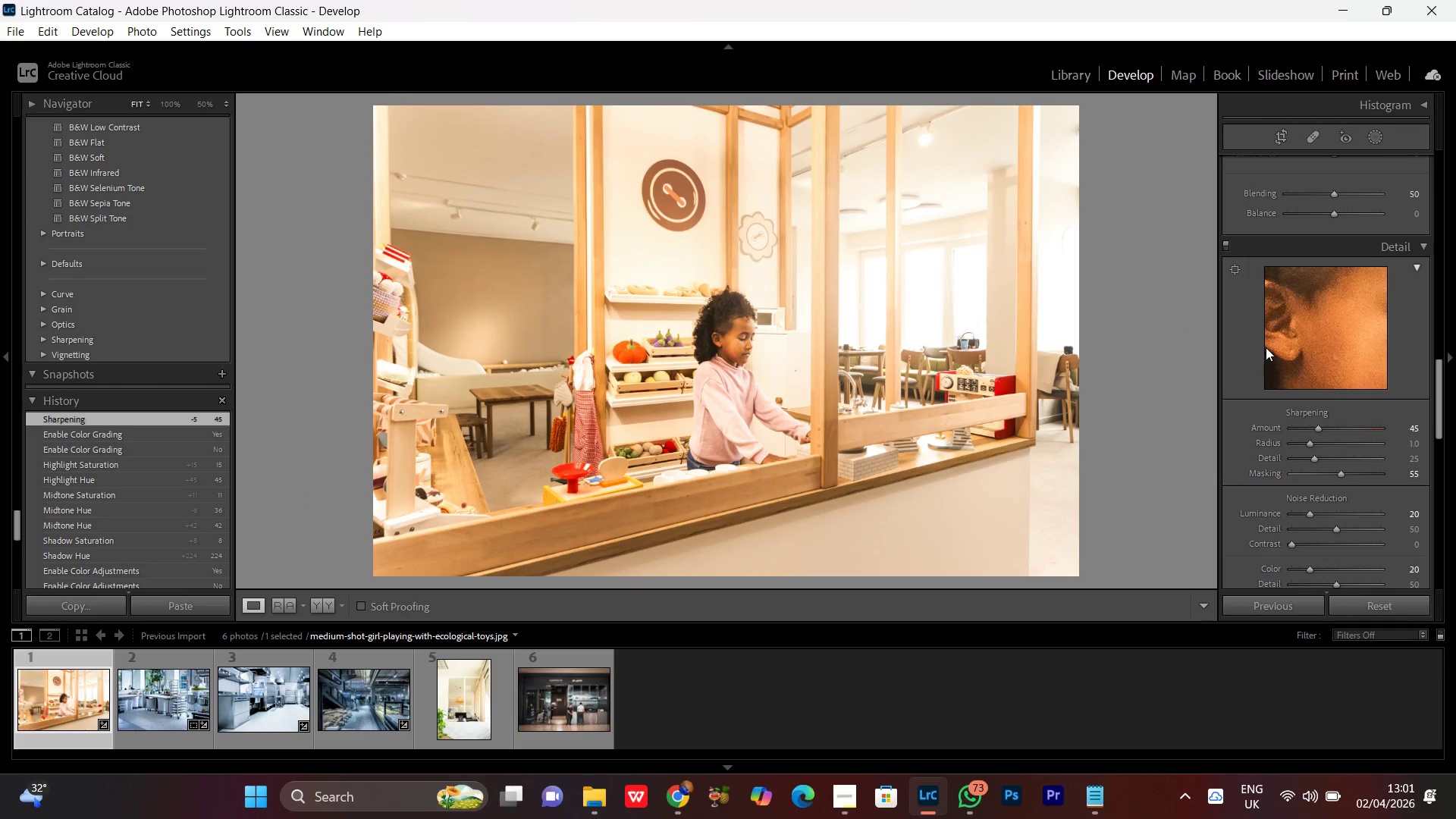 
scroll: coordinate [1266, 347], scroll_direction: up, amount: 2.0
 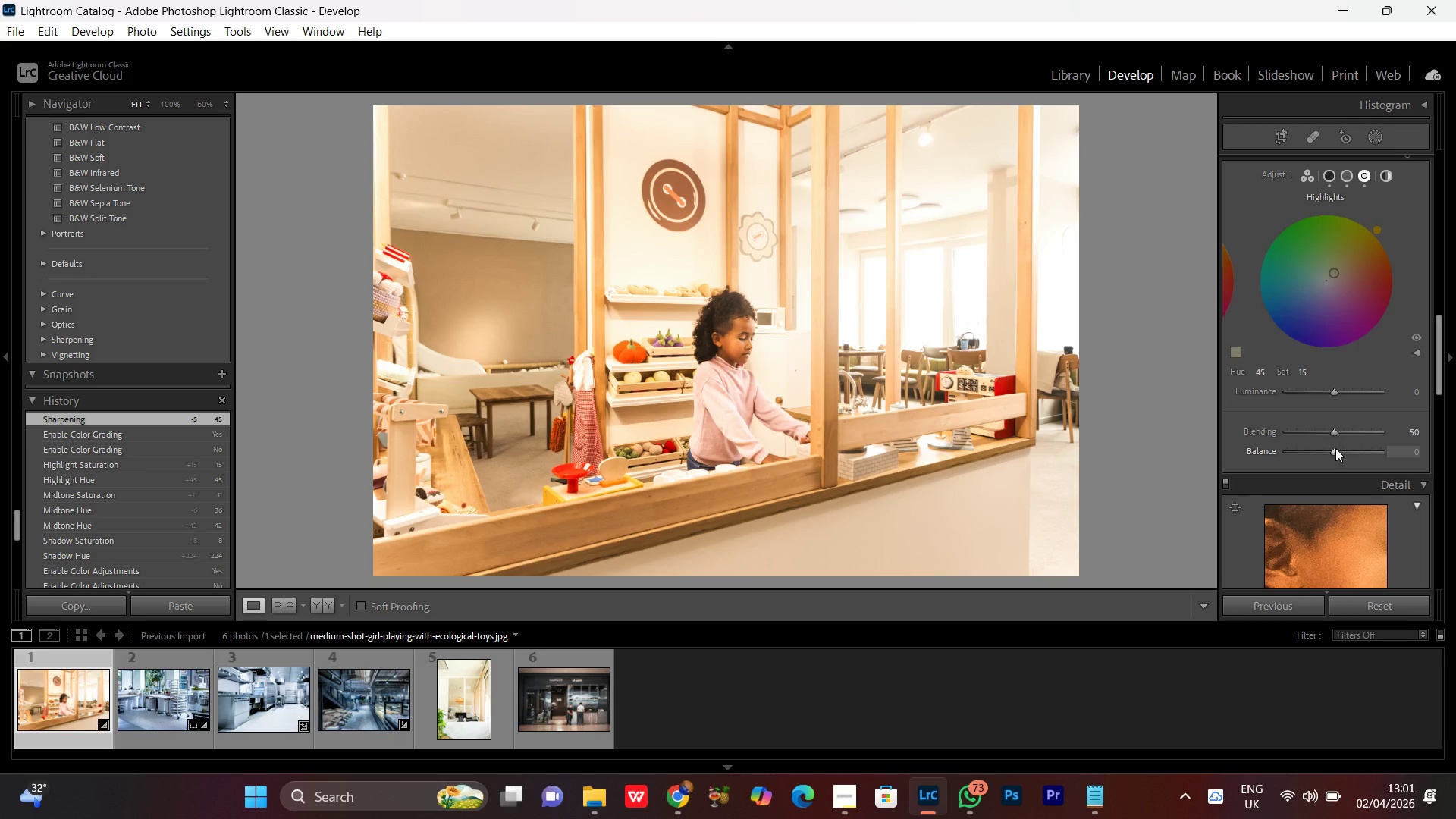 
wait(7.18)
 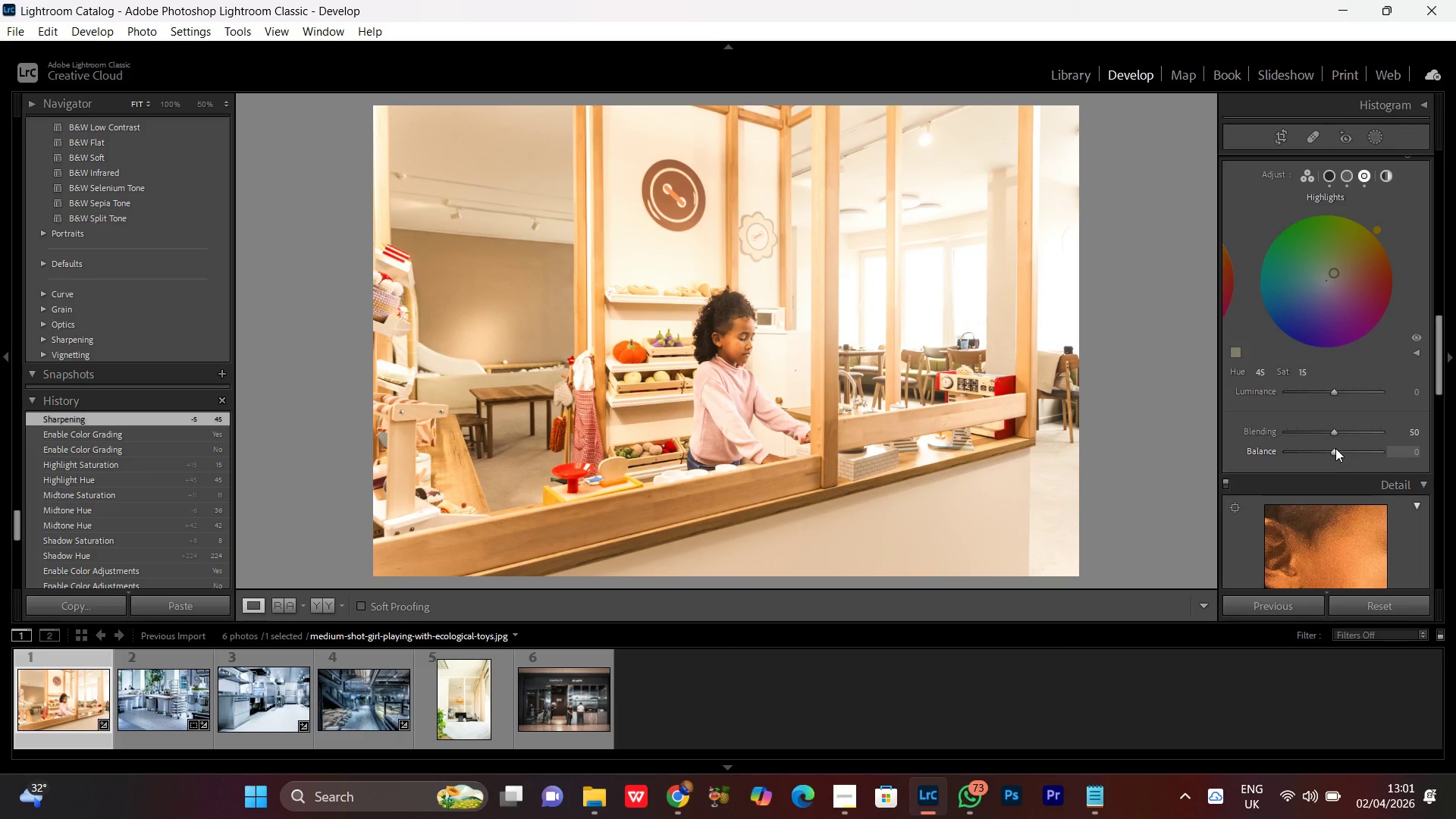 
left_click([1335, 448])
 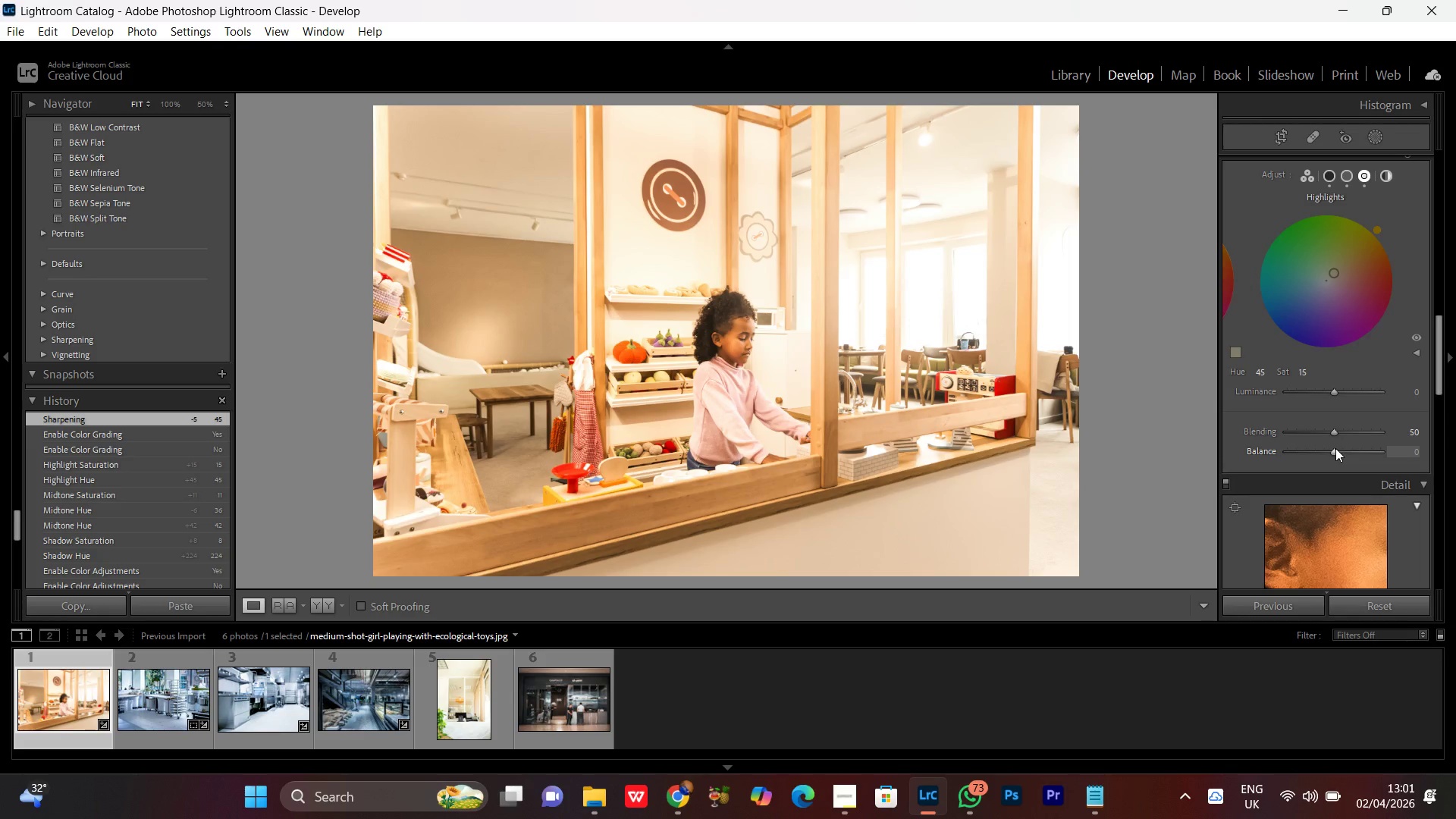 
scroll: coordinate [1335, 448], scroll_direction: up, amount: 7.0
 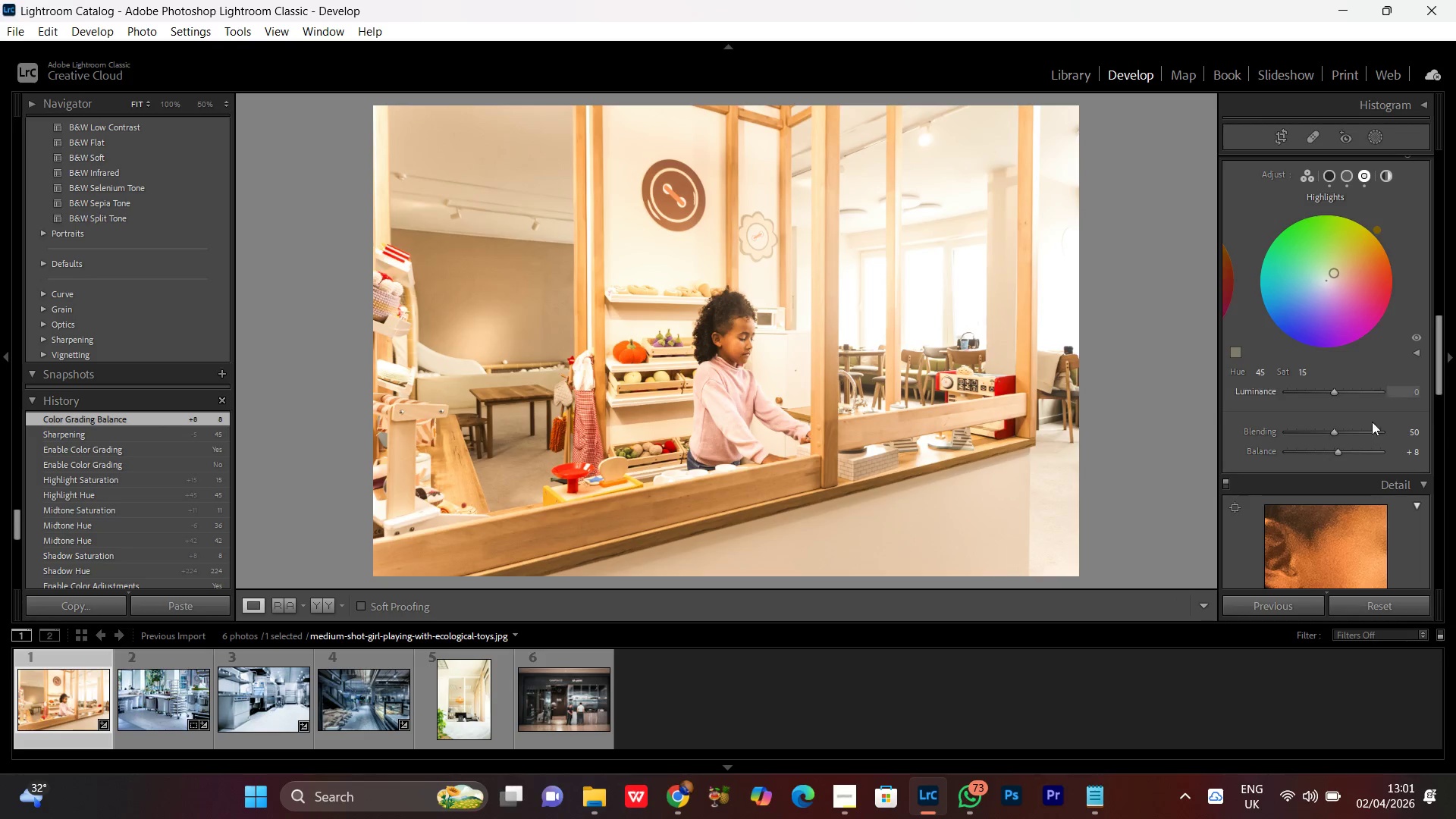 
left_click([1335, 448])
 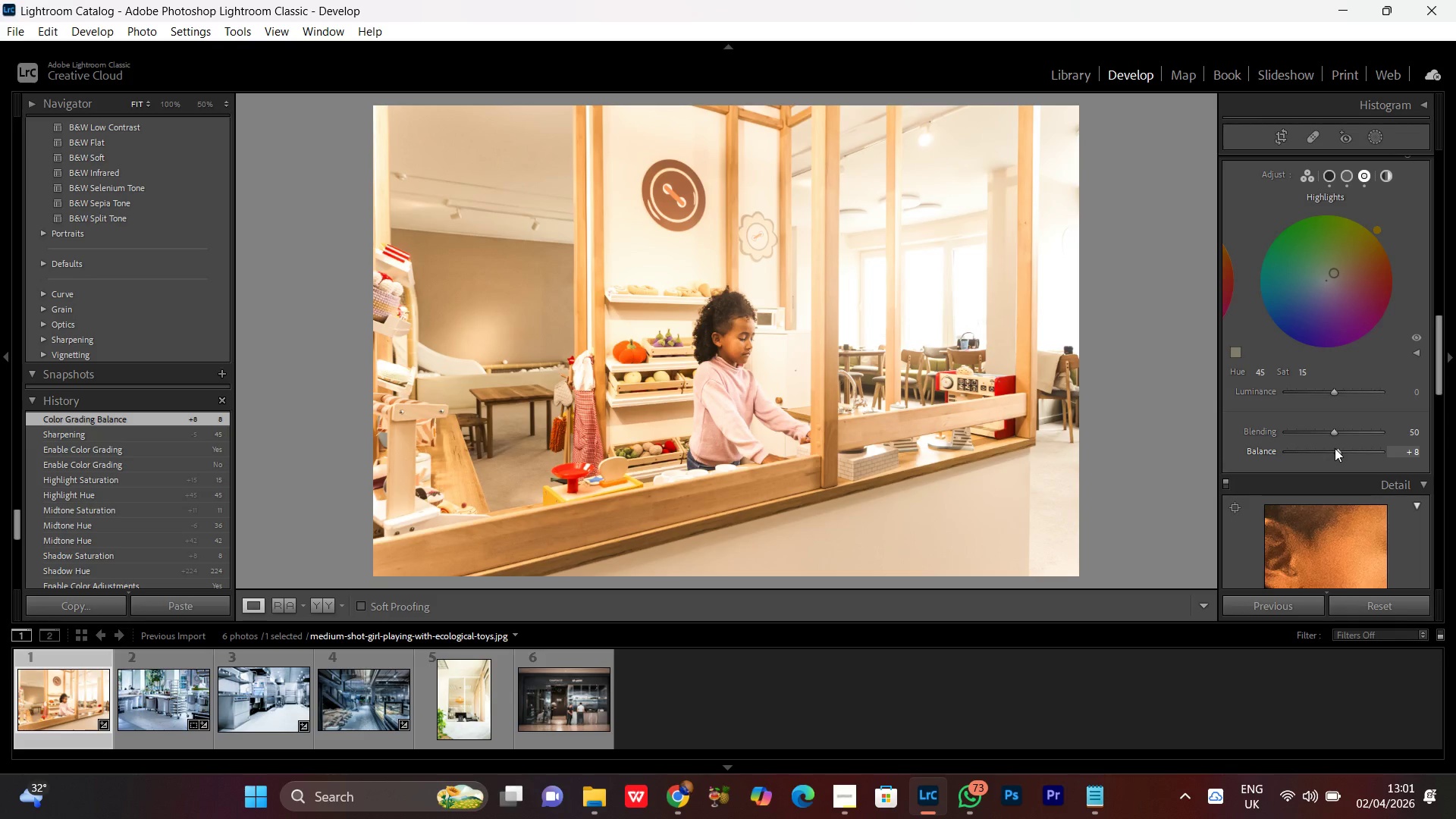 
scroll: coordinate [1335, 448], scroll_direction: up, amount: 2.0
 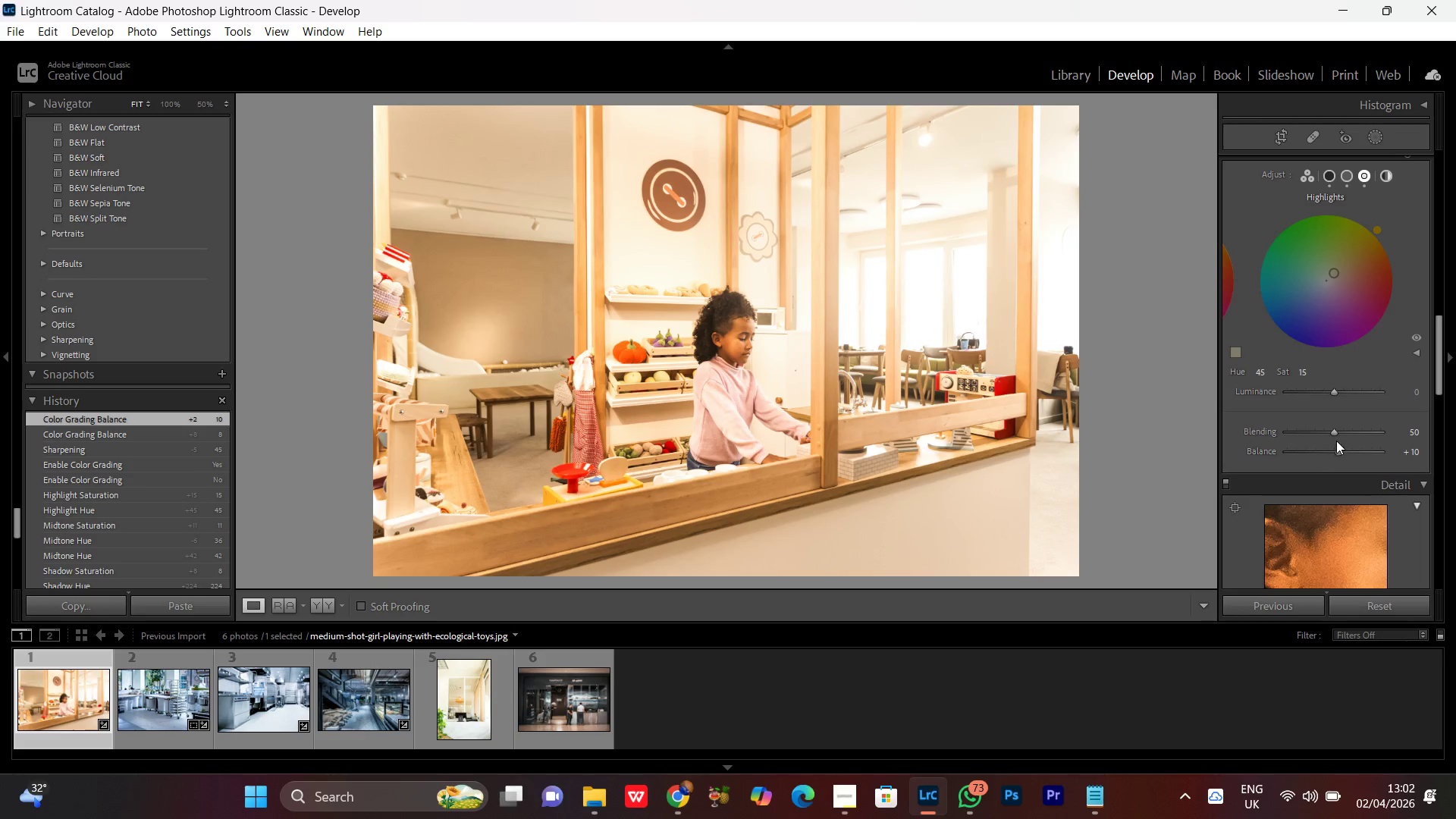 
scroll: coordinate [1344, 435], scroll_direction: down, amount: 6.0
 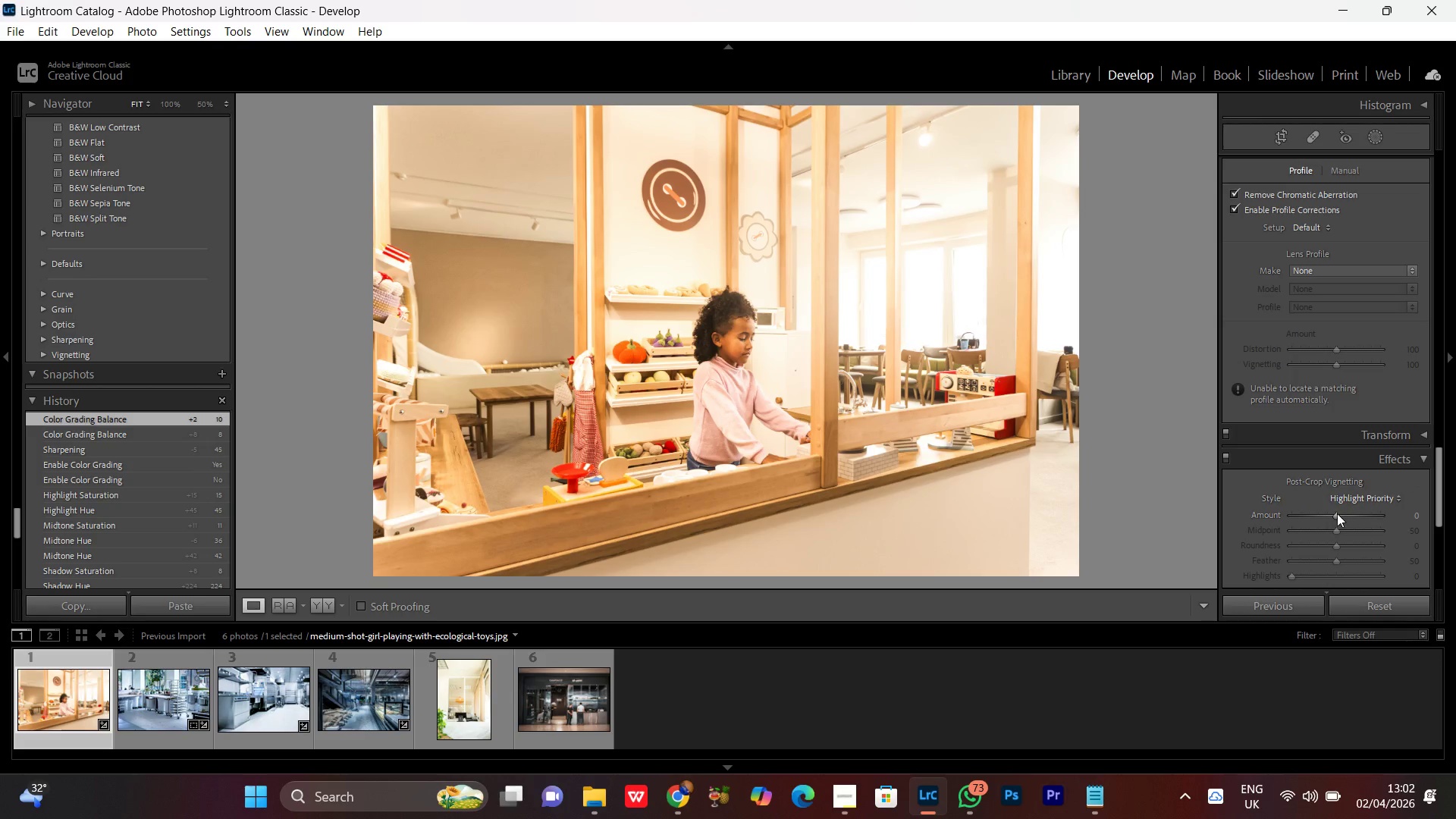 
left_click([1337, 513])
 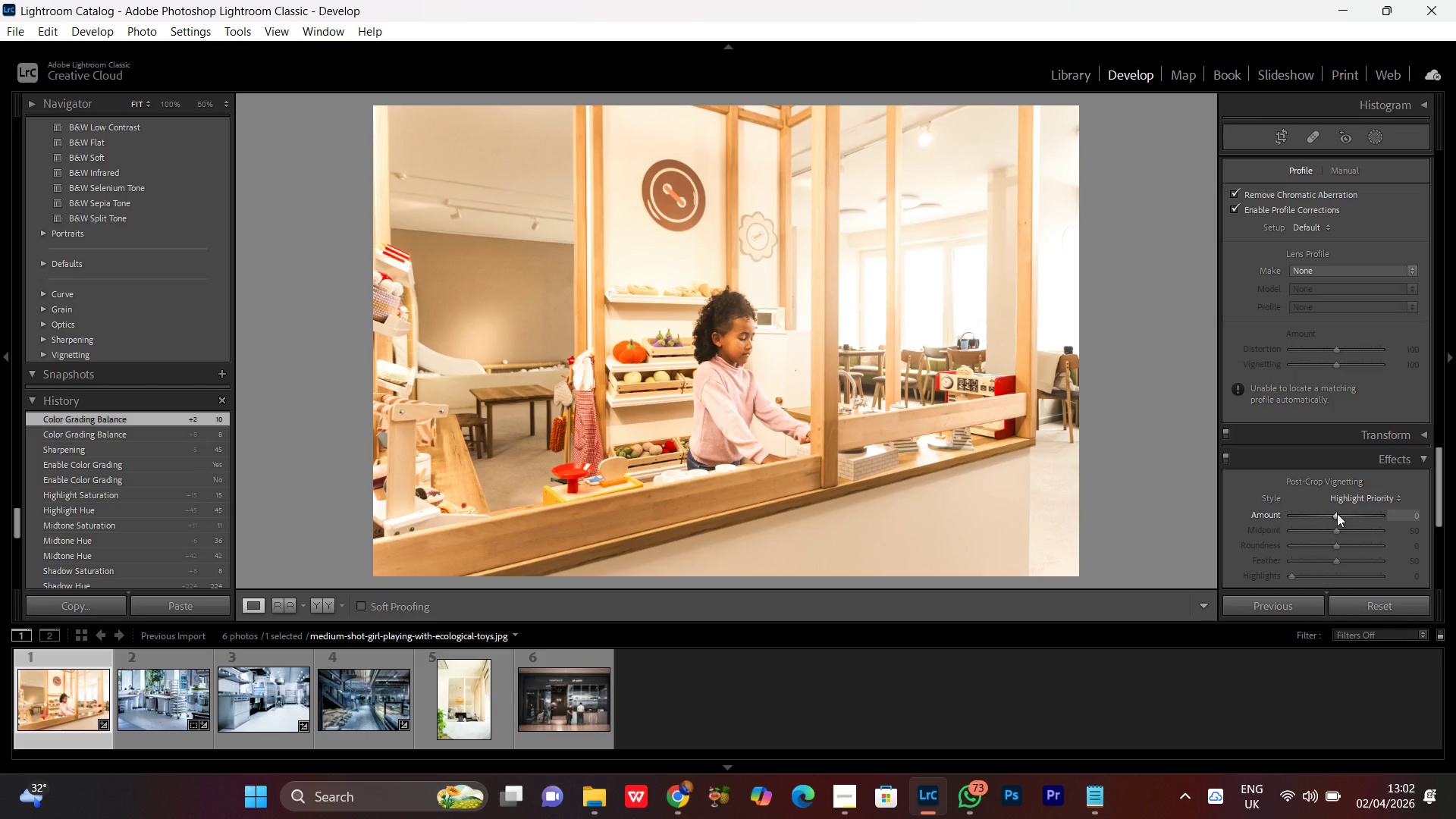 
scroll: coordinate [1335, 513], scroll_direction: down, amount: 2.0
 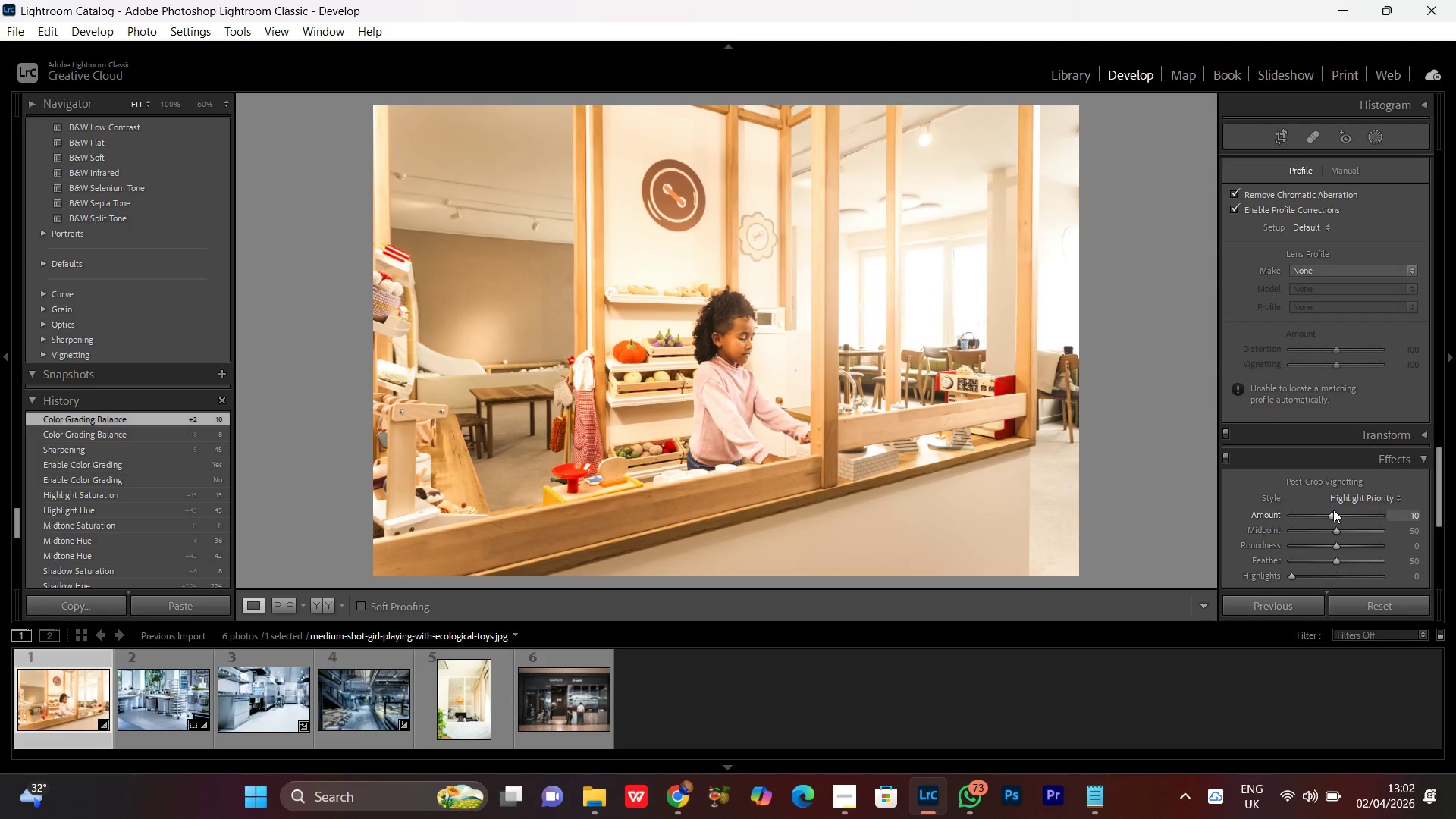 
scroll: coordinate [1320, 410], scroll_direction: up, amount: 3.0
 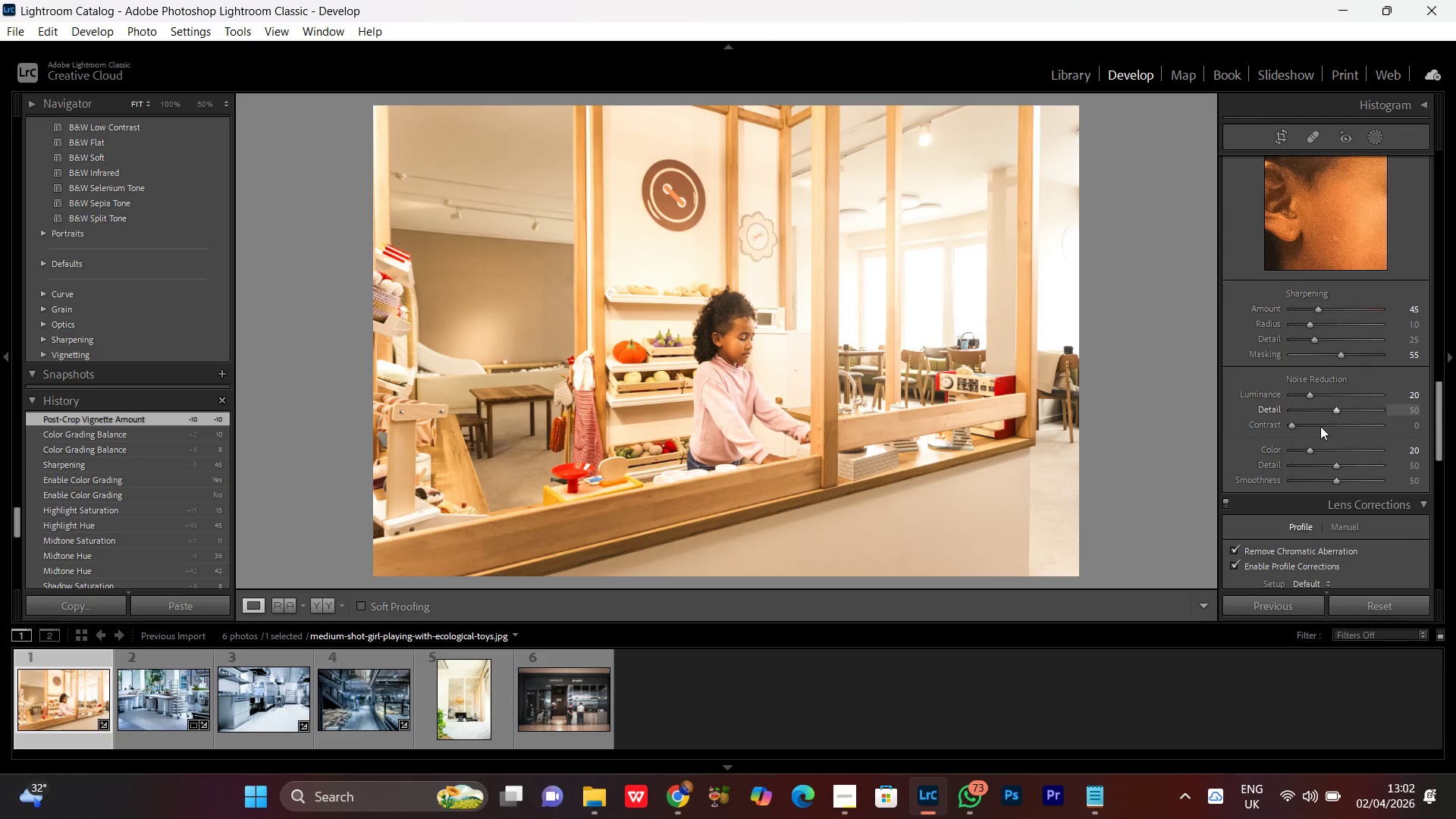 
scroll: coordinate [1326, 444], scroll_direction: down, amount: 4.0
 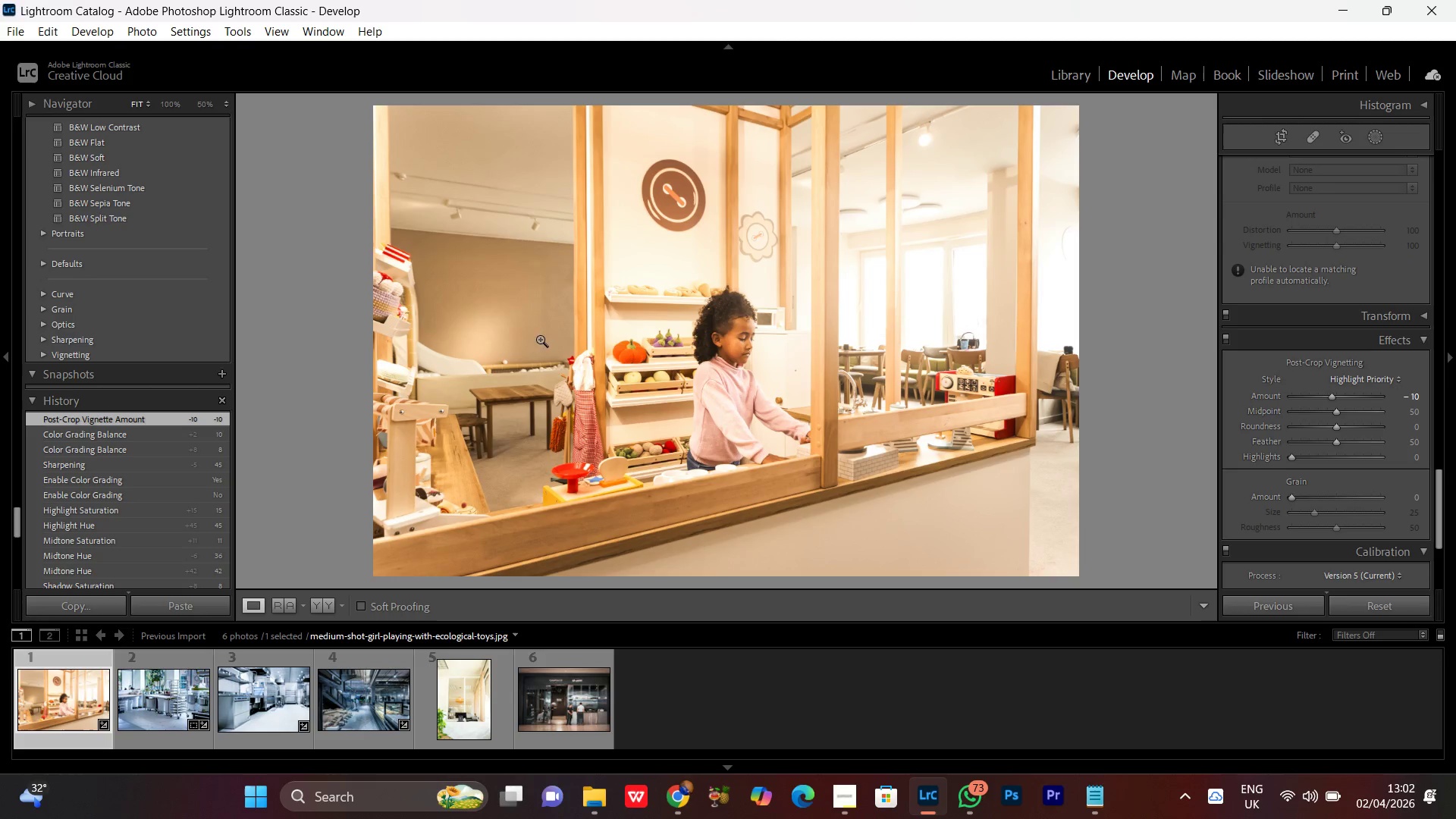 
double_click([636, 316])
 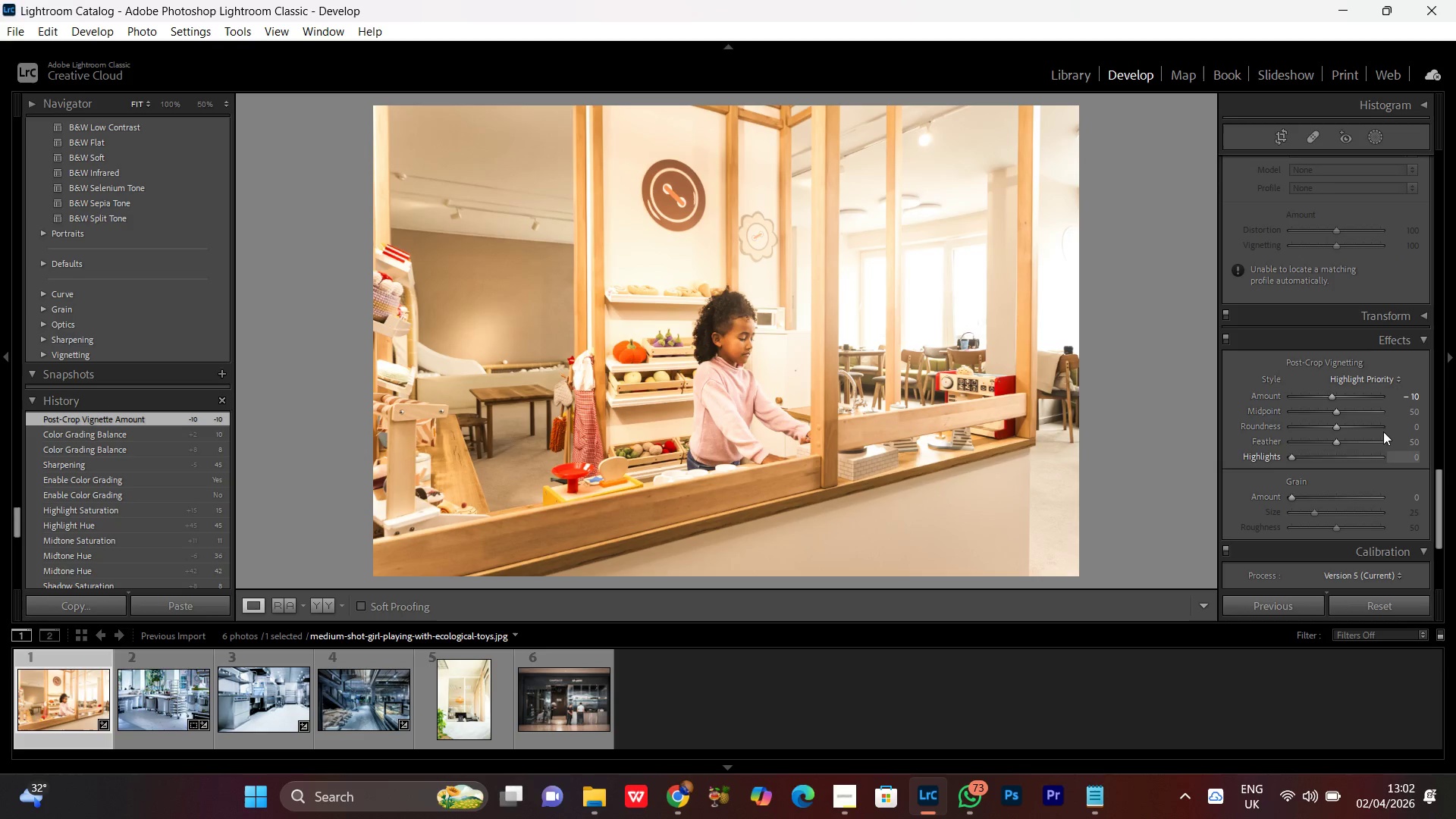 
scroll: coordinate [1348, 400], scroll_direction: up, amount: 20.0
 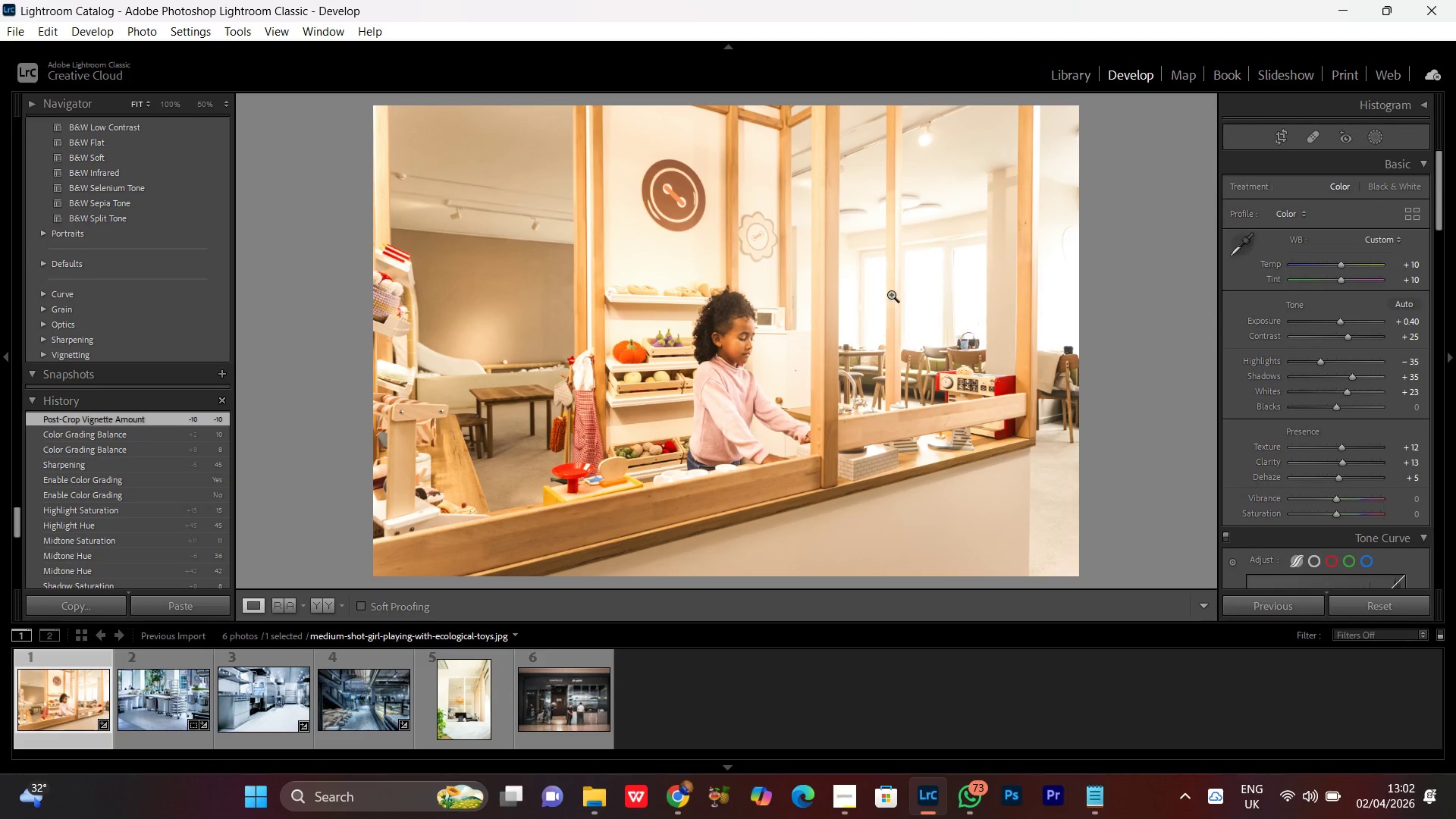 
double_click([891, 293])
 